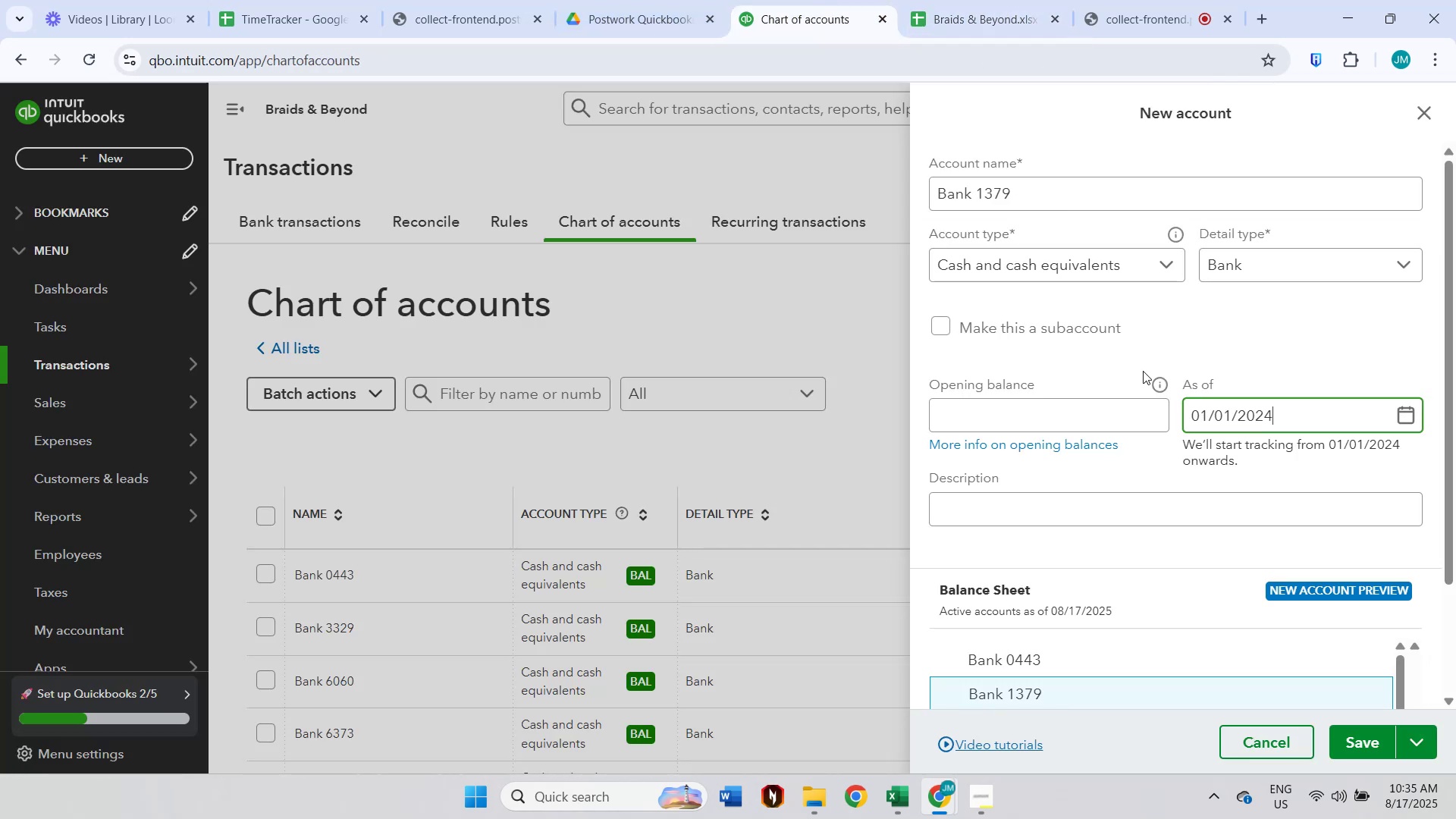 
key(Control+ControlLeft)
 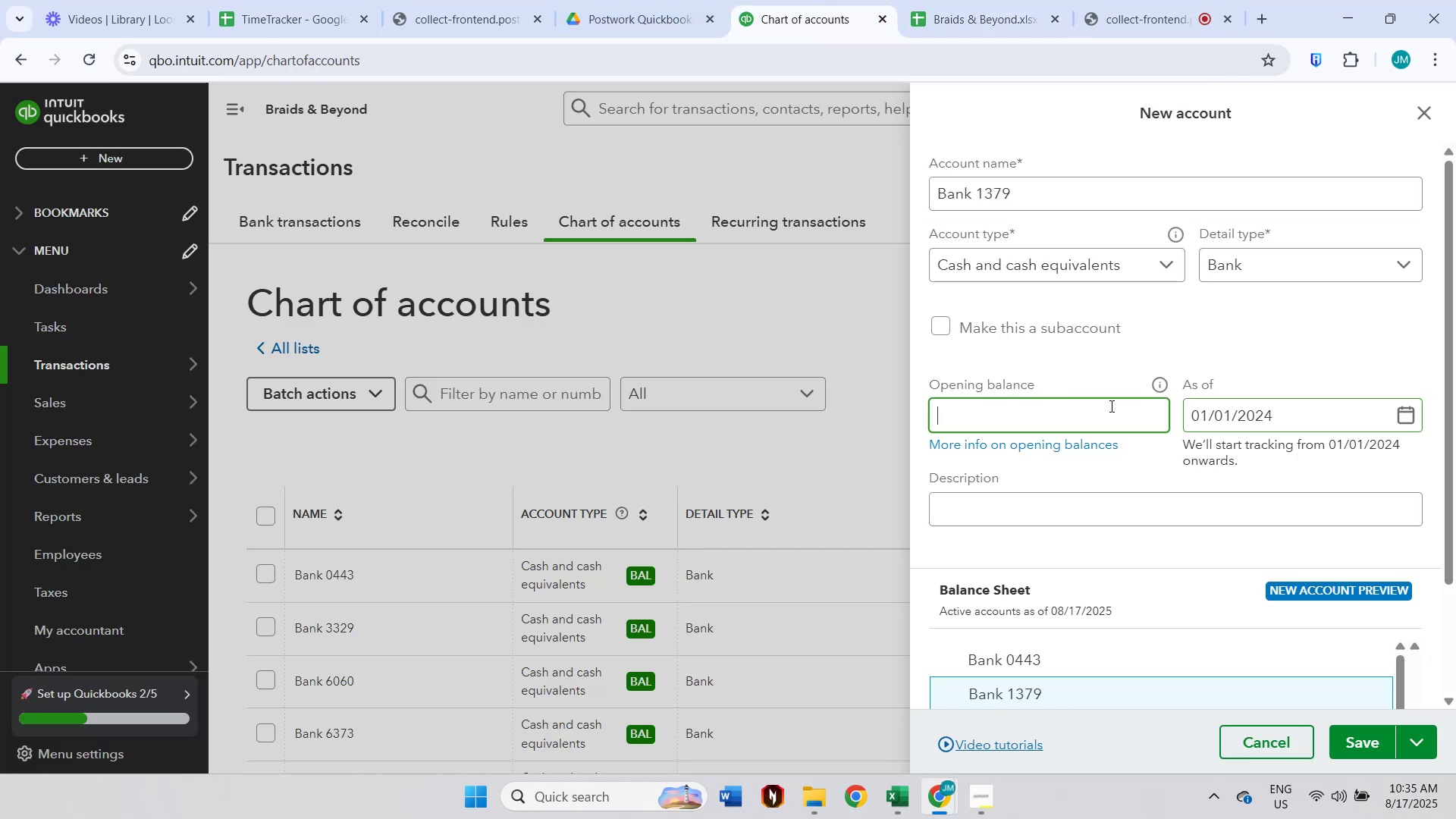 
key(Control+V)
 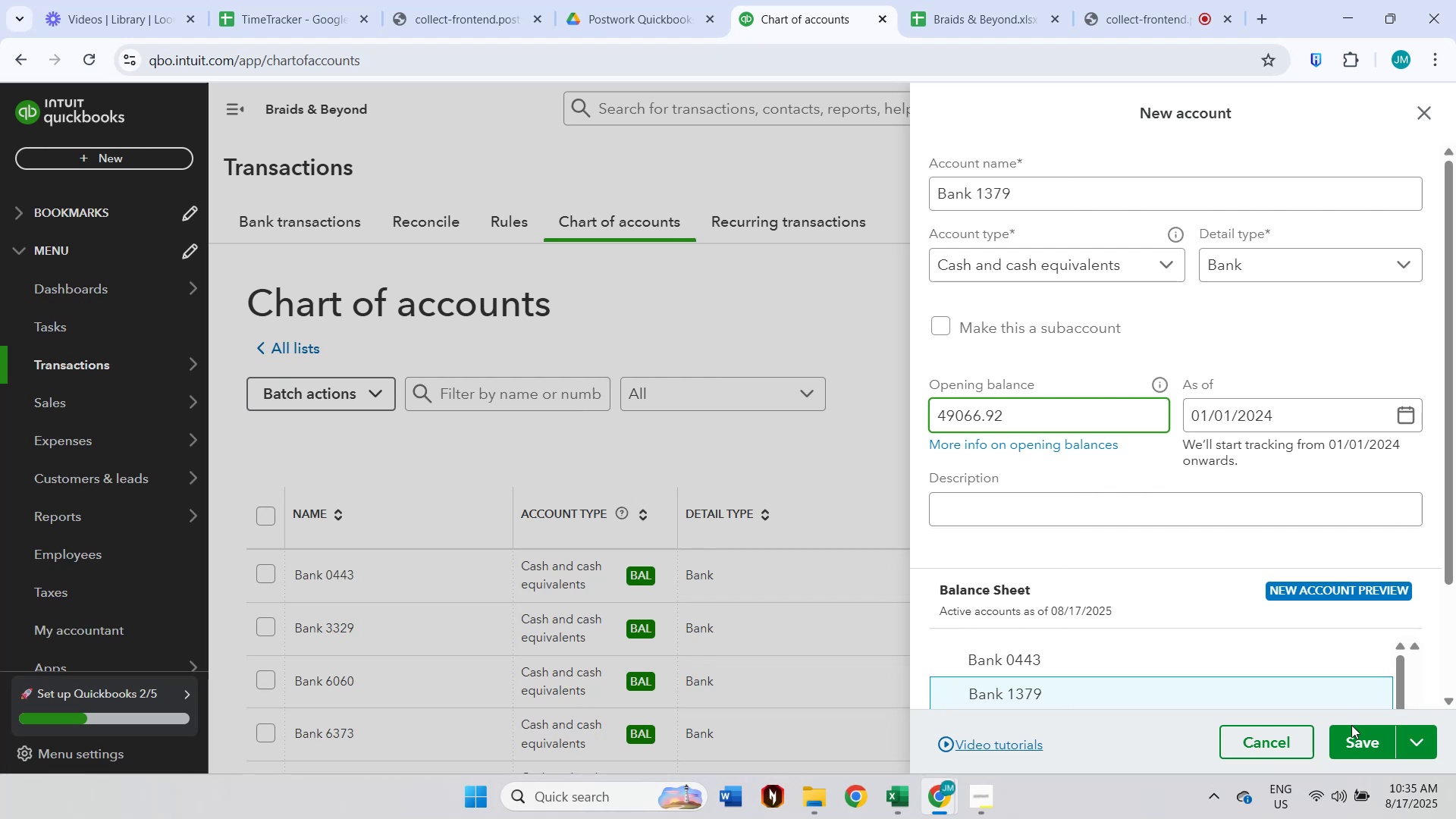 
left_click([1351, 733])
 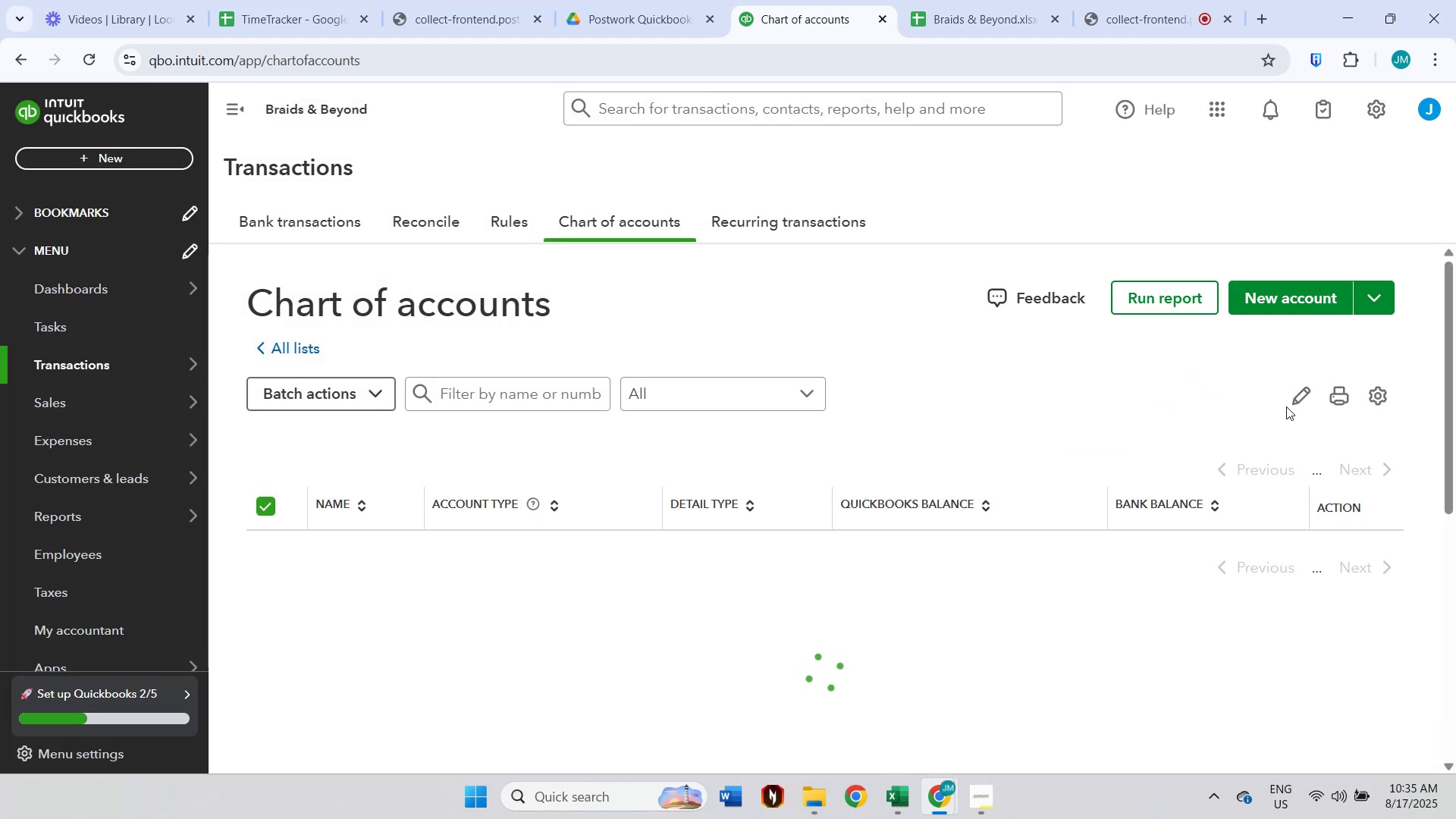 
left_click([1278, 290])
 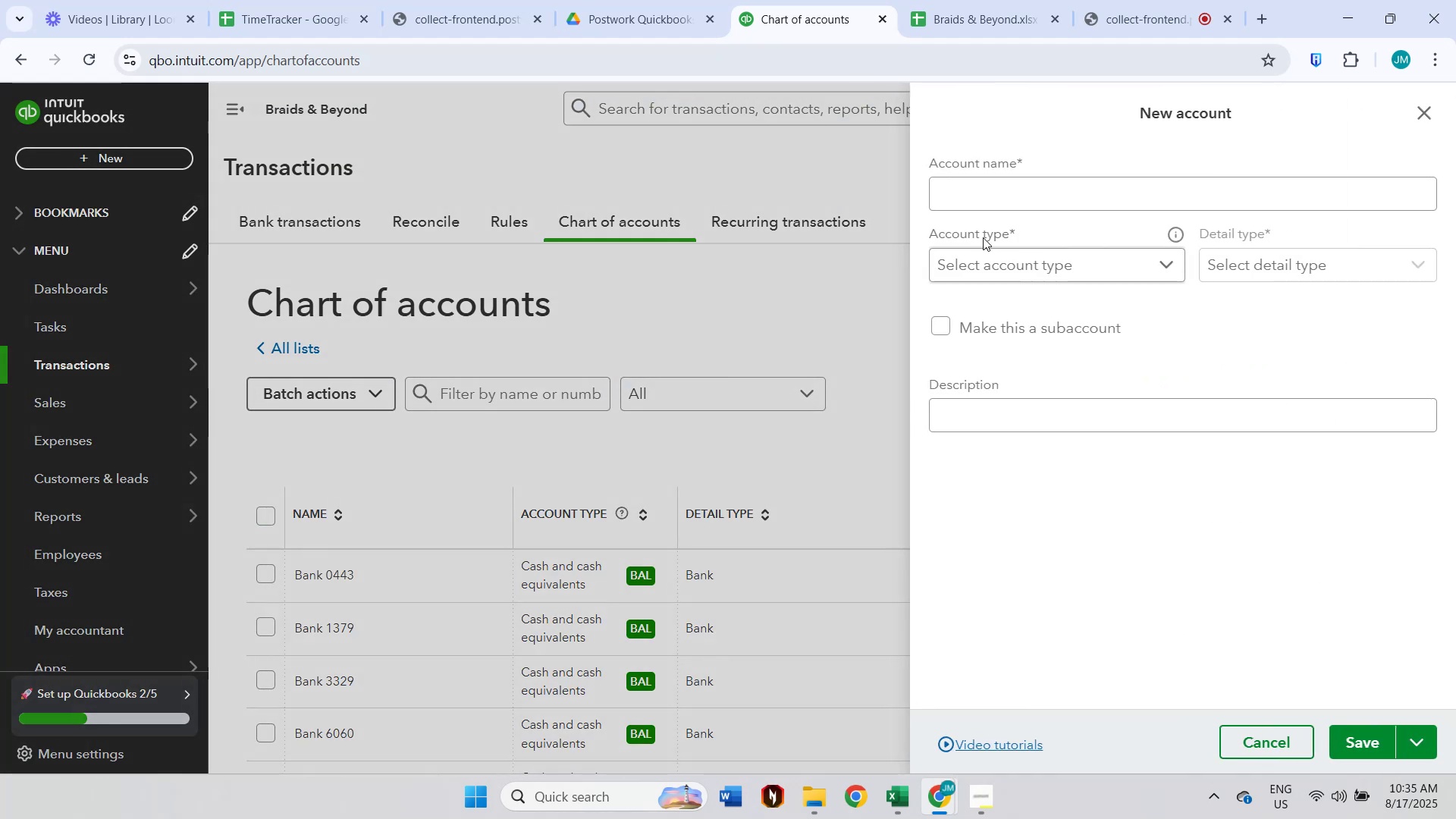 
left_click([973, 201])
 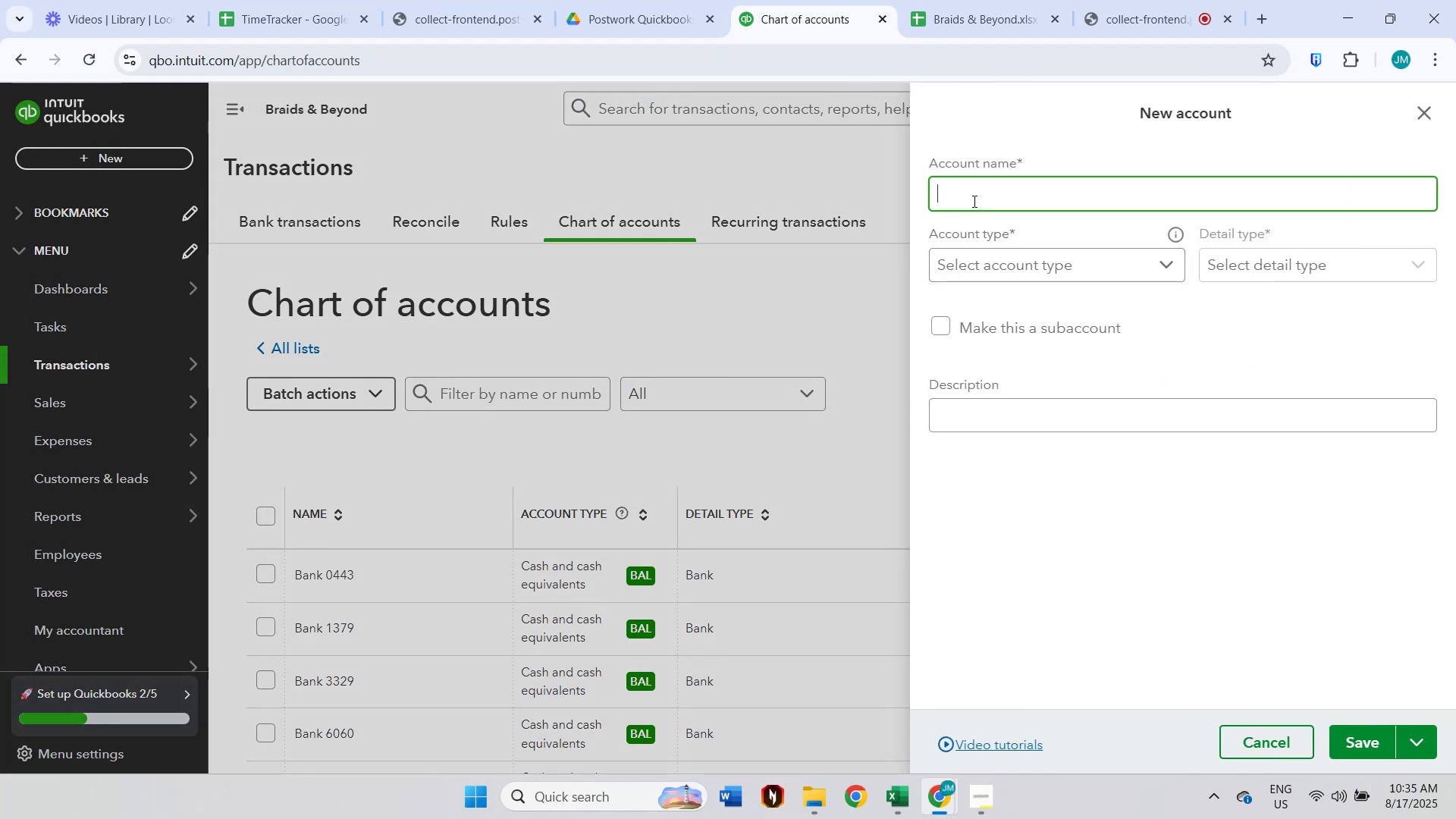 
type(CC )
 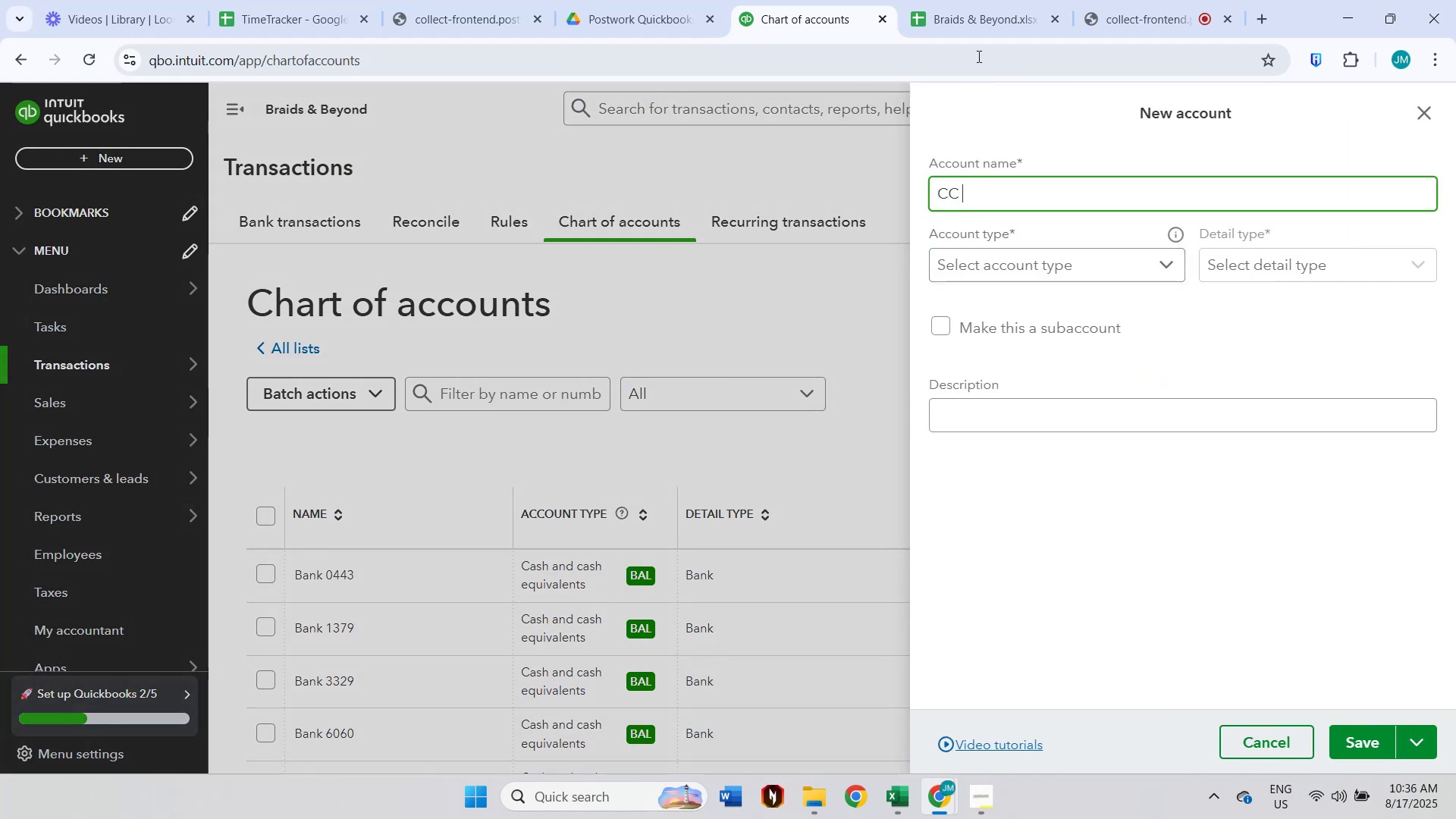 
left_click([971, 12])
 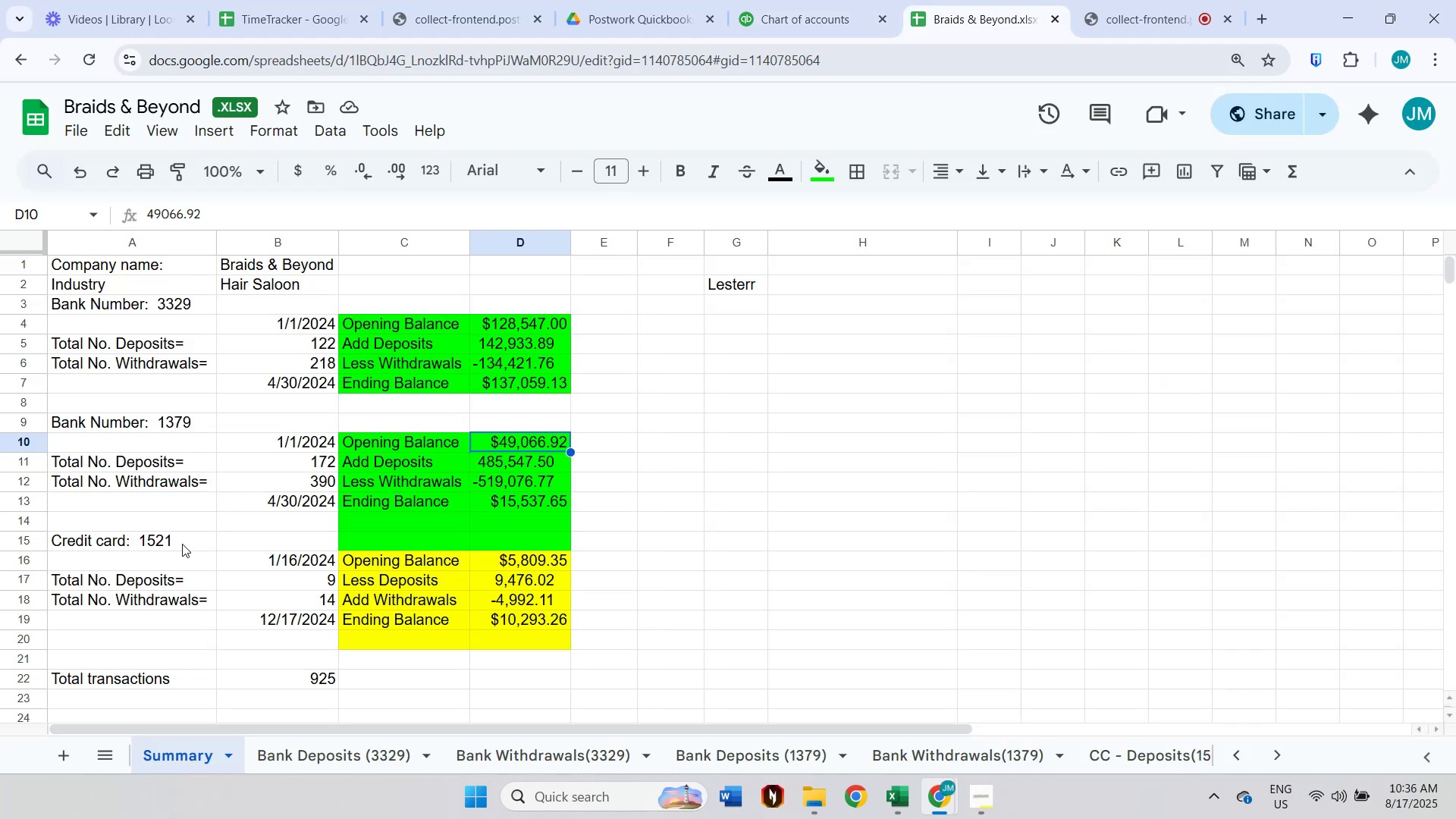 
left_click([180, 548])
 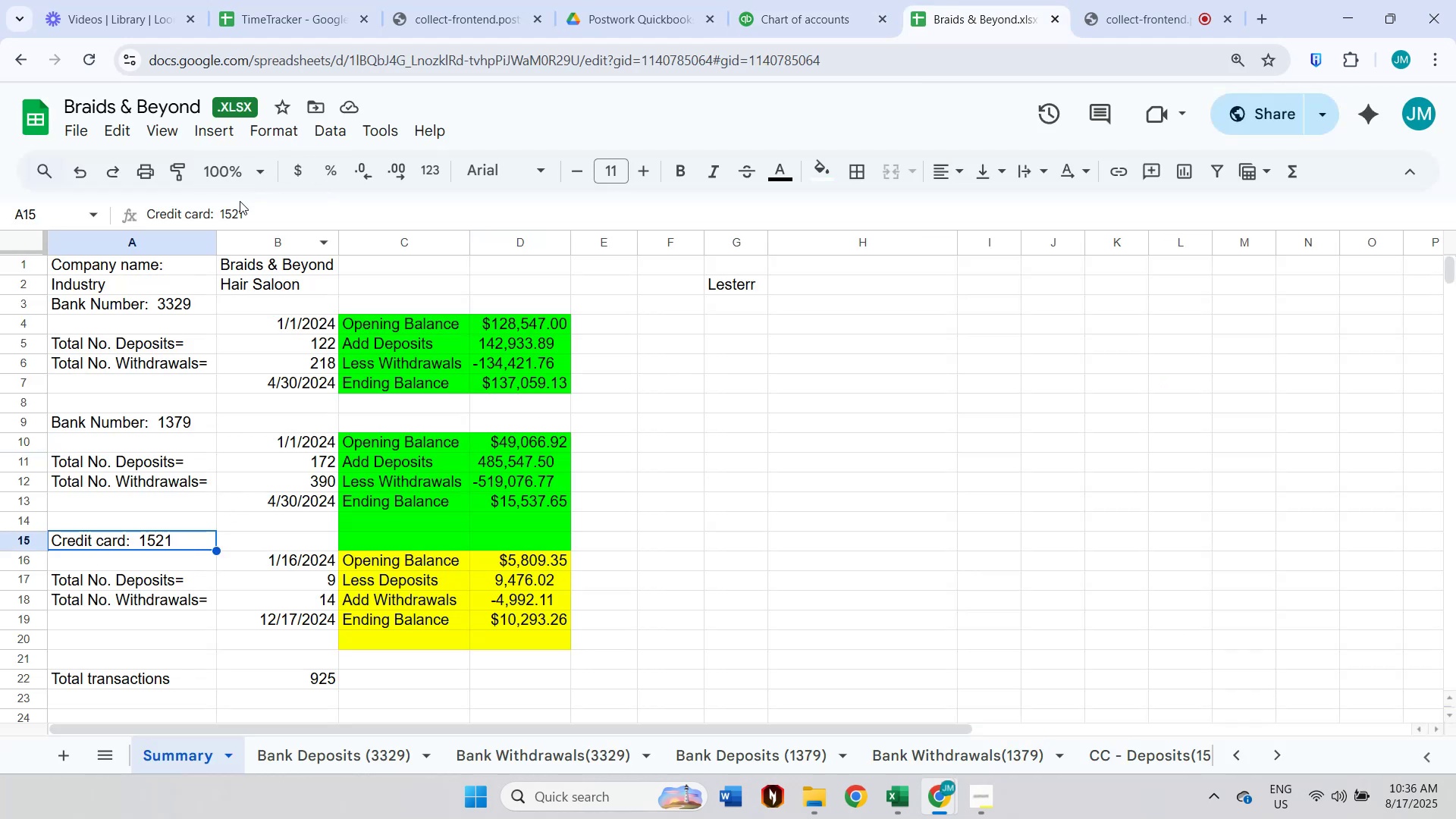 
left_click([234, 216])
 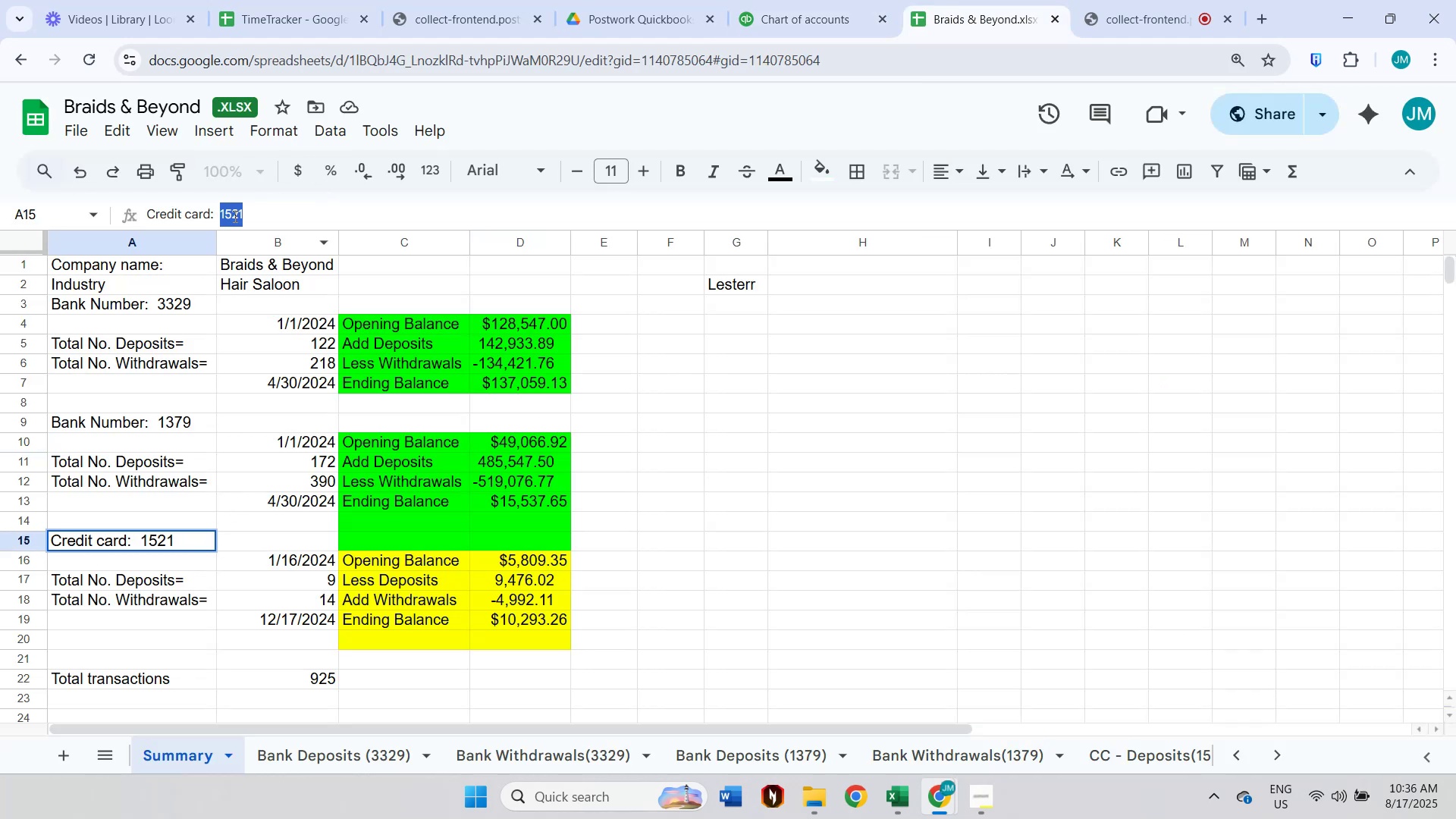 
key(Control+ControlLeft)
 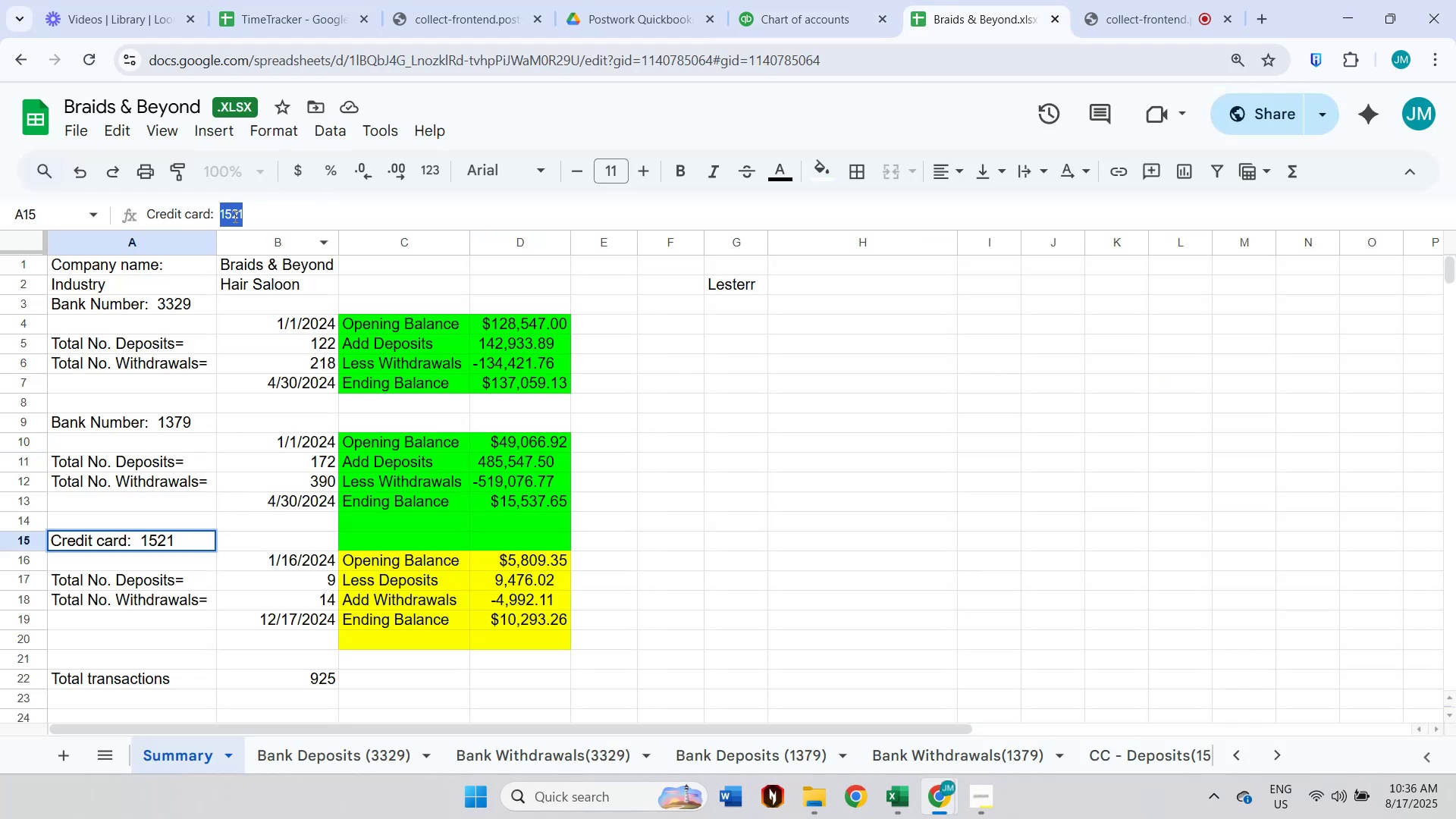 
double_click([234, 216])
 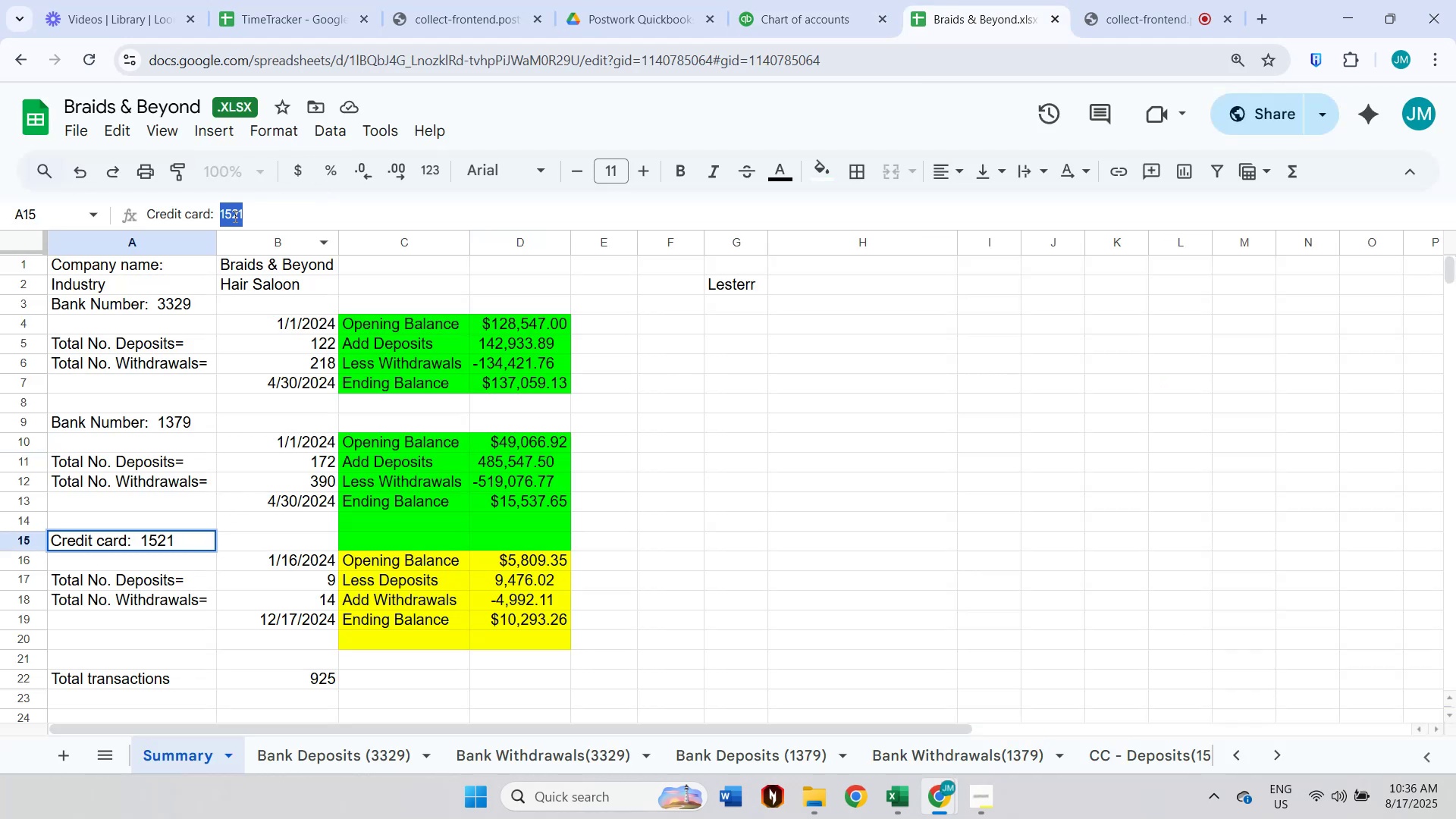 
key(Control+C)
 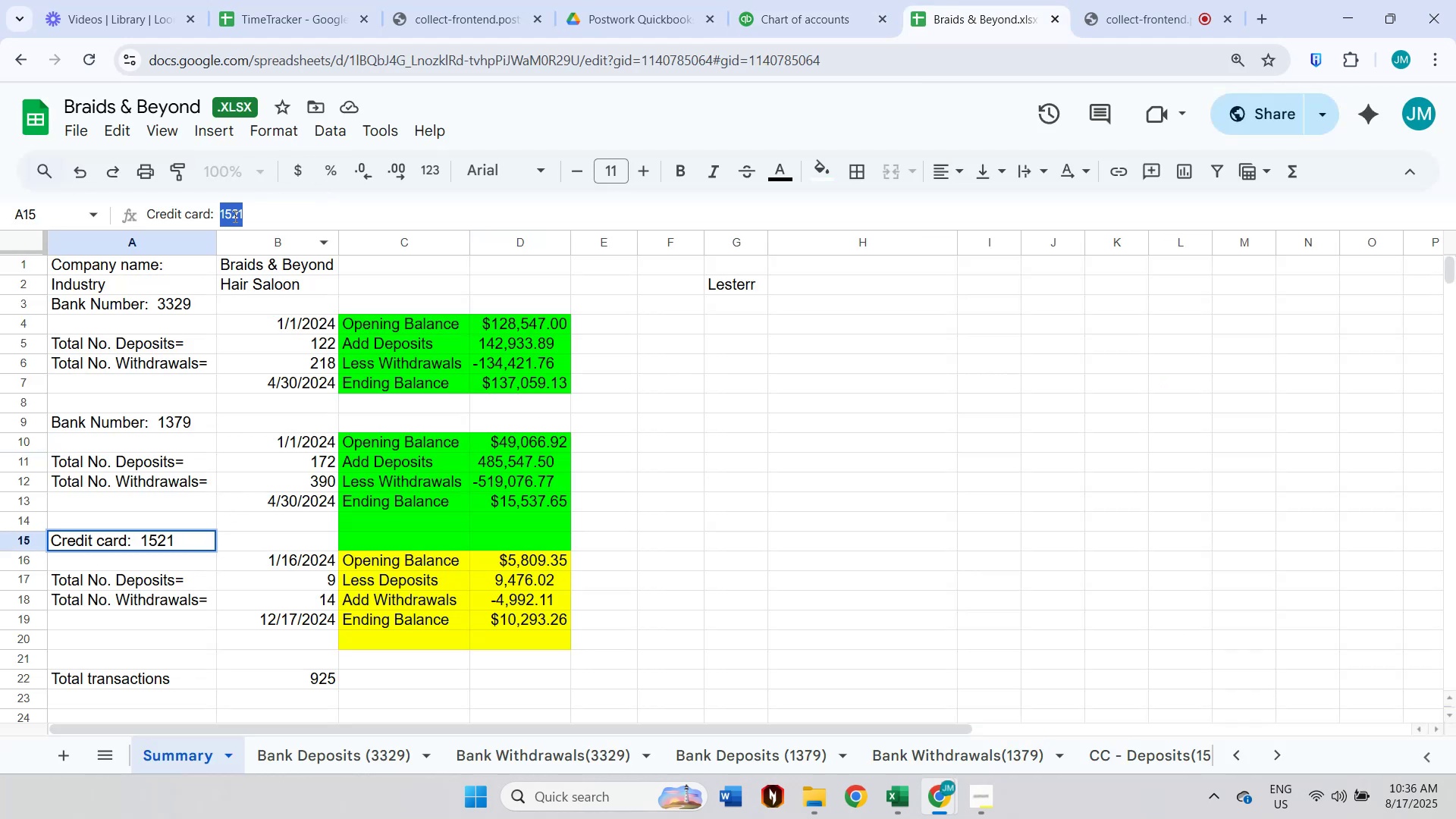 
key(Alt+AltLeft)
 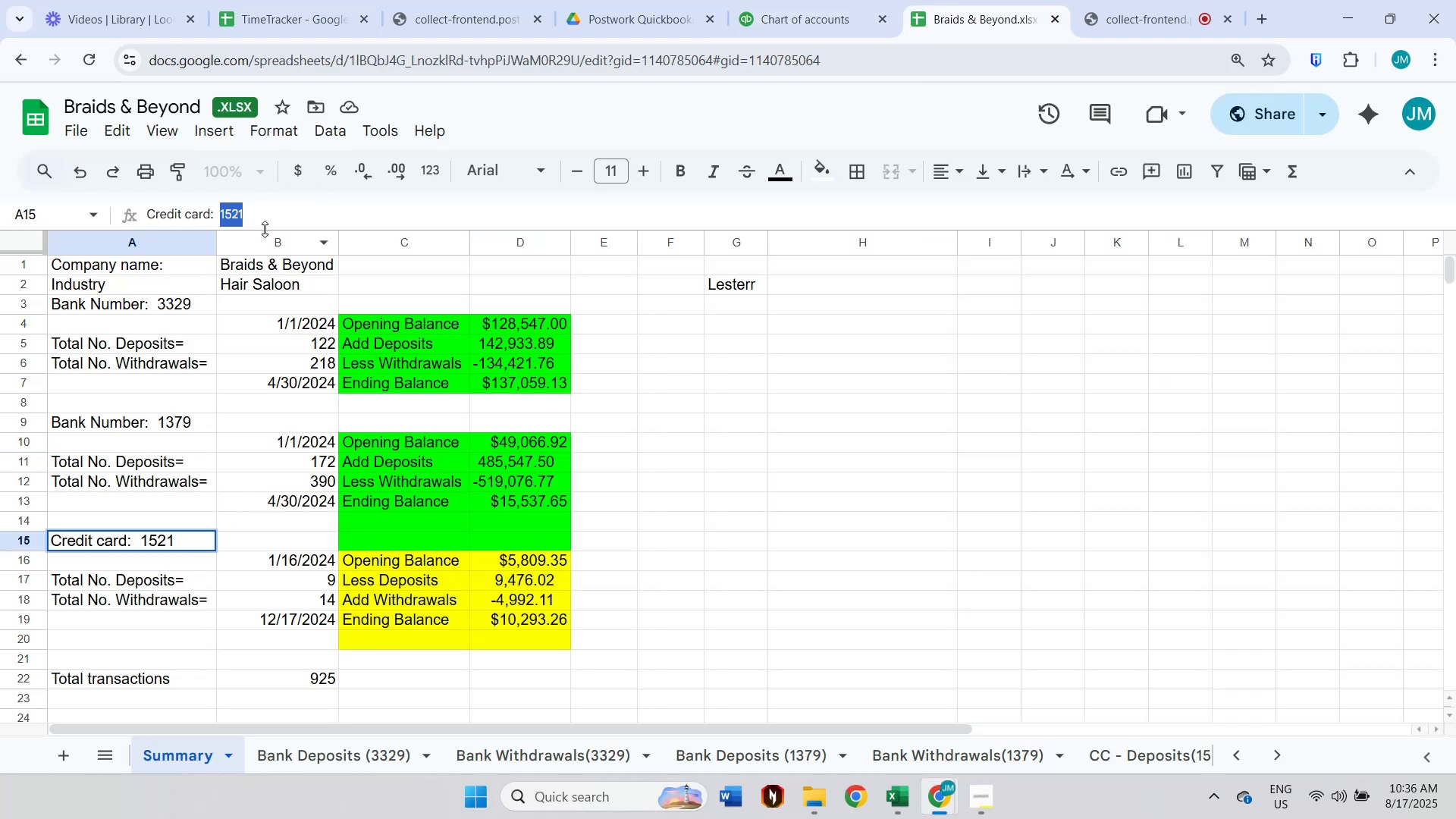 
key(Alt+Tab)
 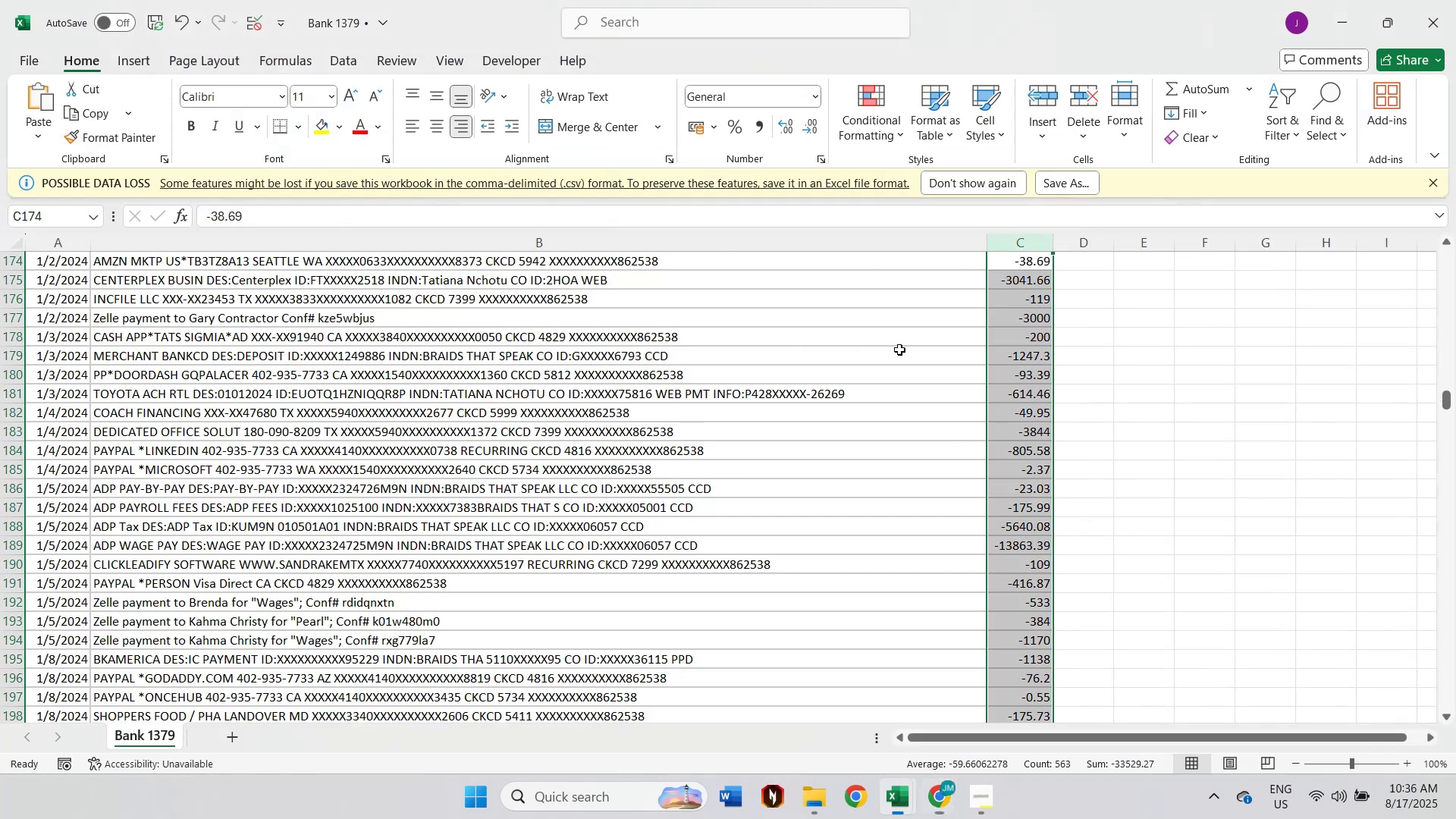 
key(Alt+AltLeft)
 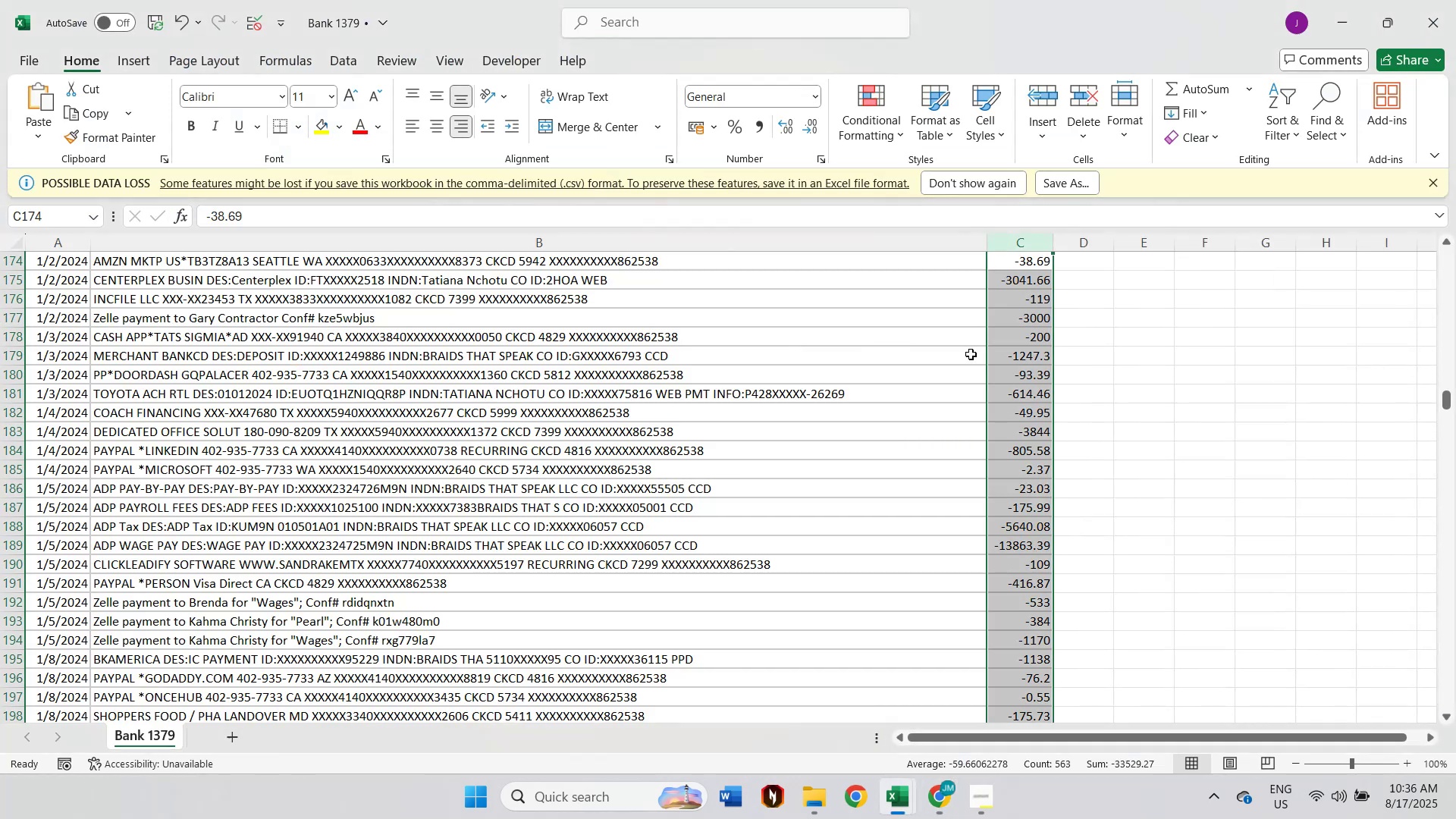 
key(Alt+Tab)
 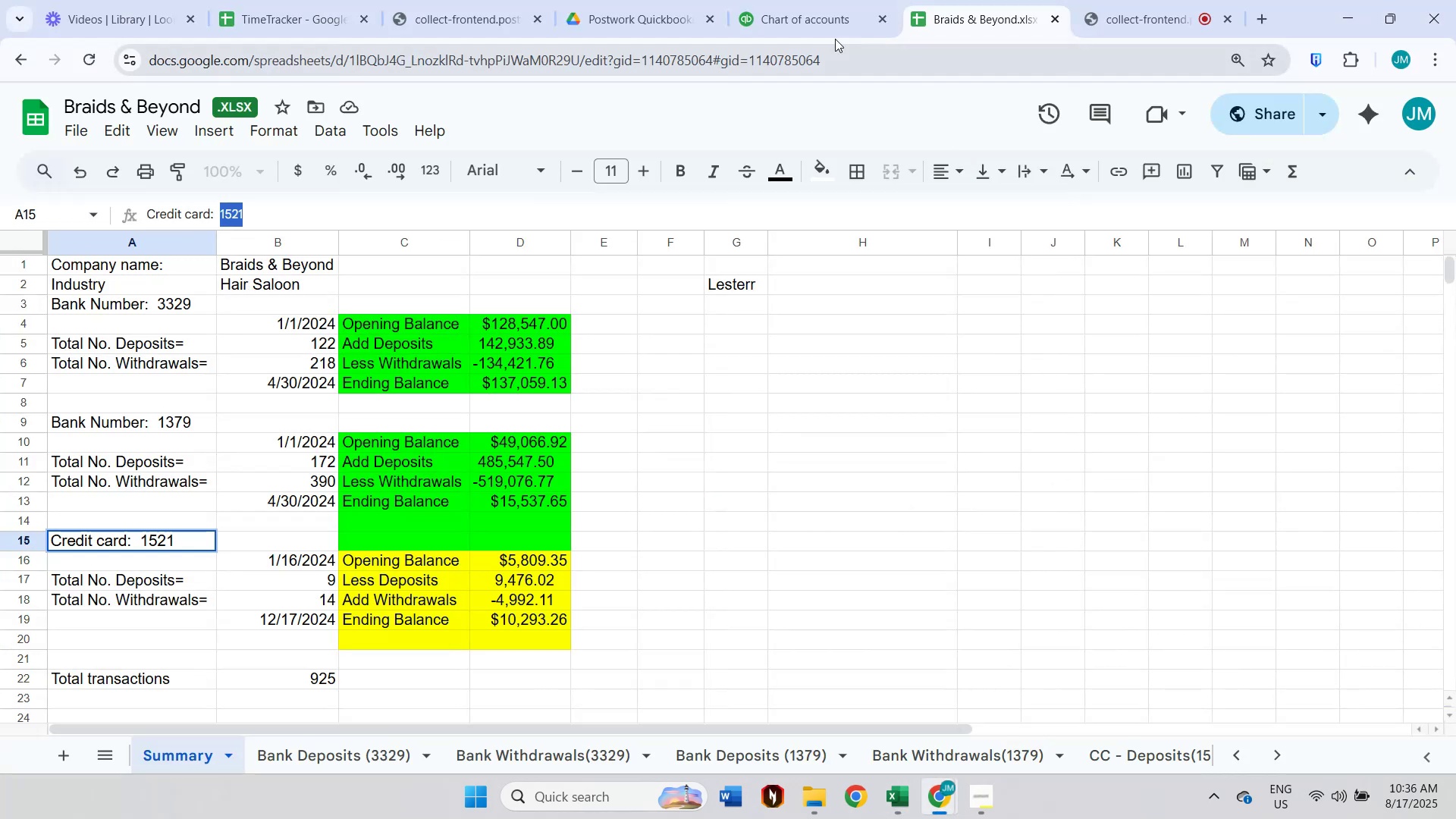 
left_click([807, 17])
 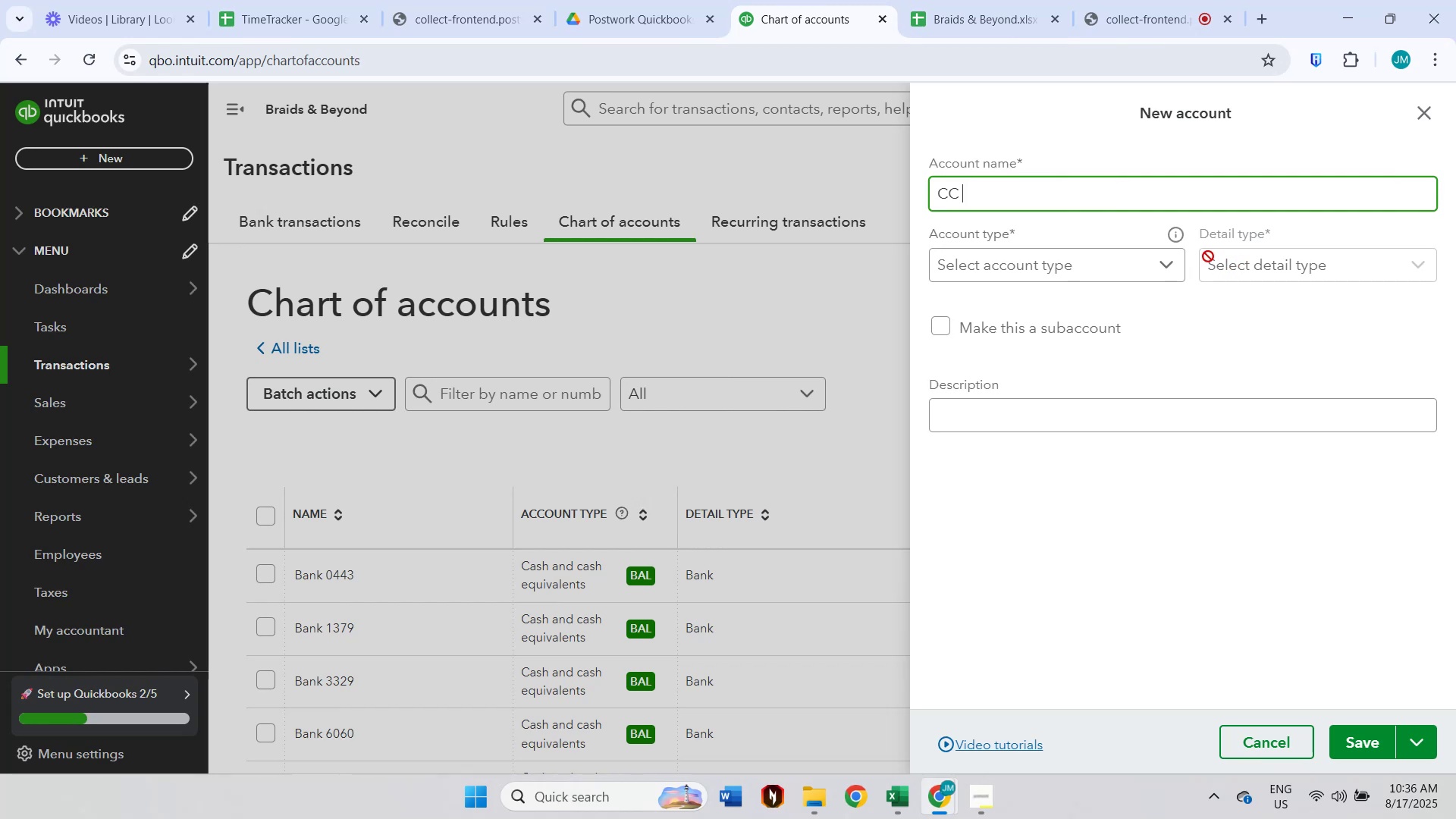 
key(Control+ControlLeft)
 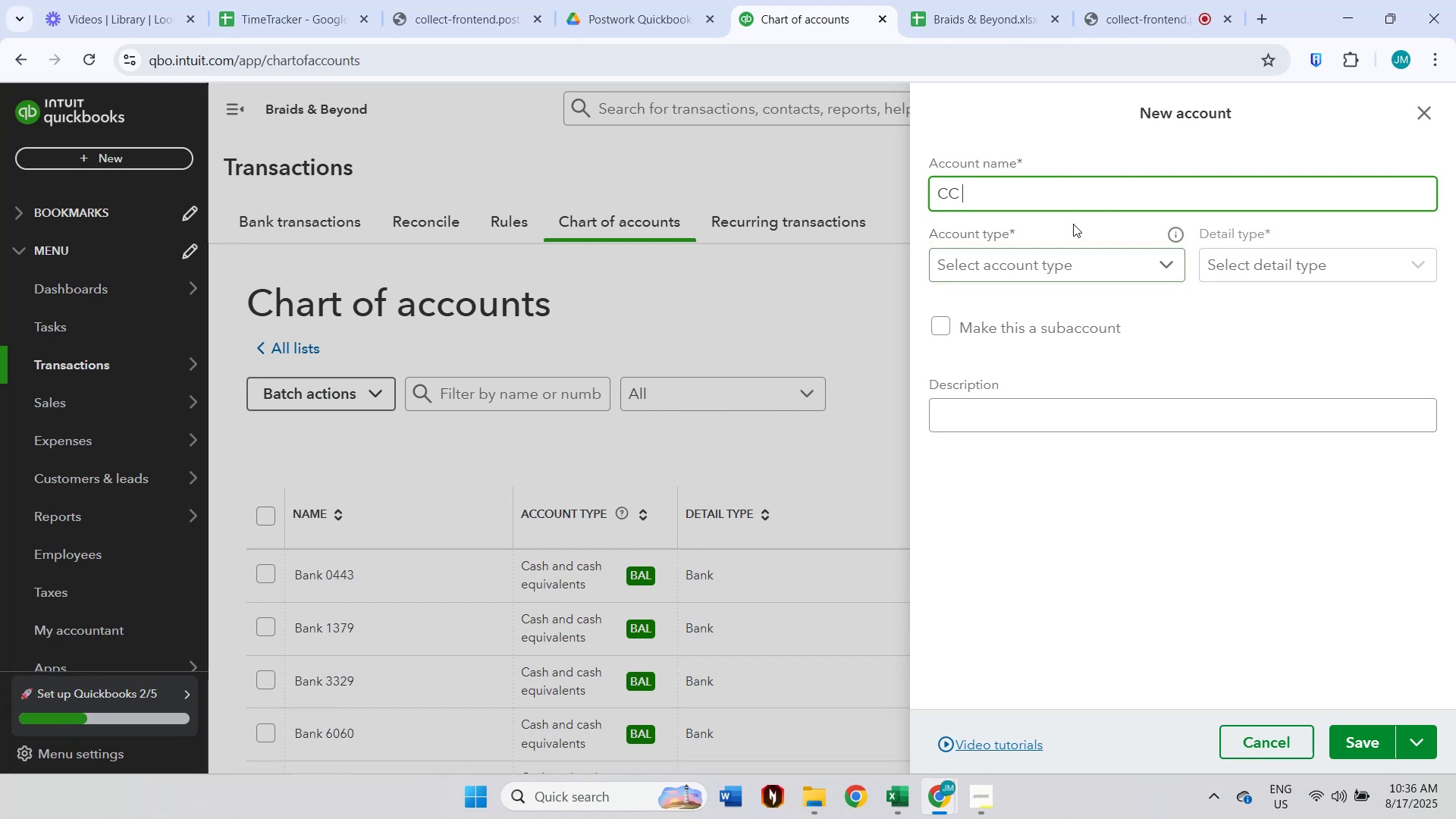 
key(Control+V)
 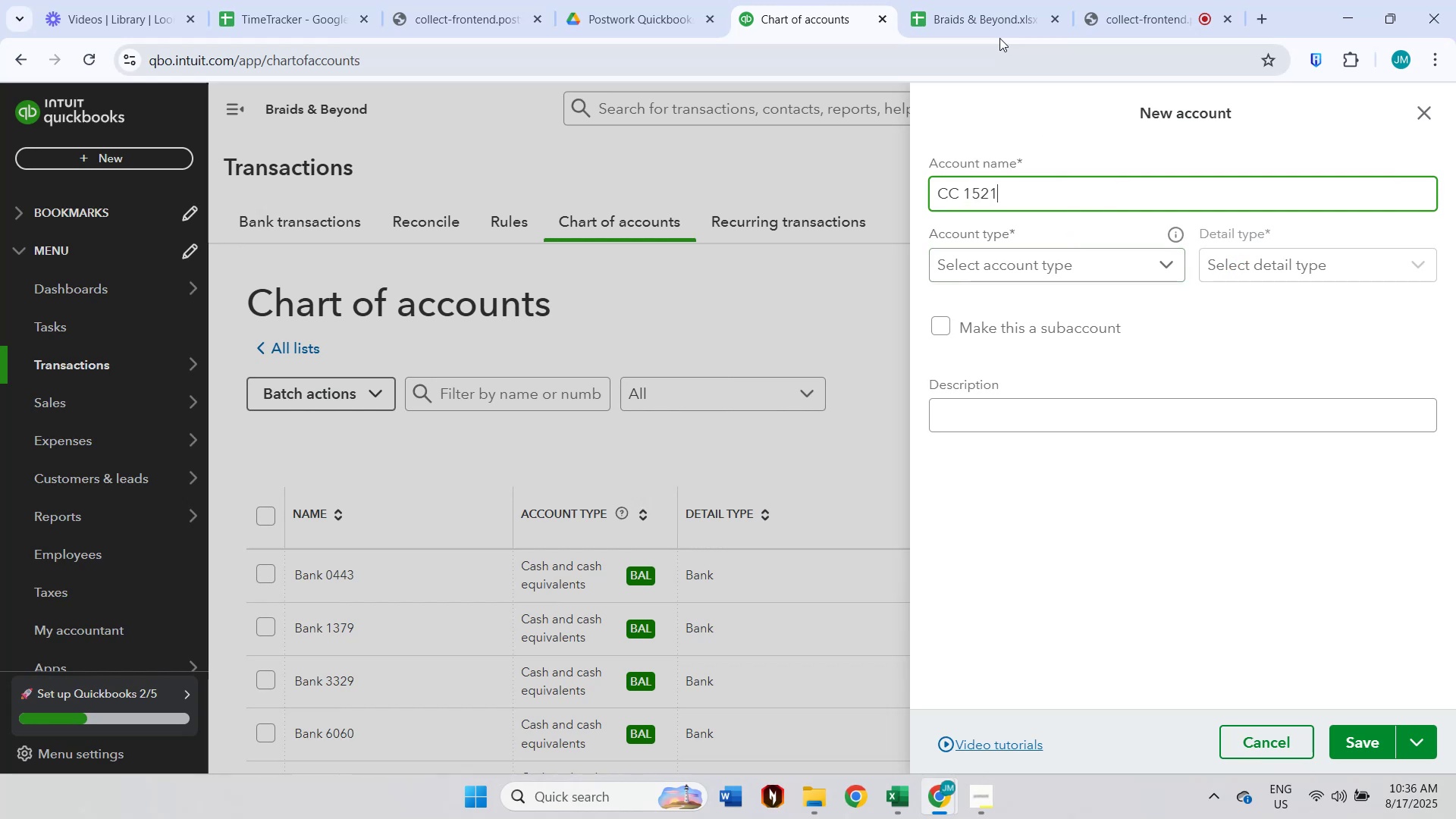 
left_click([987, 24])
 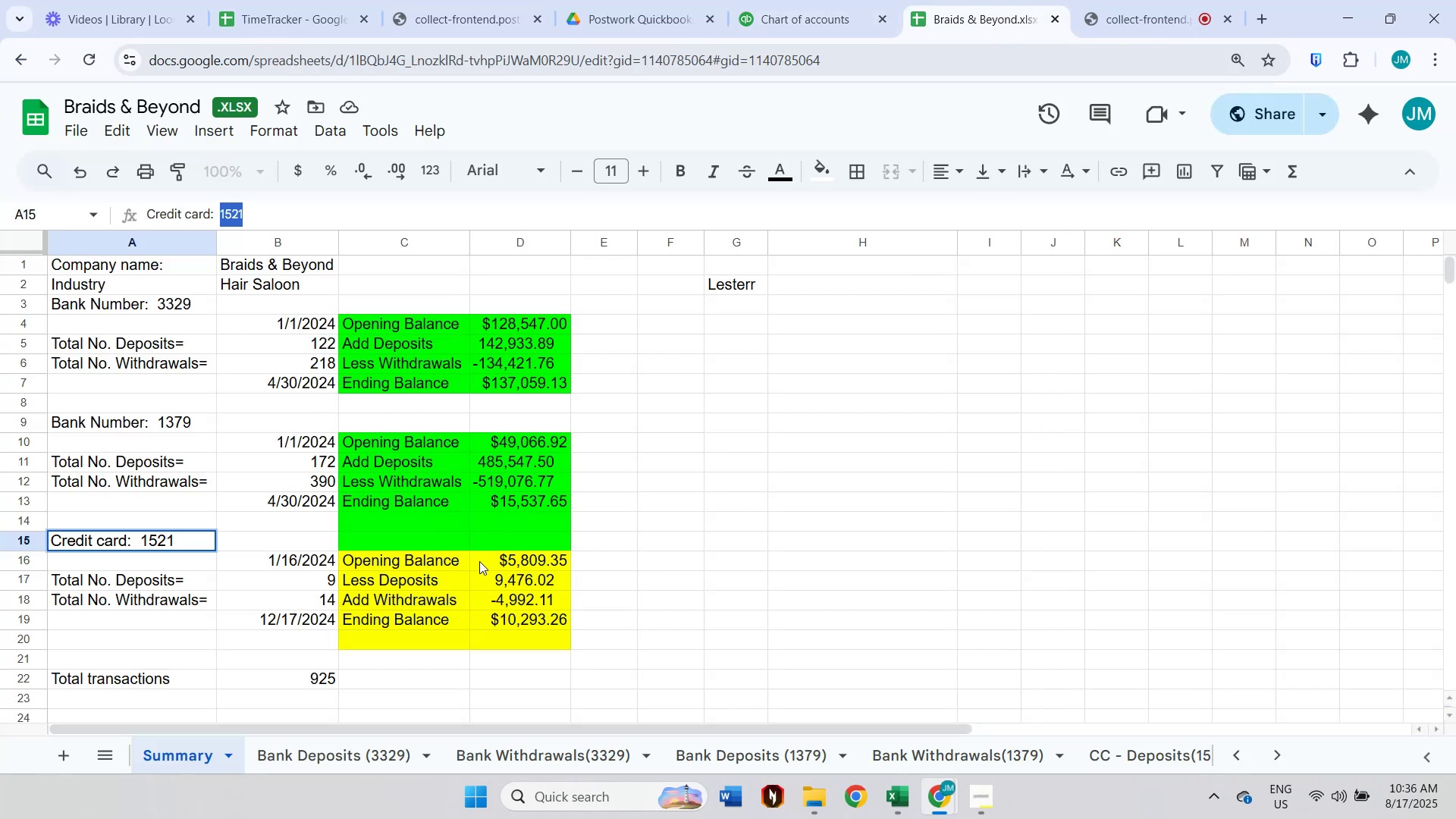 
left_click([301, 564])
 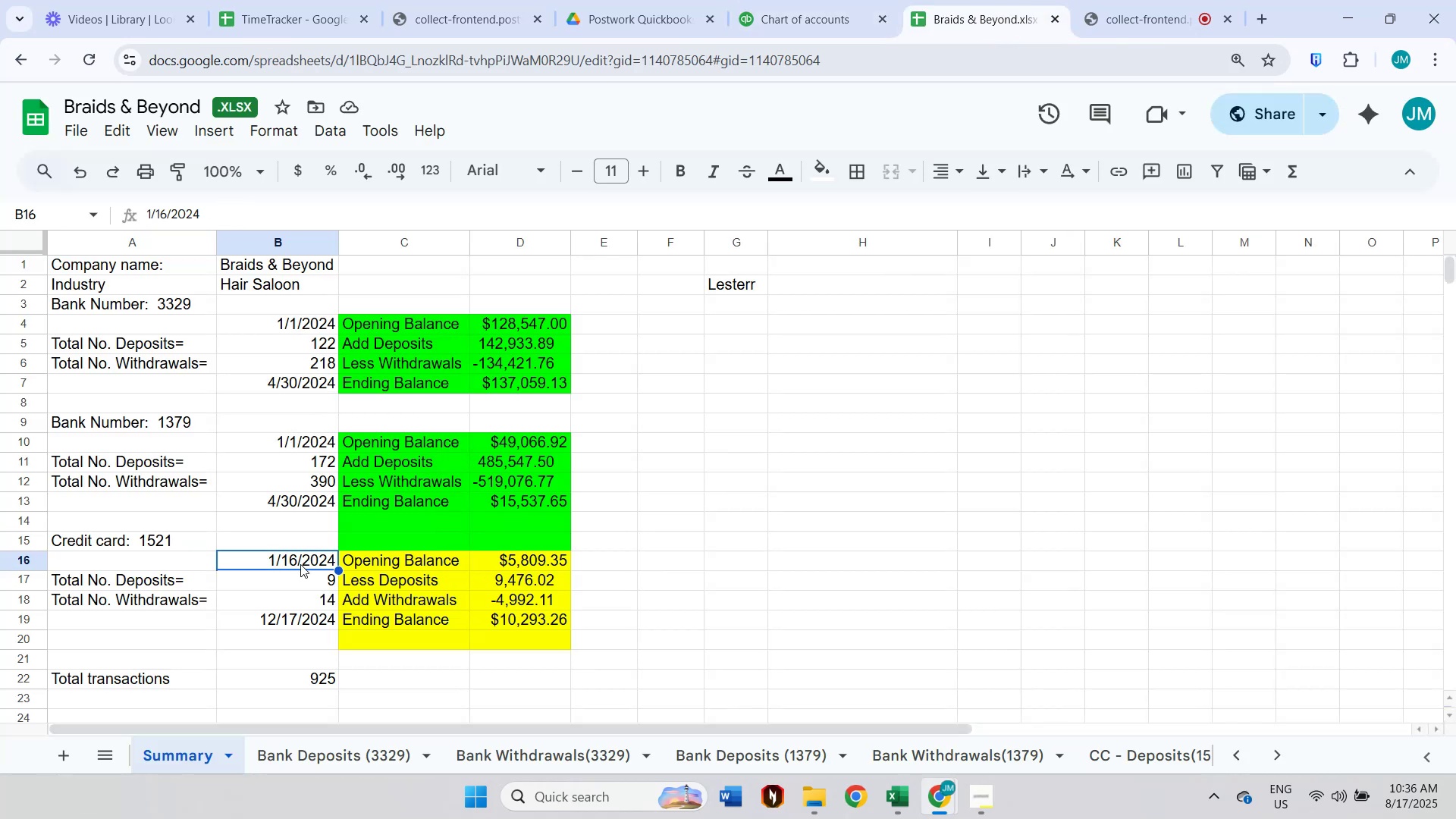 
key(Control+ControlLeft)
 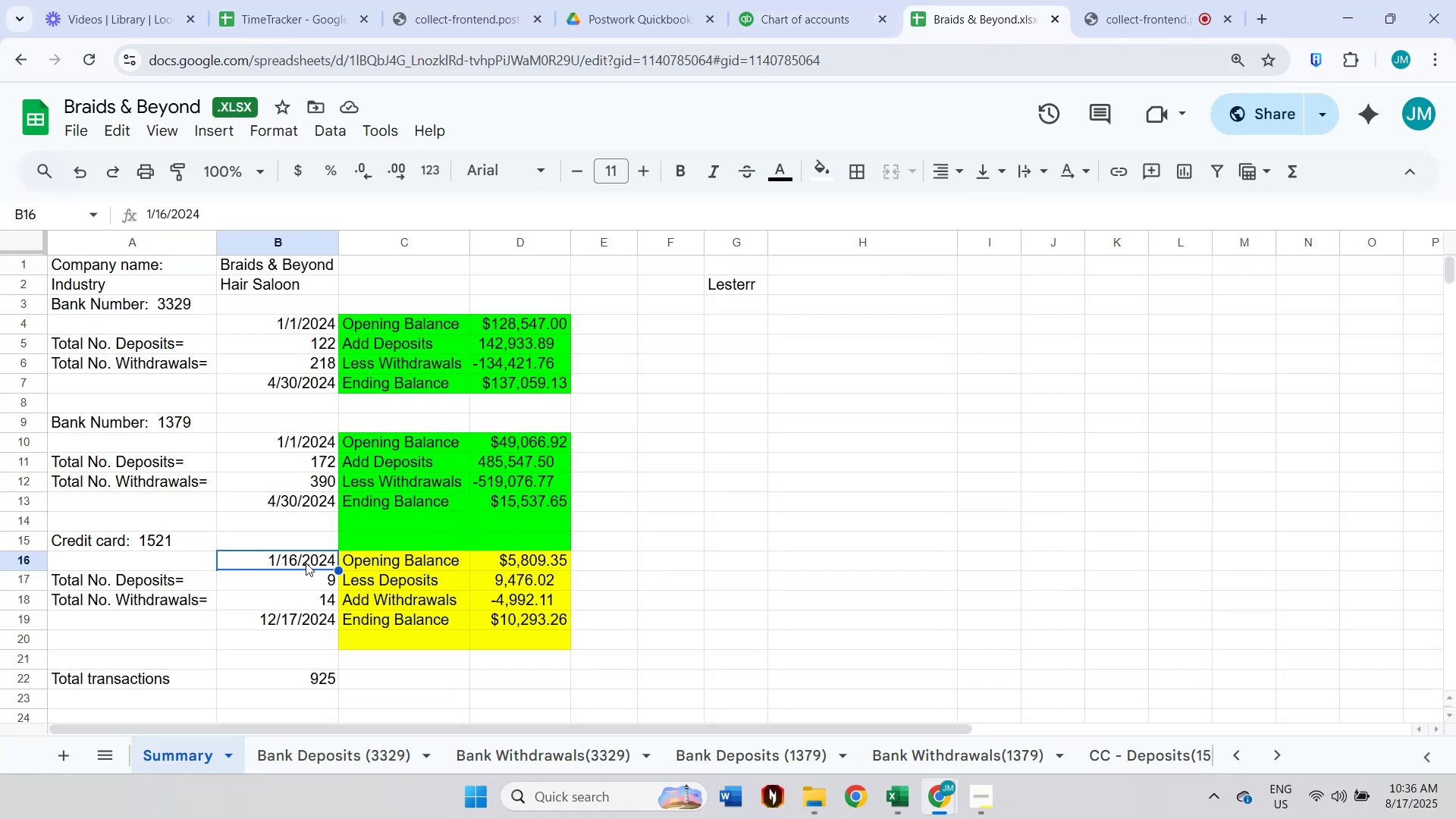 
key(Control+C)
 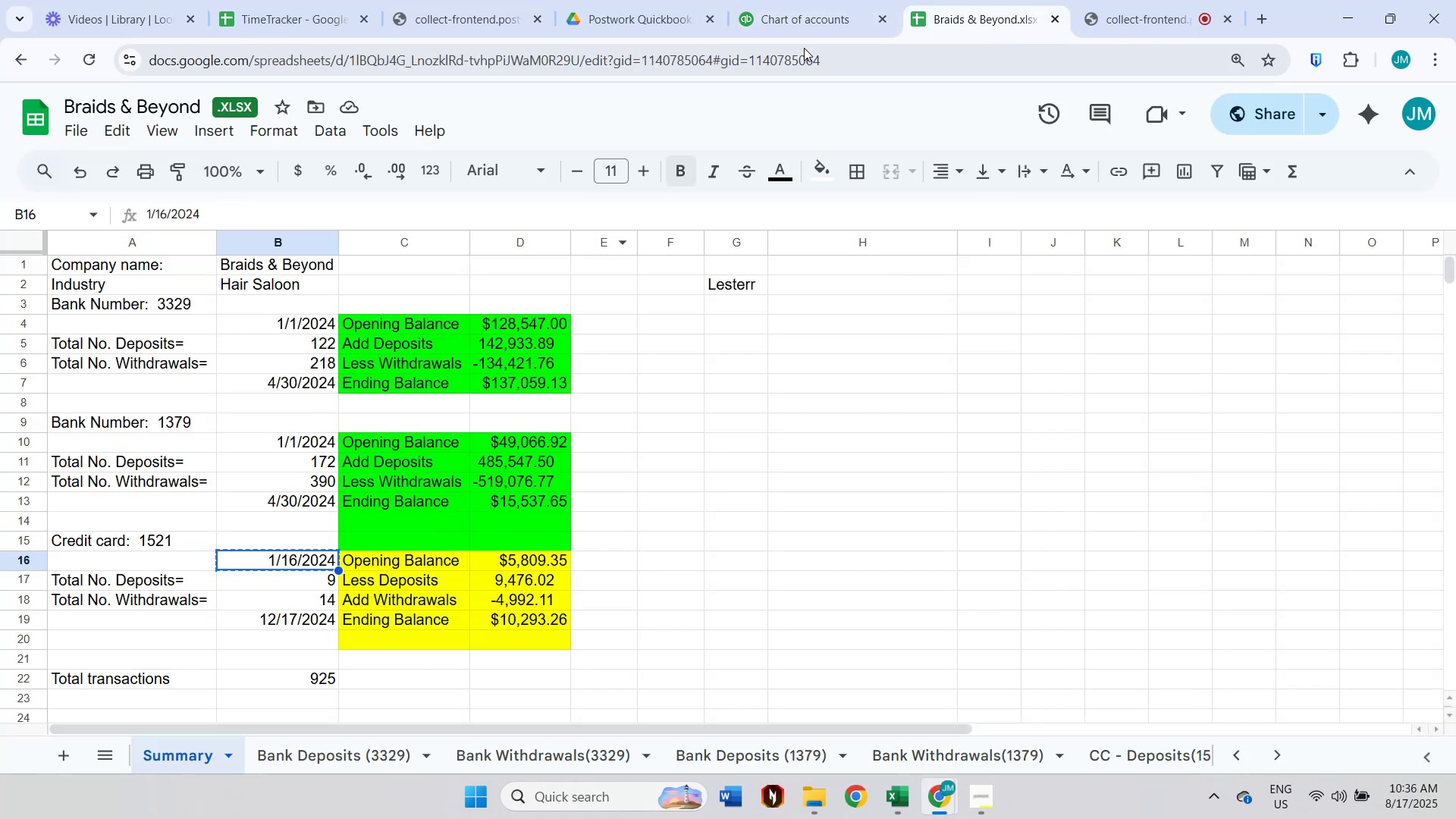 
left_click([808, 14])
 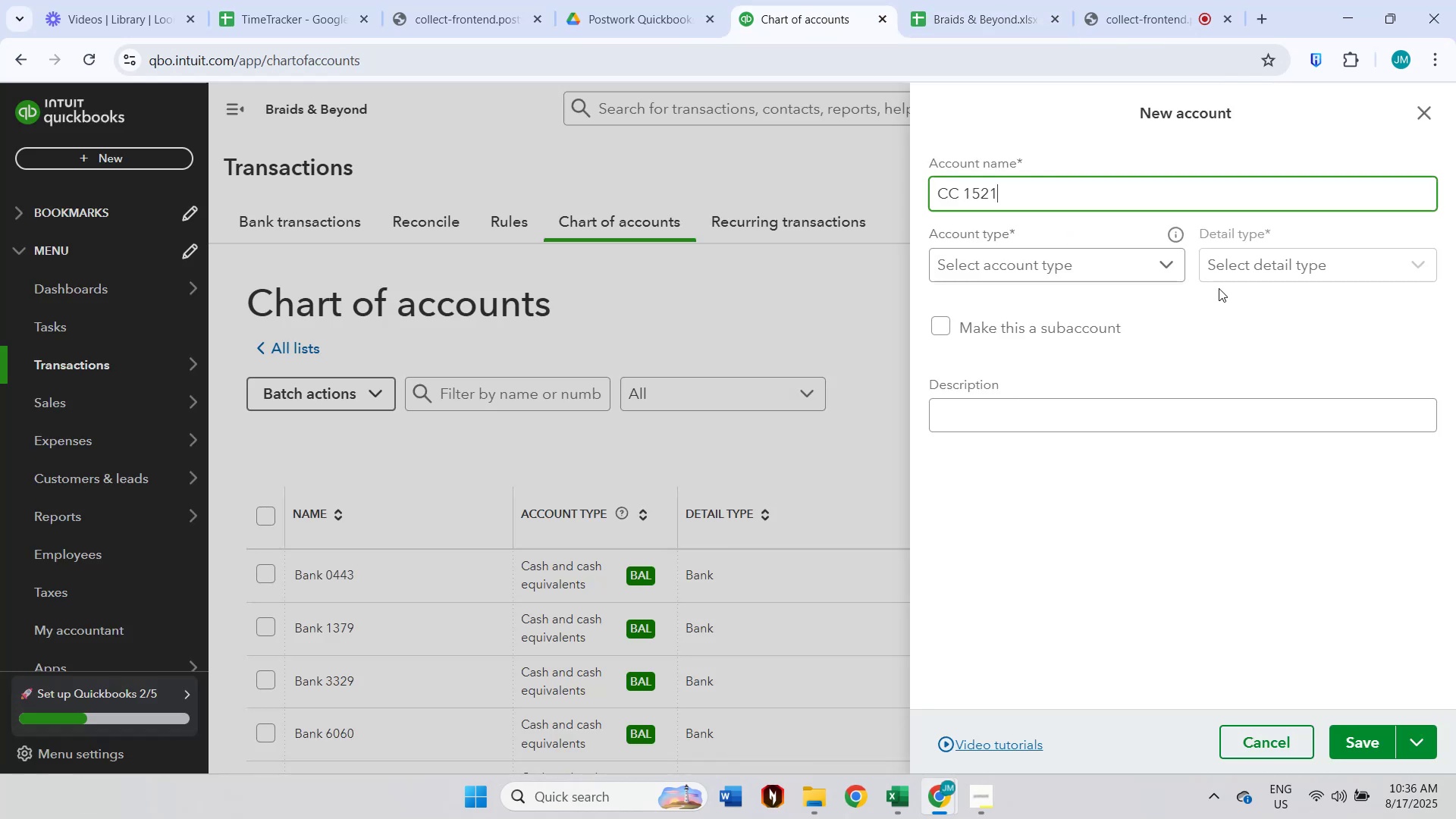 
hold_key(key=ControlLeft, duration=0.45)
left_click([1246, 265])
 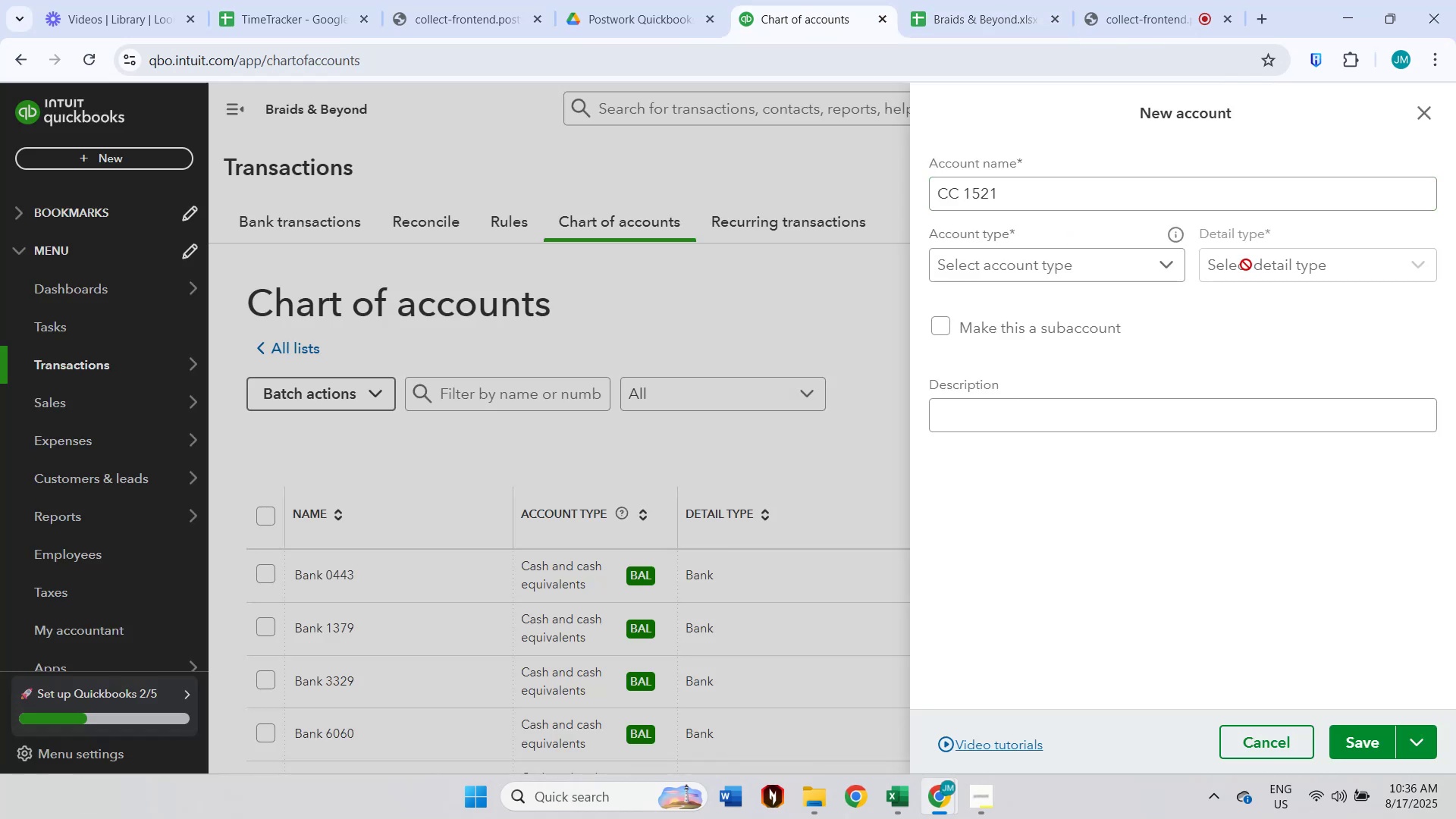 
left_click([1132, 265])
 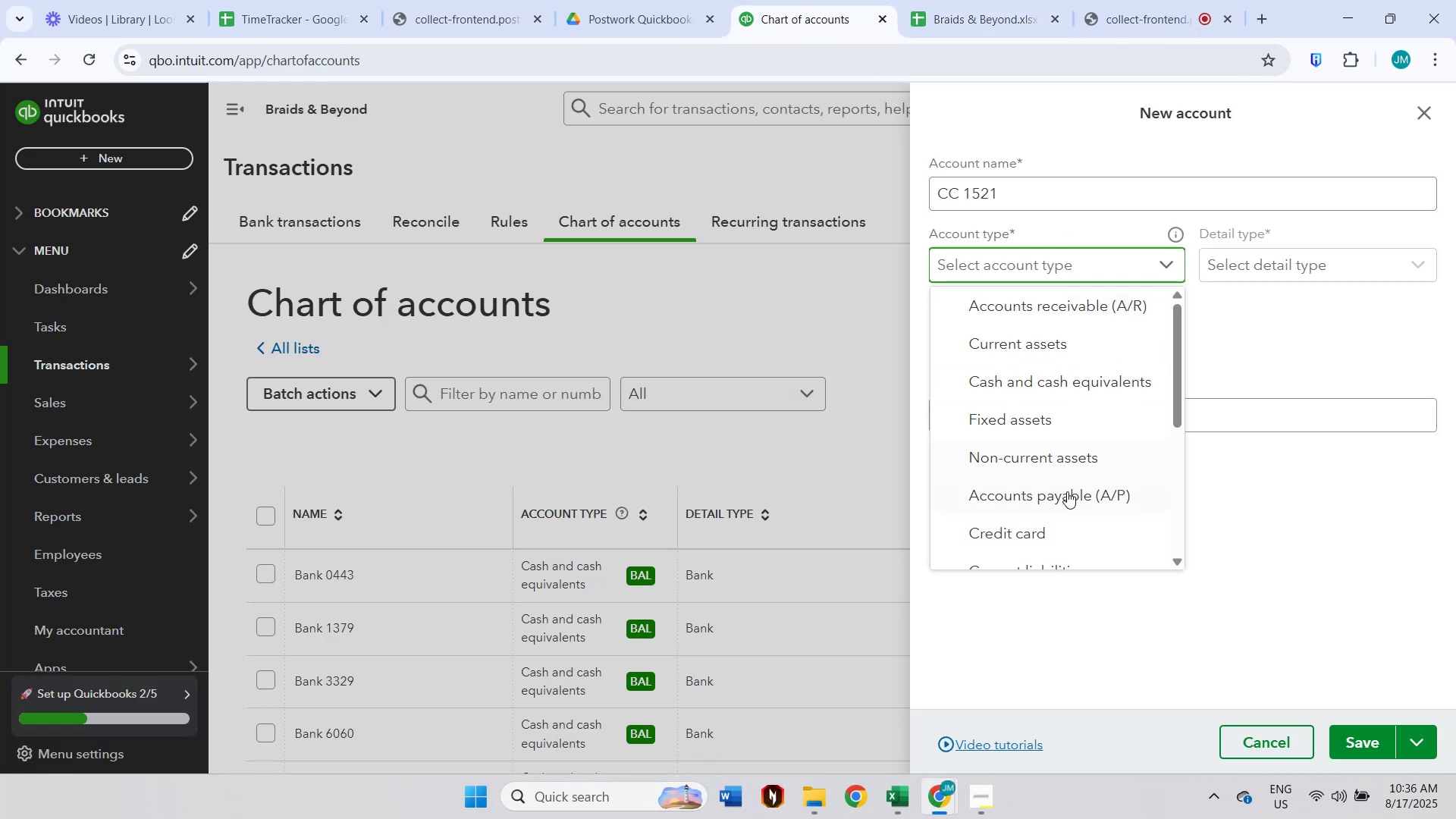 
left_click([1060, 519])
 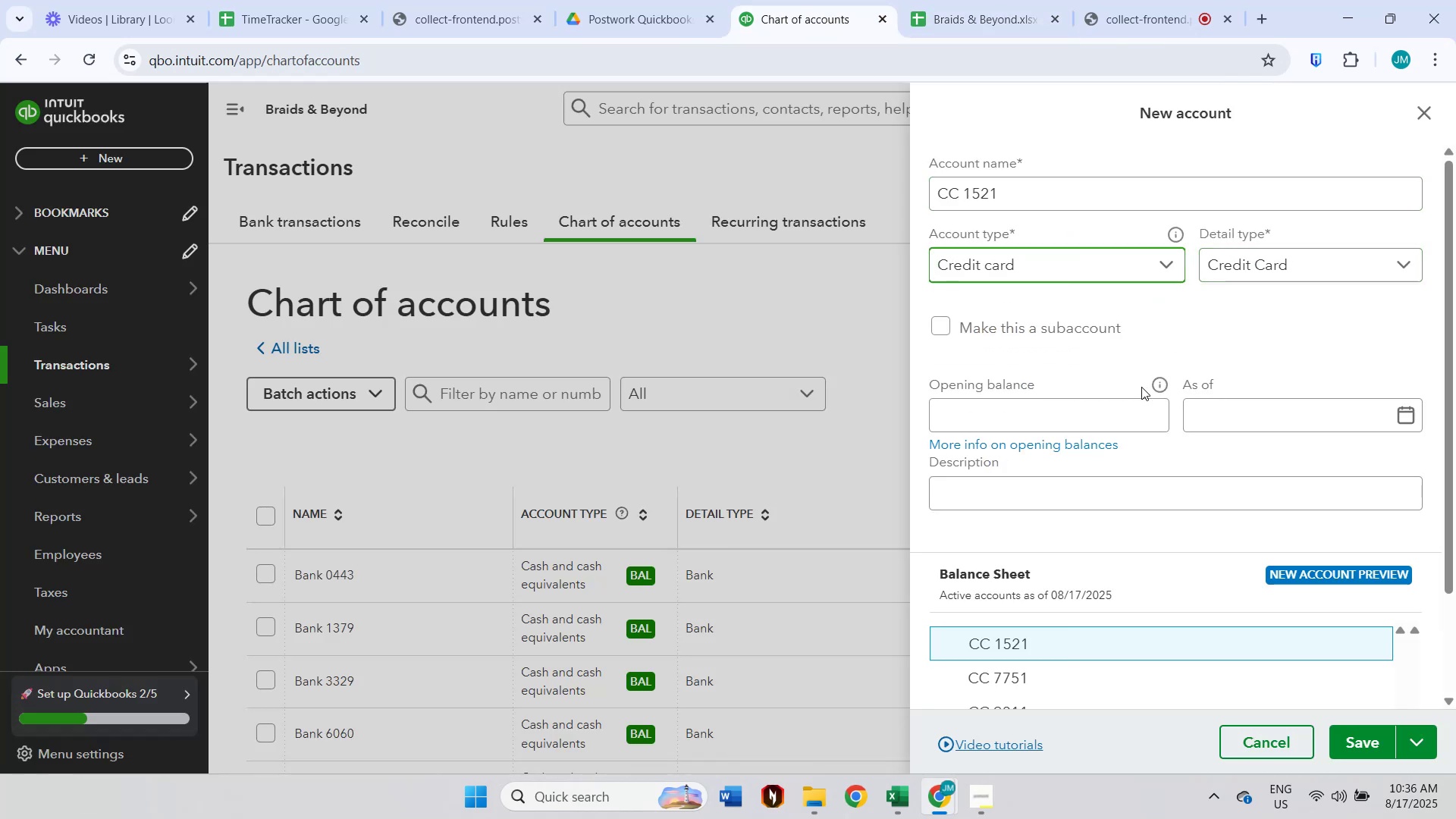 
left_click([1228, 419])
 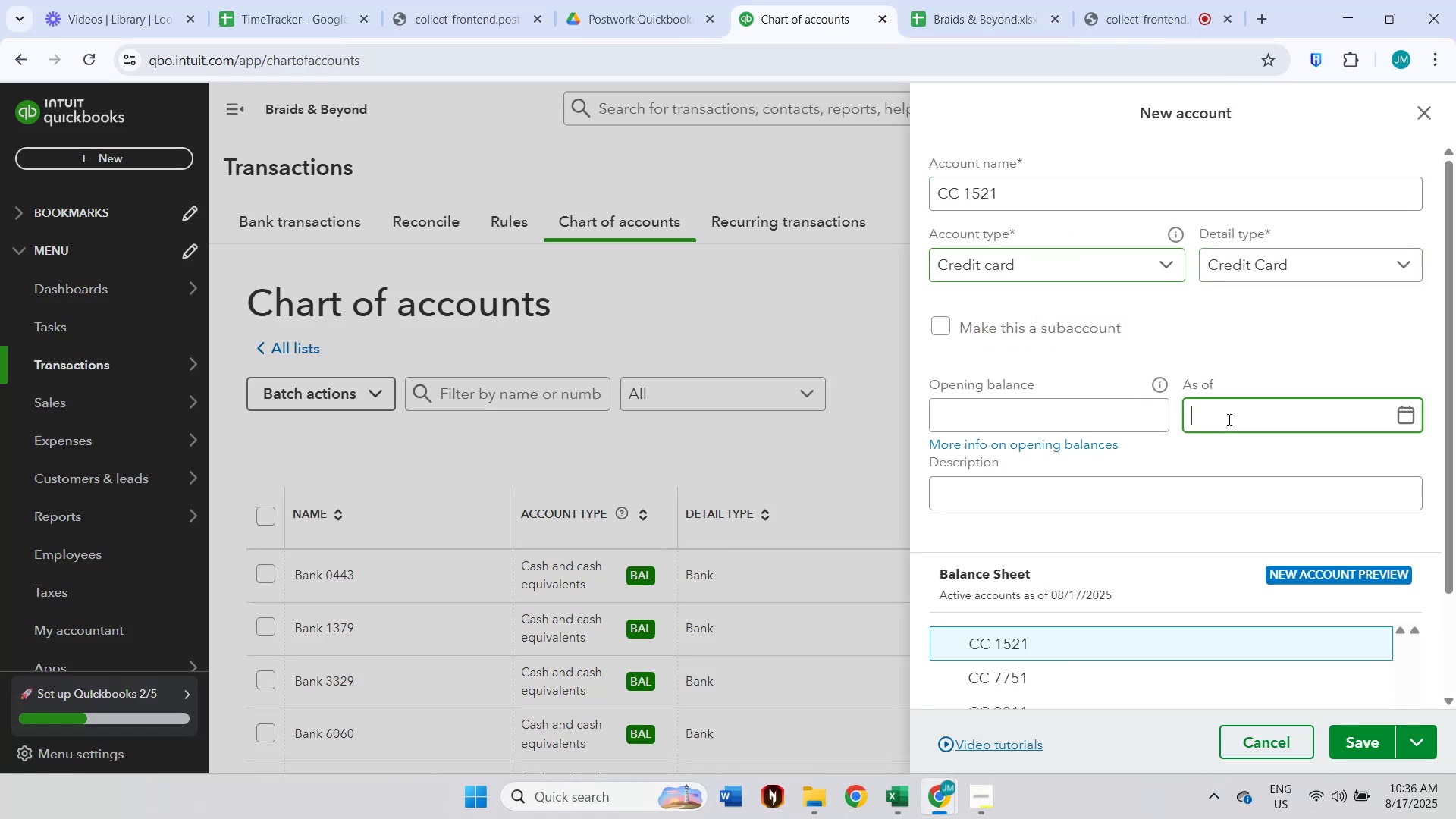 
key(Control+ControlLeft)
 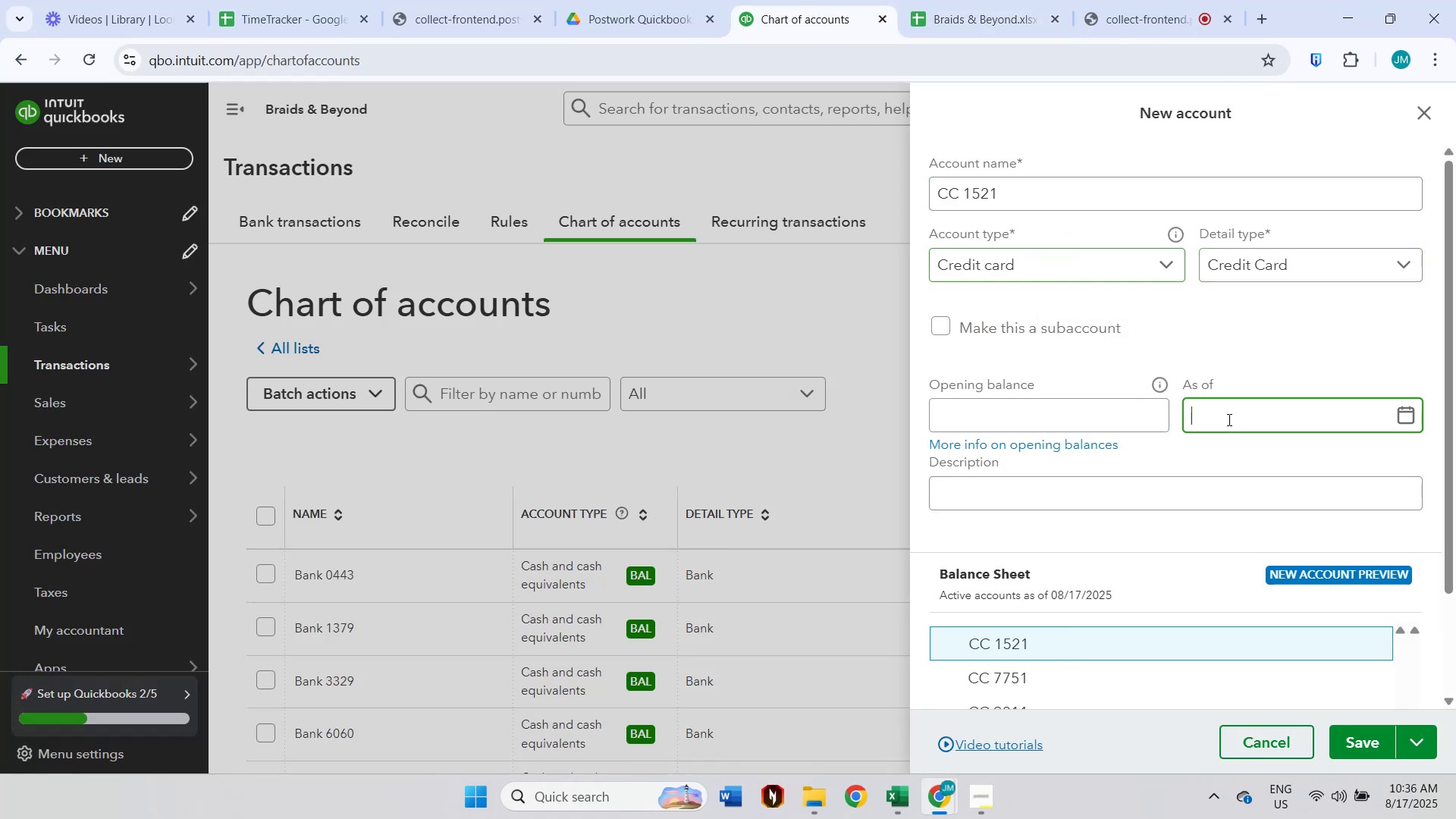 
key(Control+V)
 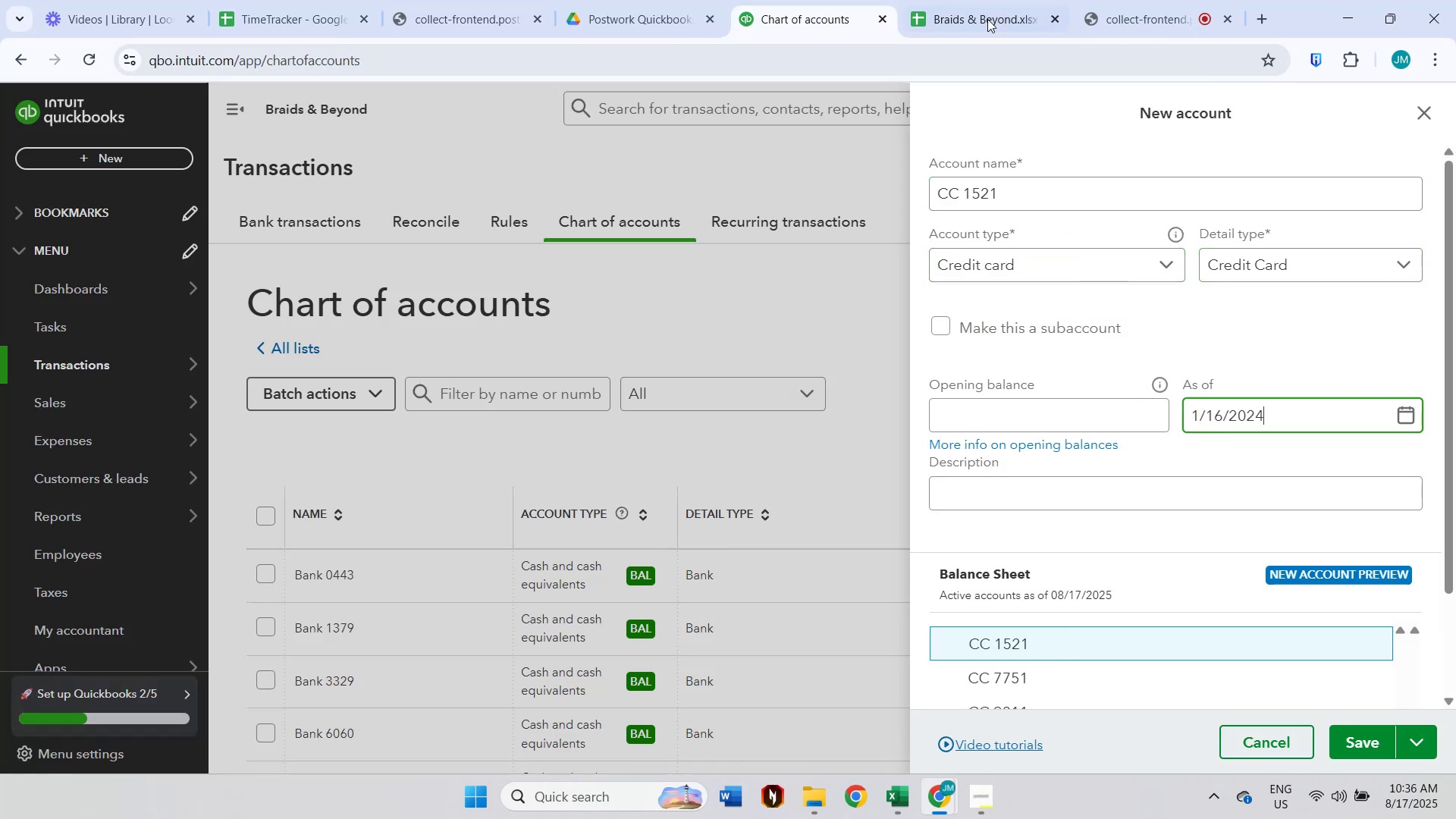 
left_click([971, 0])
 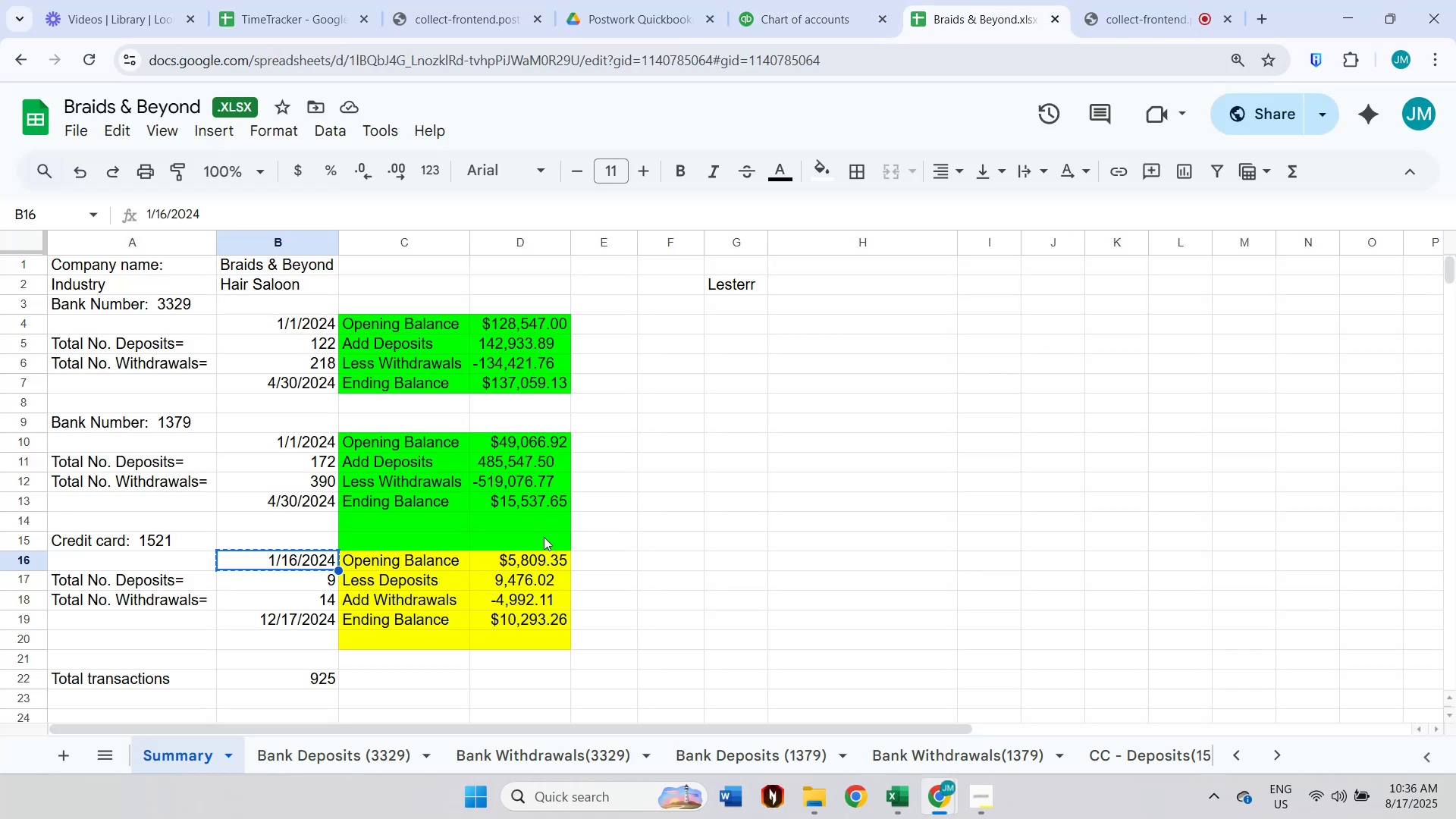 
left_click([558, 560])
 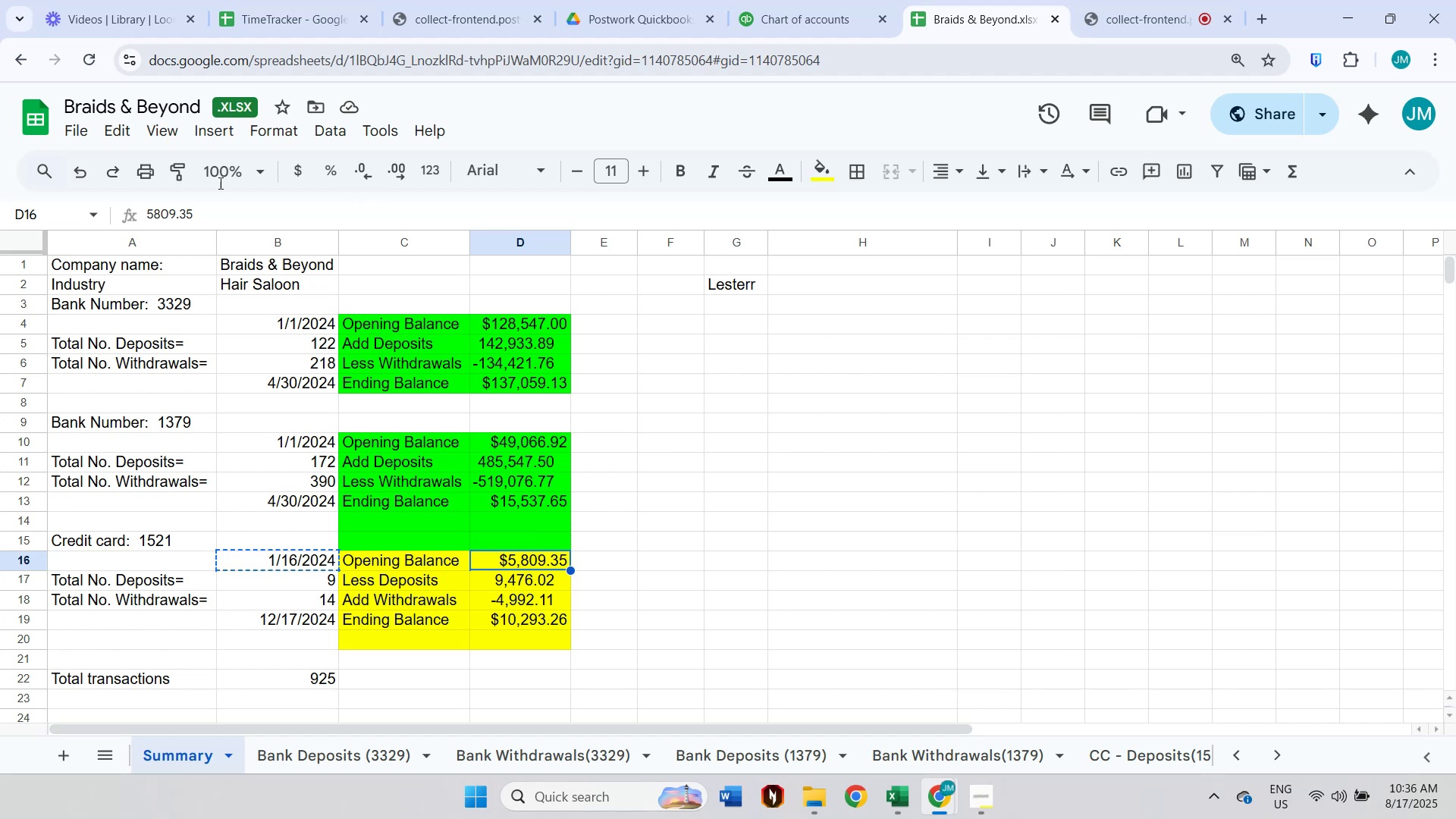 
left_click_drag(start_coordinate=[237, 225], to_coordinate=[114, 213])
 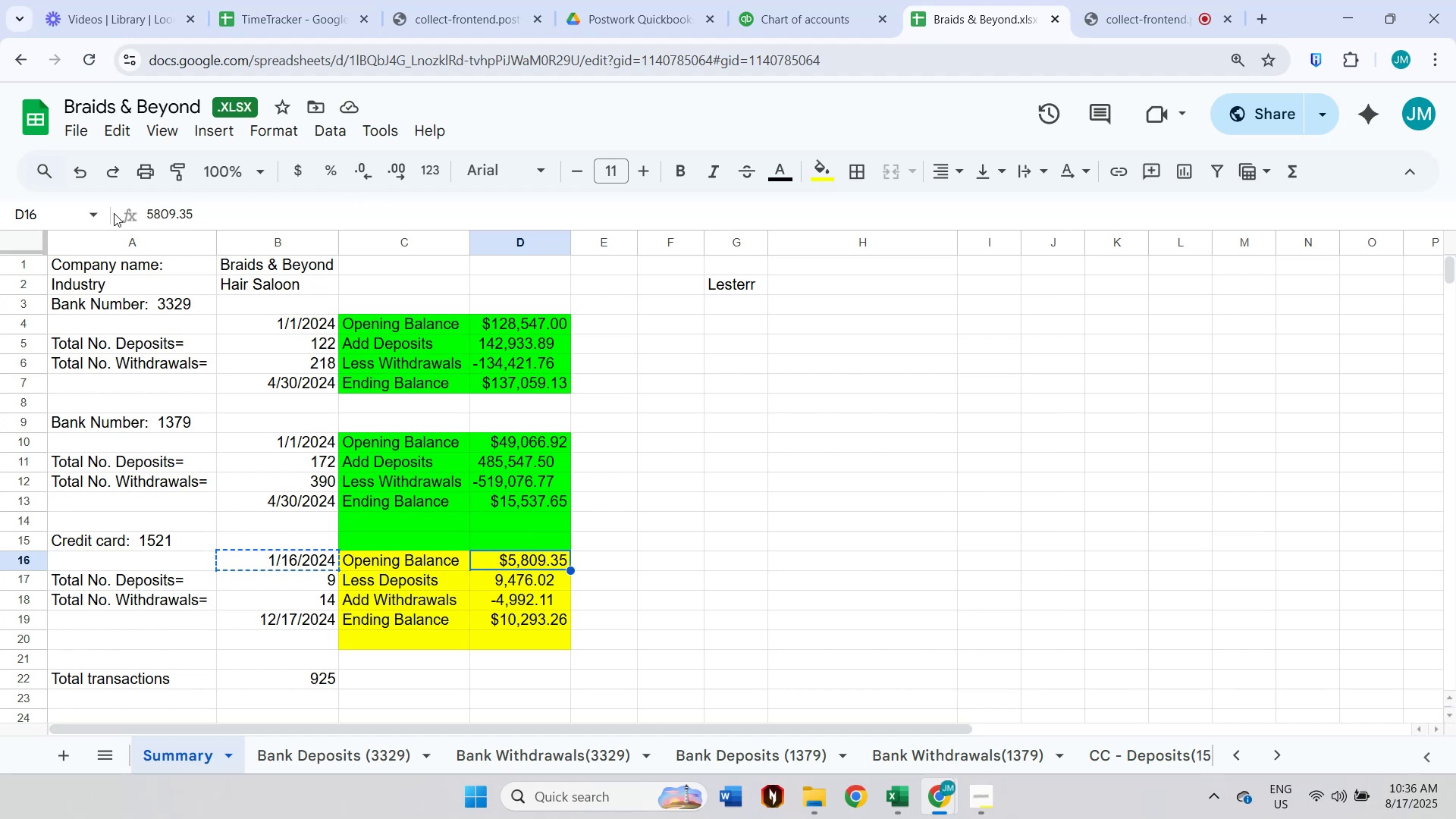 
hold_key(key=ControlLeft, duration=0.32)
 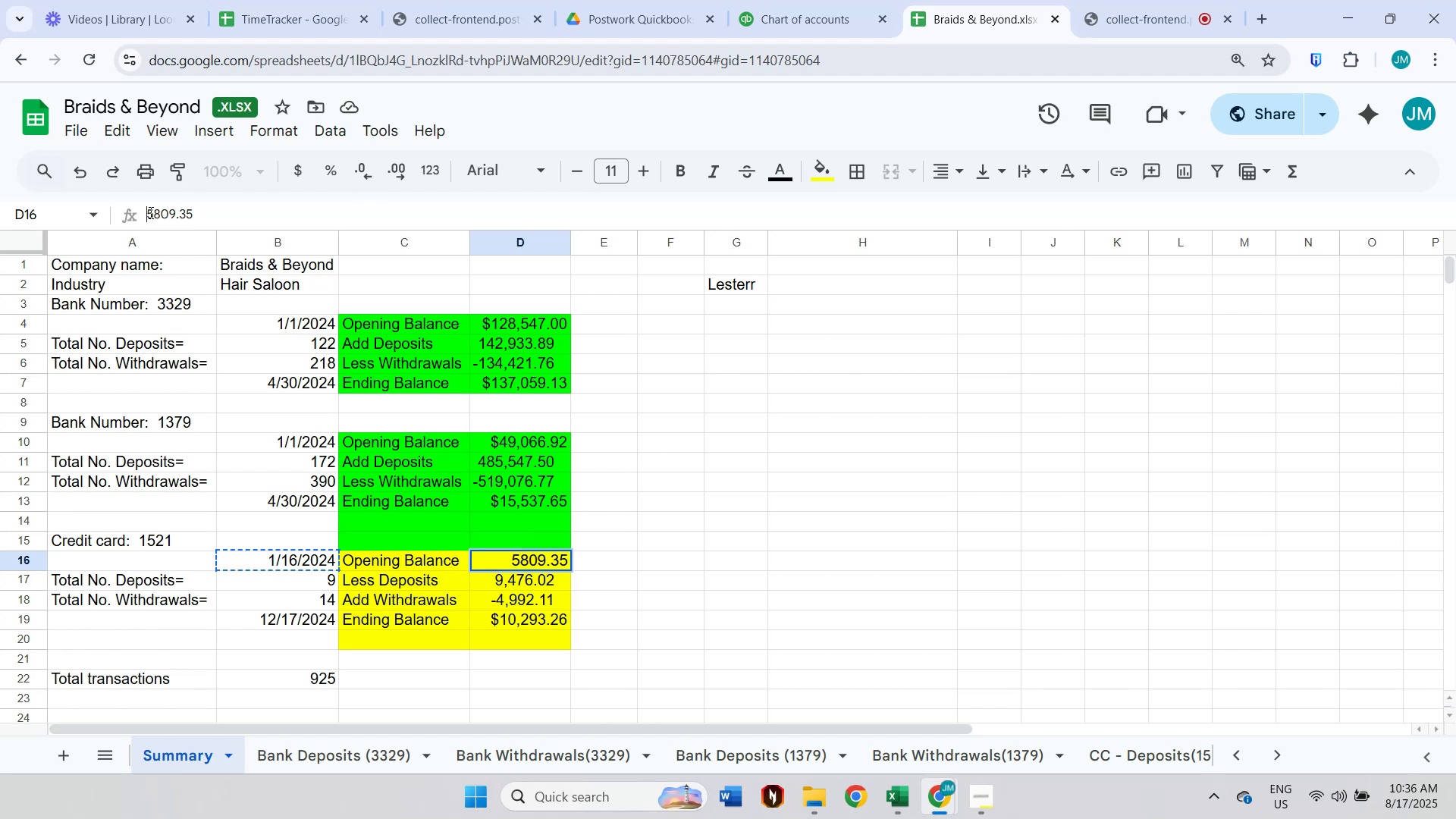 
double_click([149, 212])
 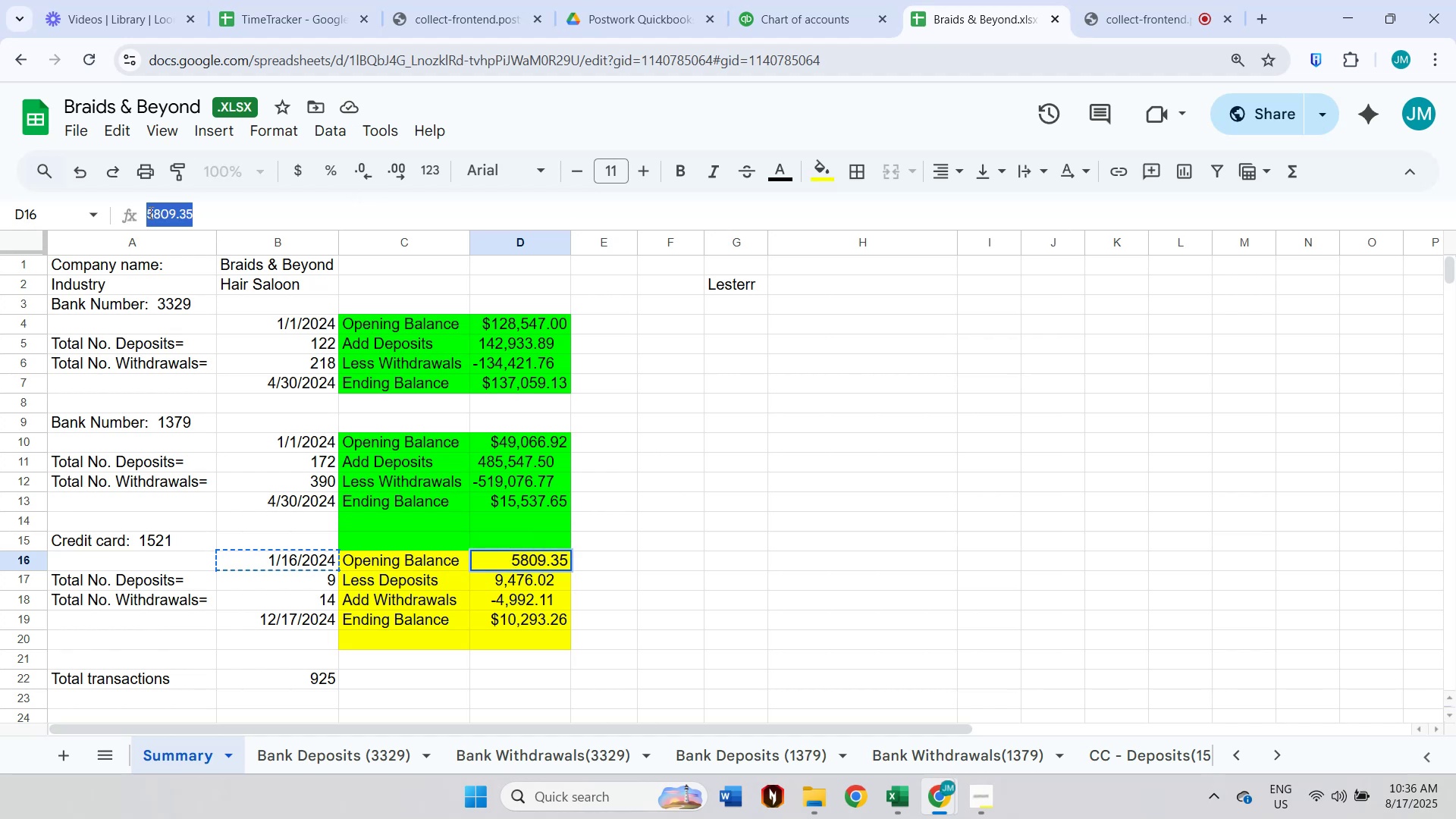 
key(Control+C)
 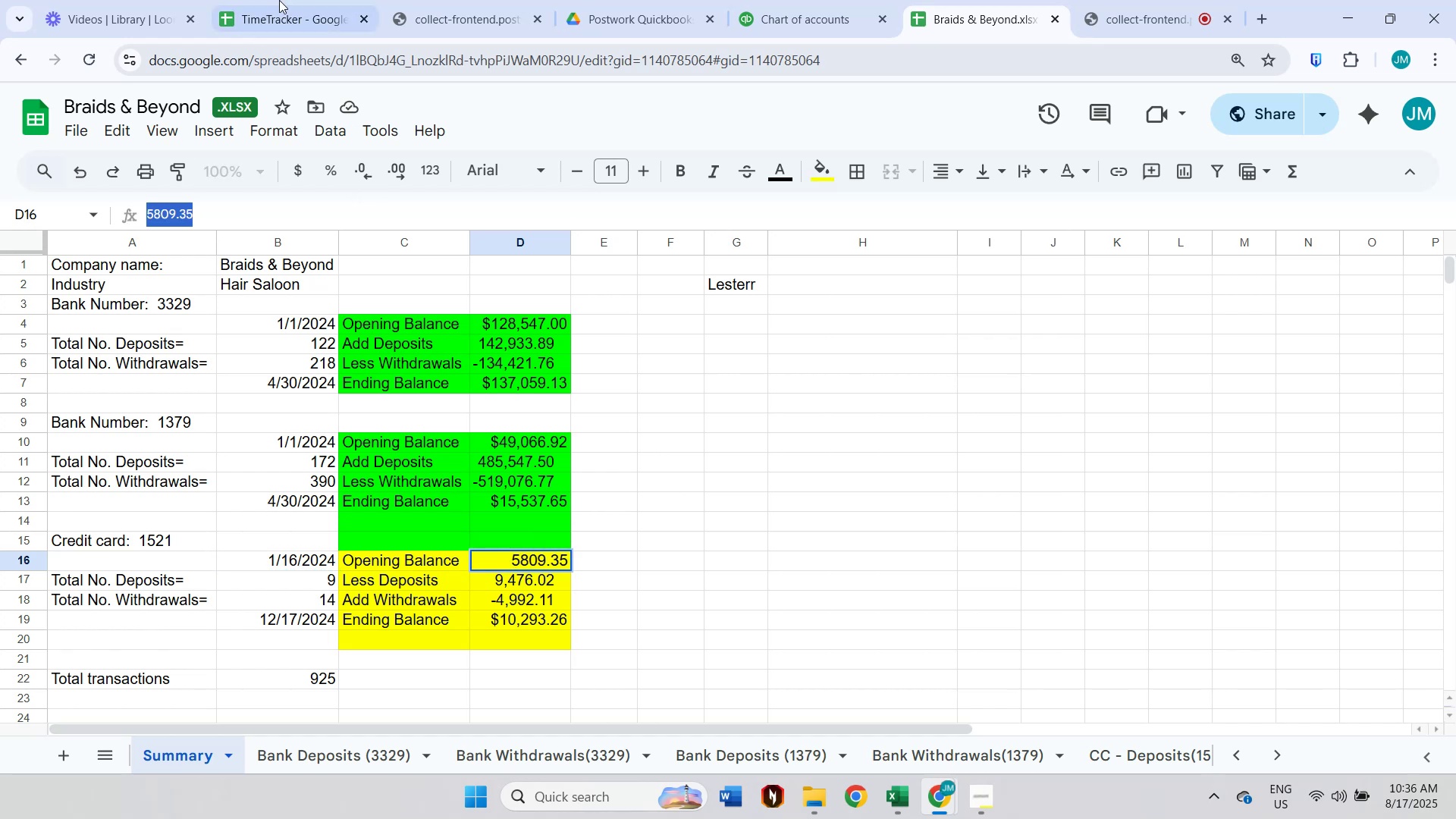 
left_click([283, 0])
 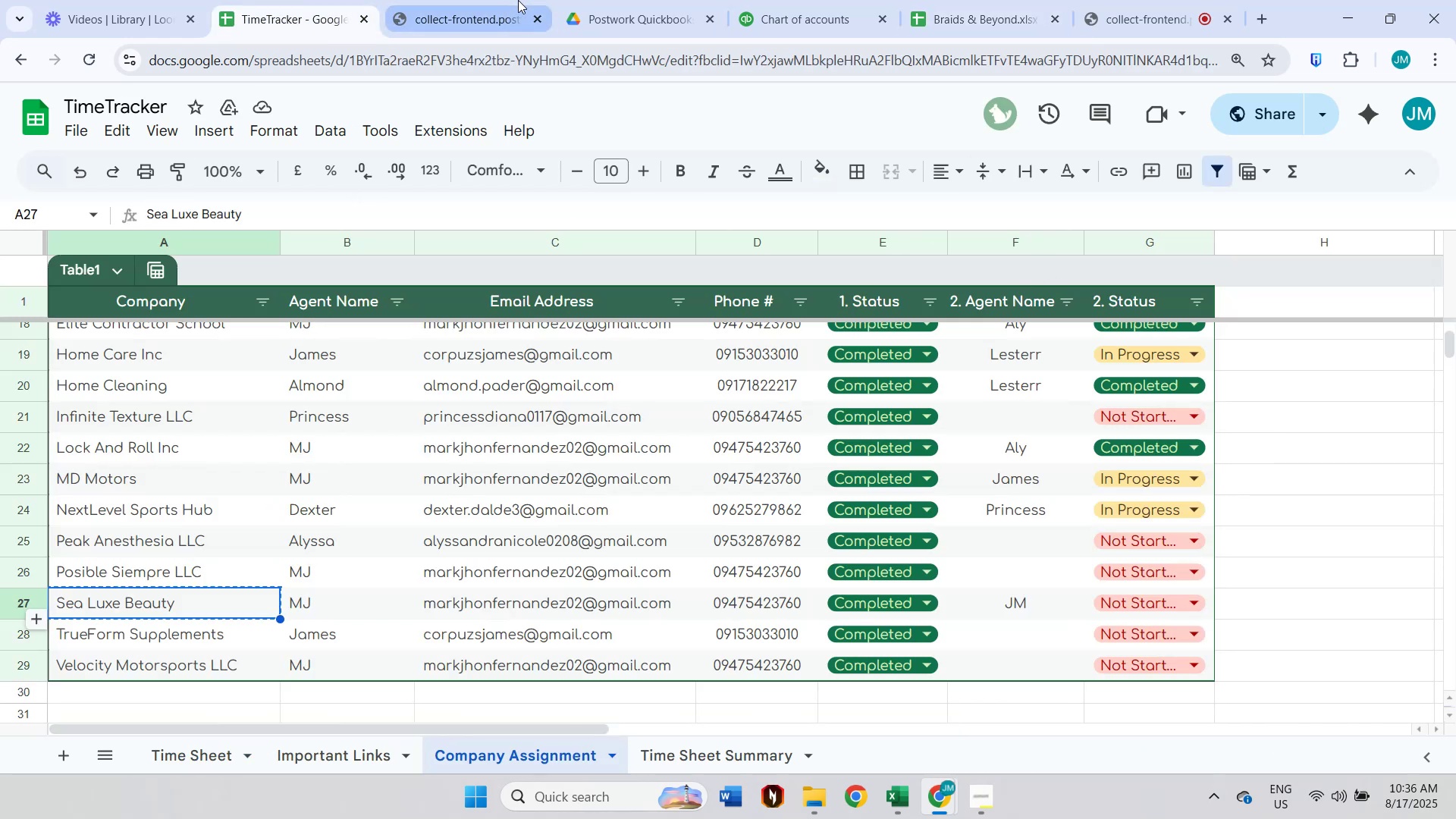 
left_click([814, 0])
 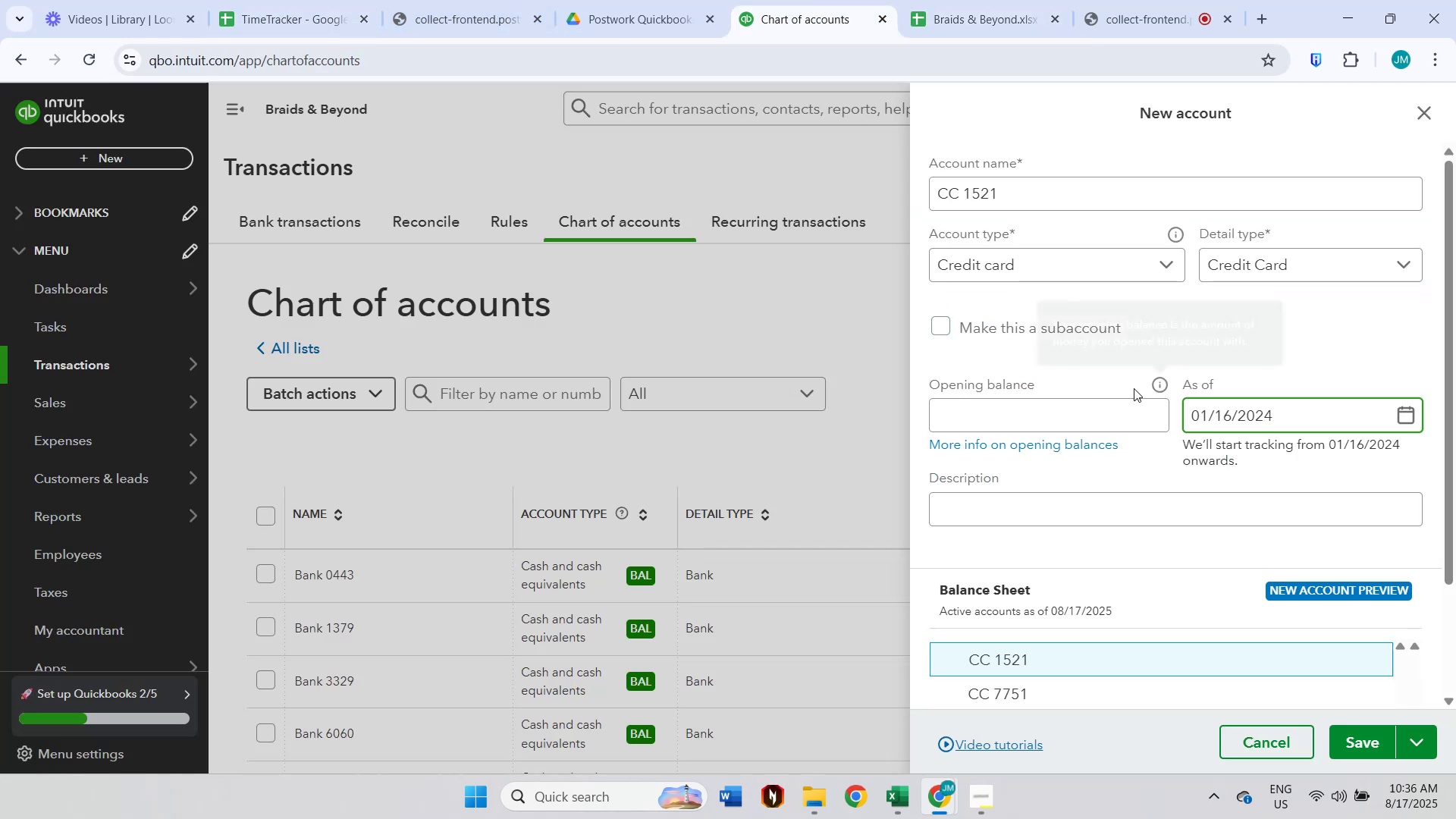 
key(Control+ControlLeft)
 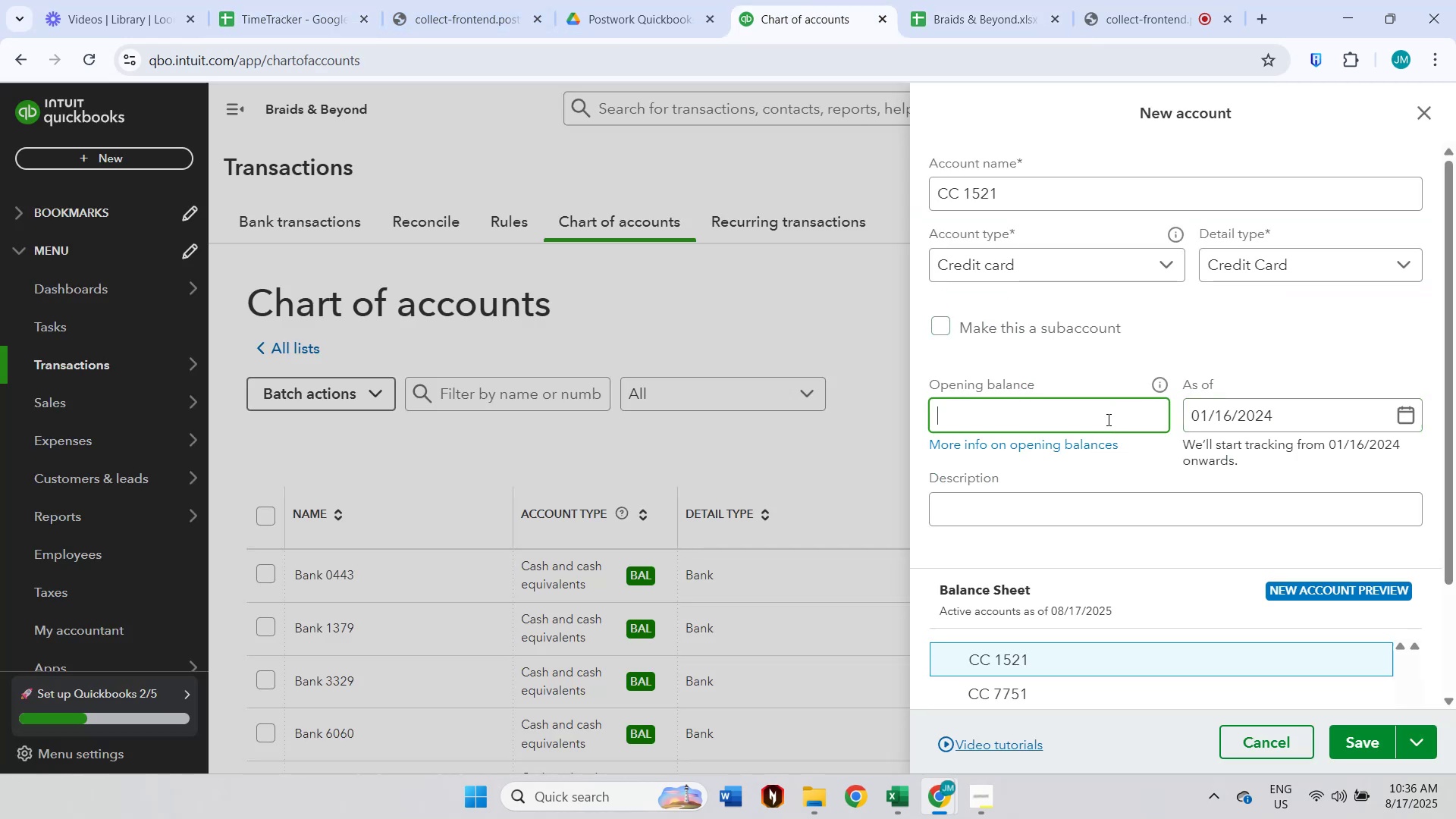 
key(Control+ControlLeft)
 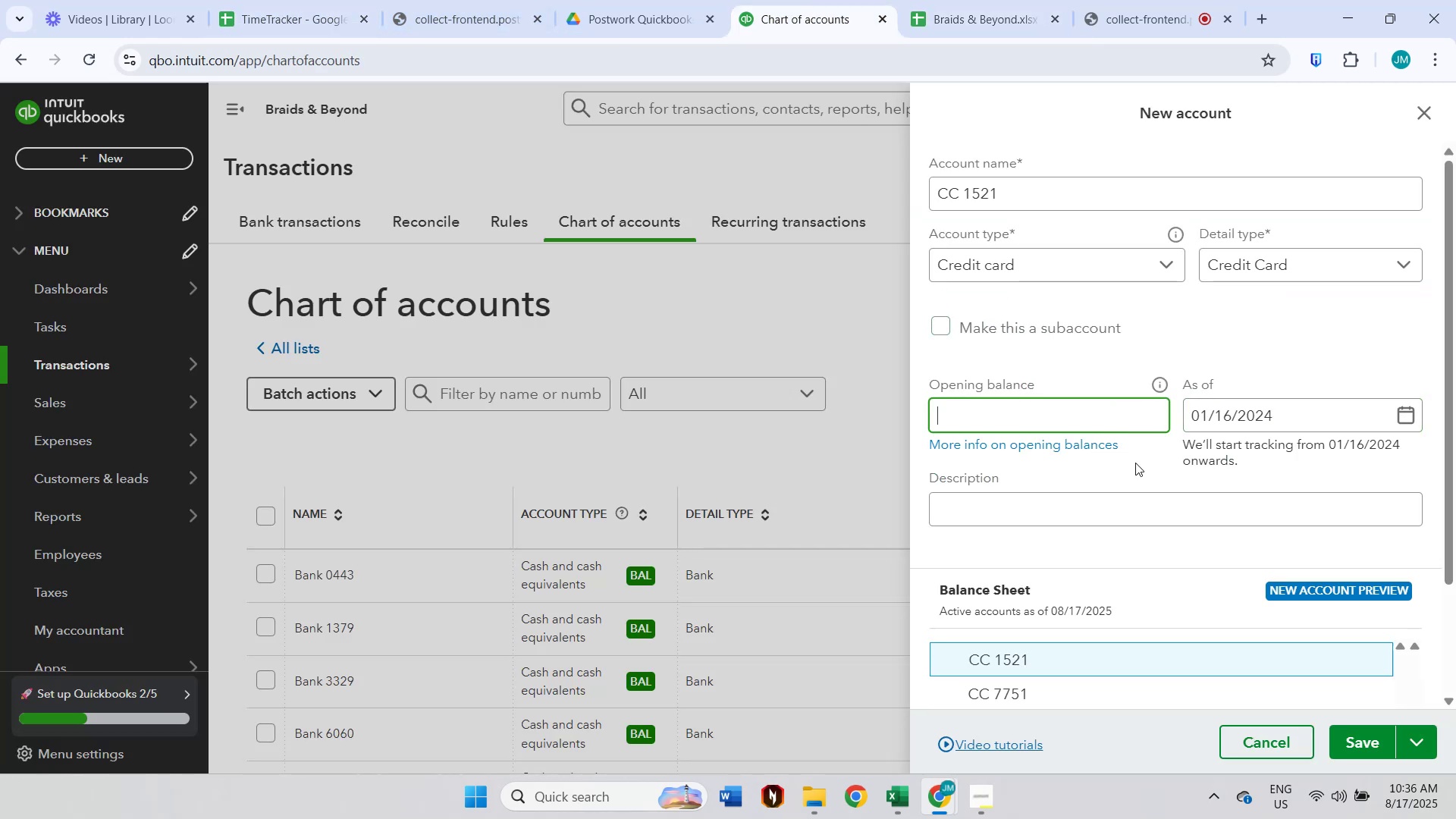 
key(Control+V)
 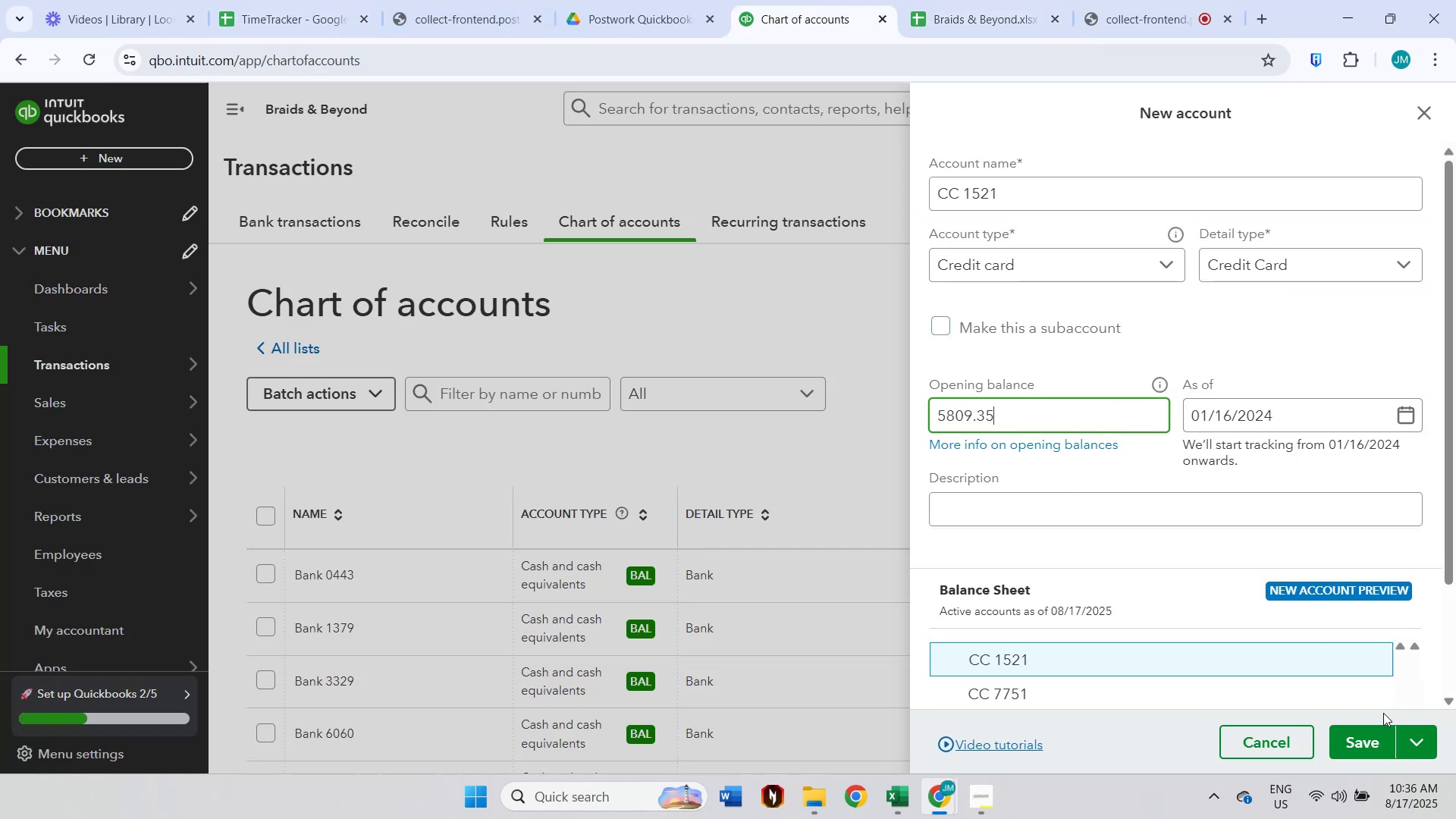 
left_click([1373, 733])
 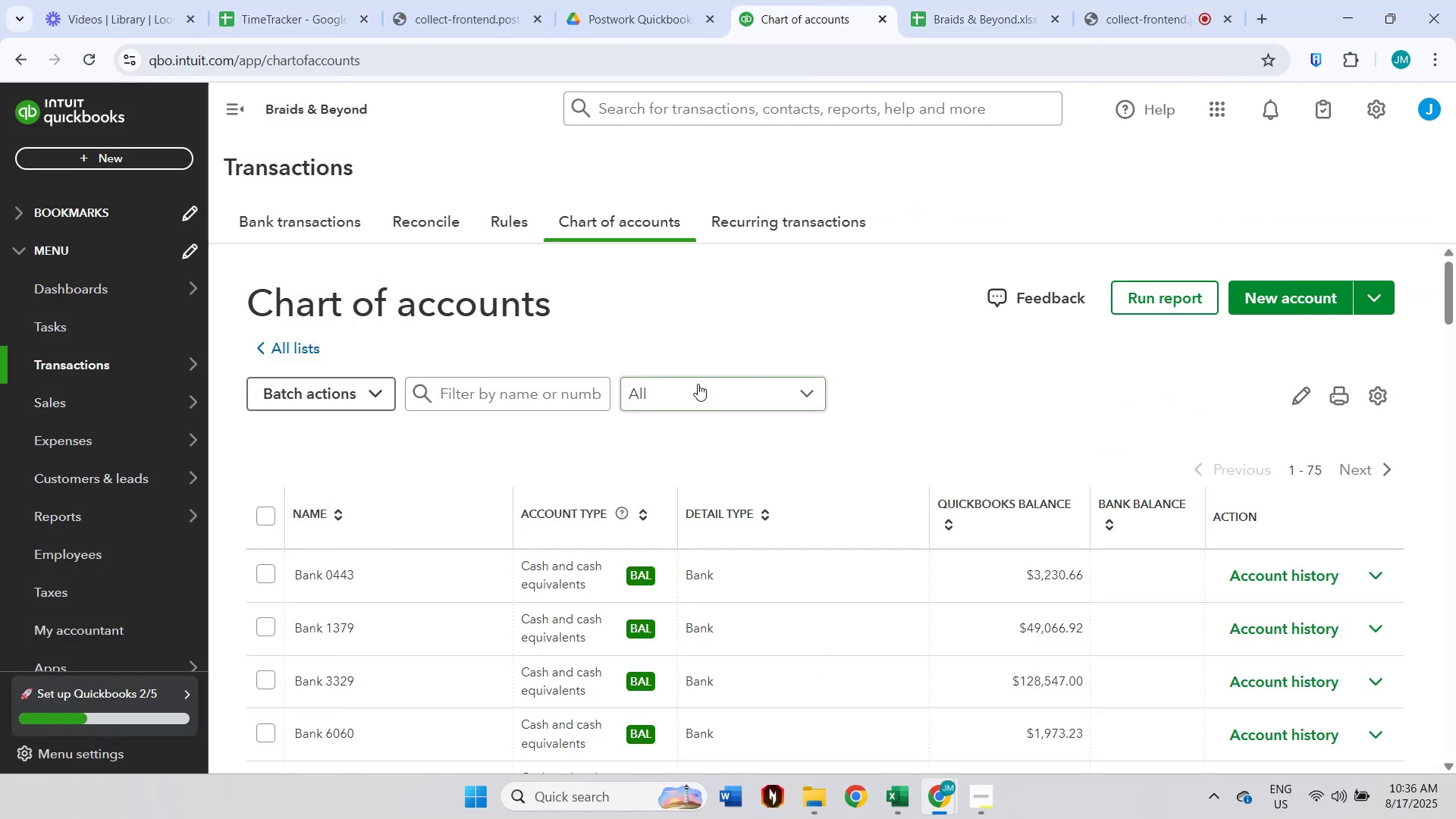 
left_click([312, 226])
 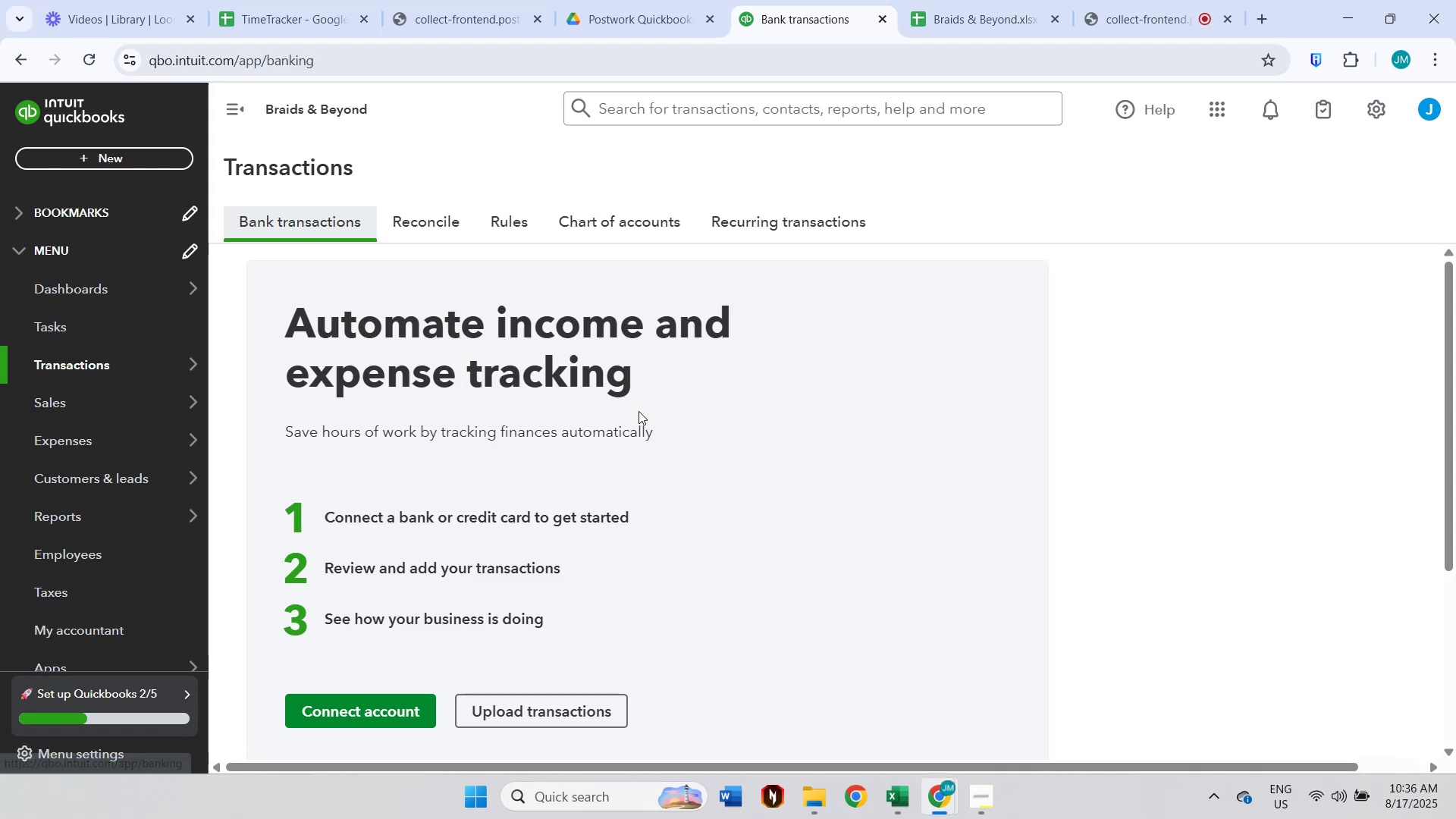 
scroll: coordinate [643, 414], scroll_direction: down, amount: 1.0
 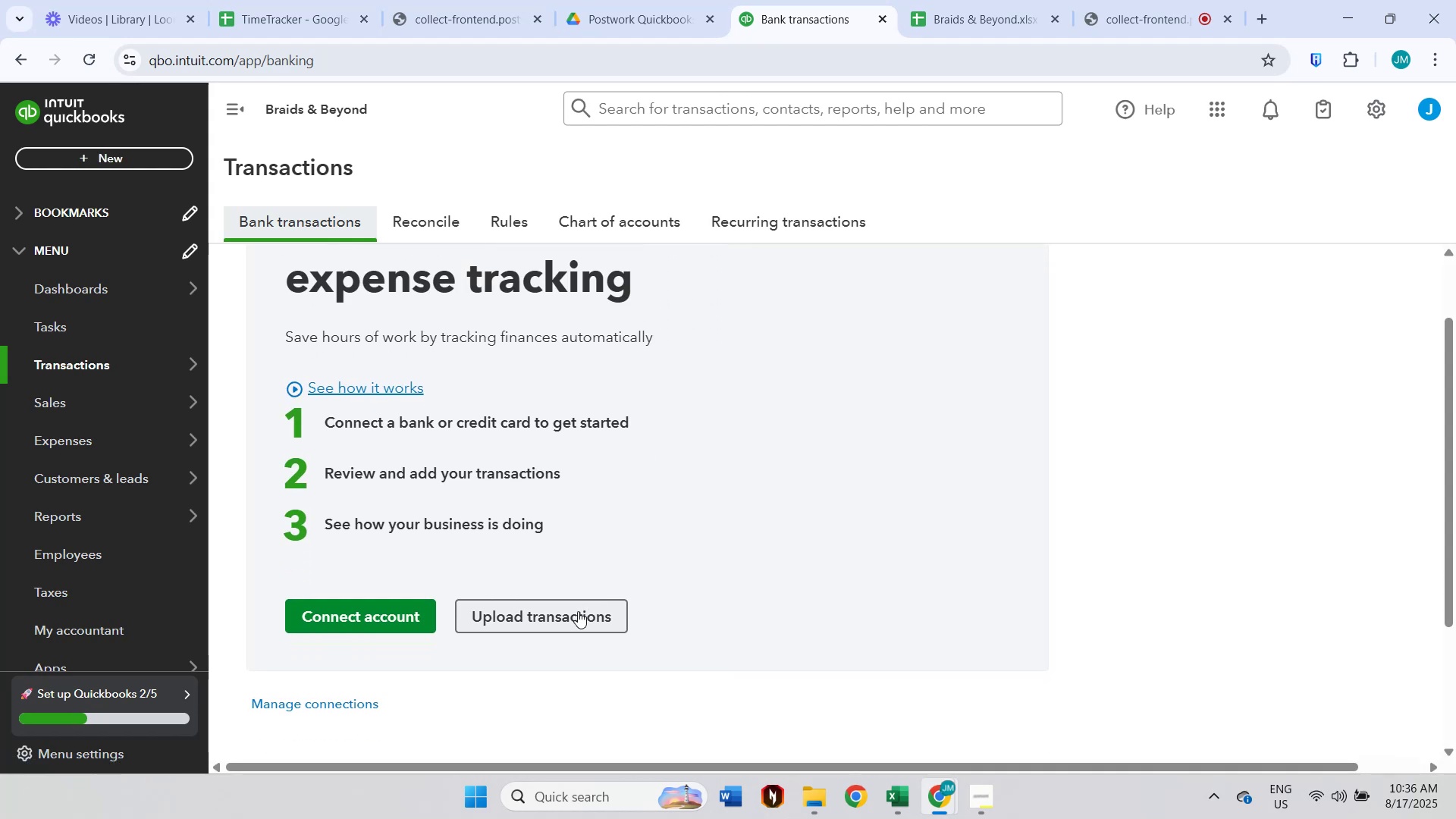 
left_click([578, 612])
 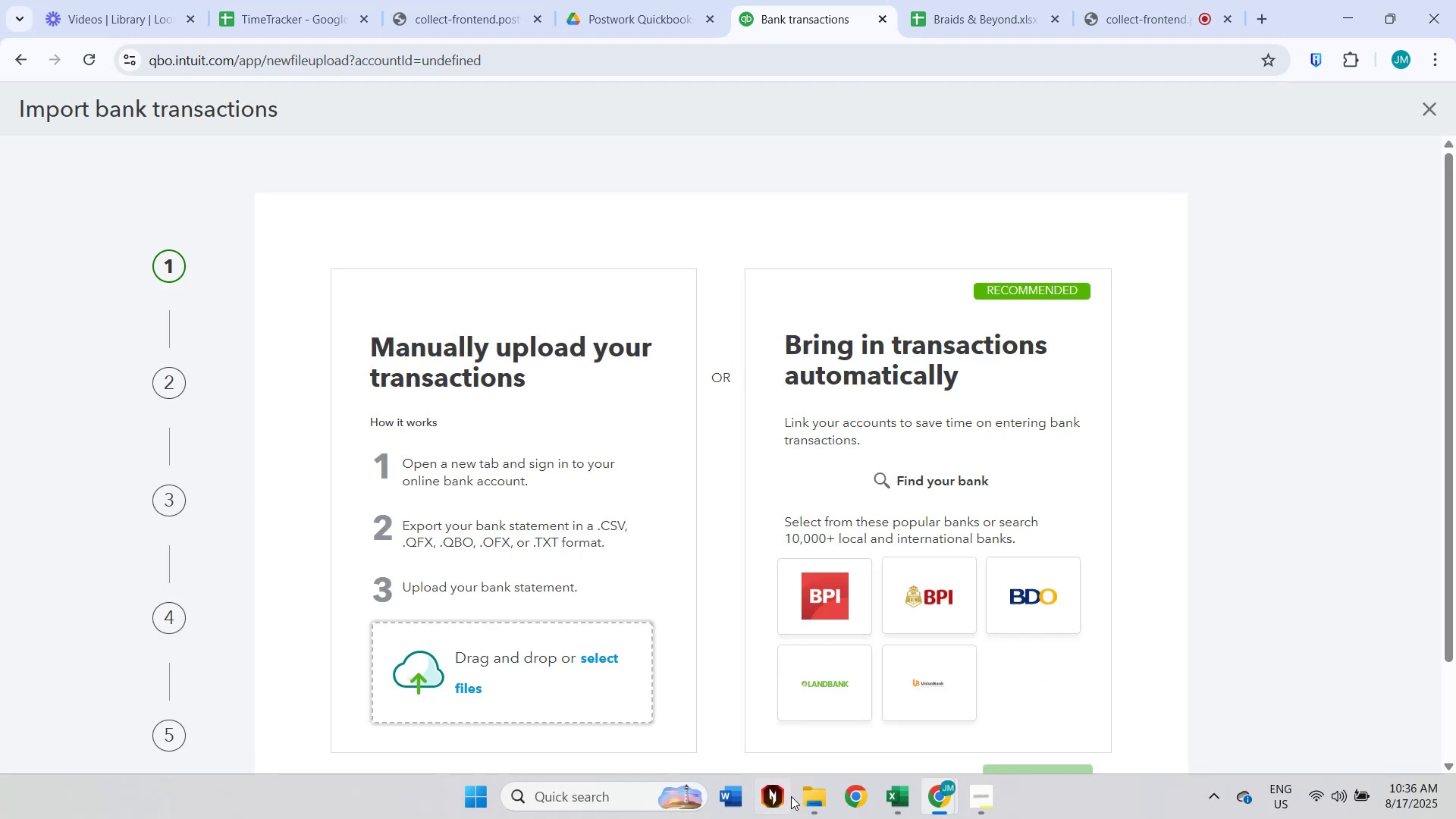 
left_click([821, 801])
 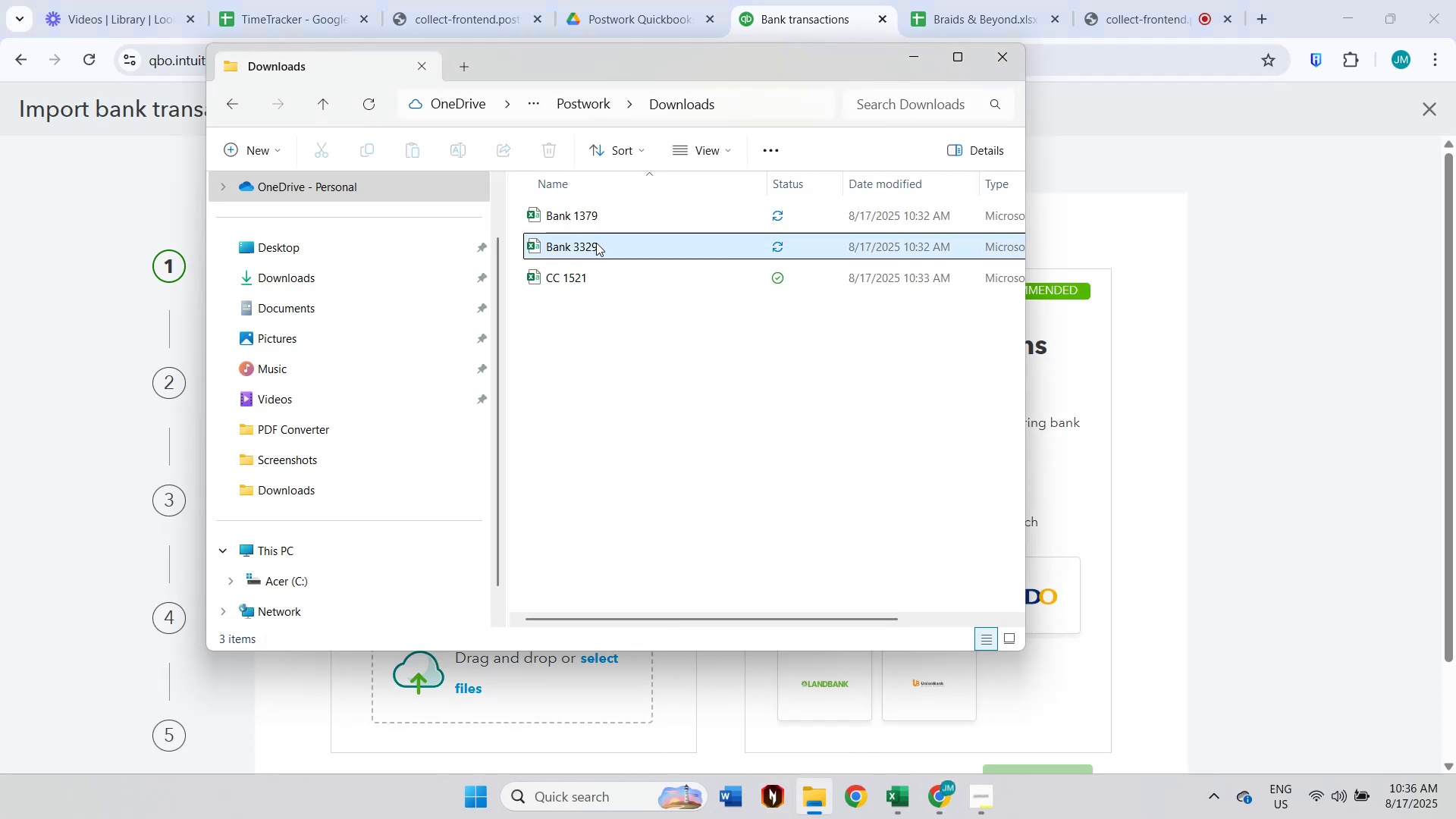 
left_click([607, 217])
 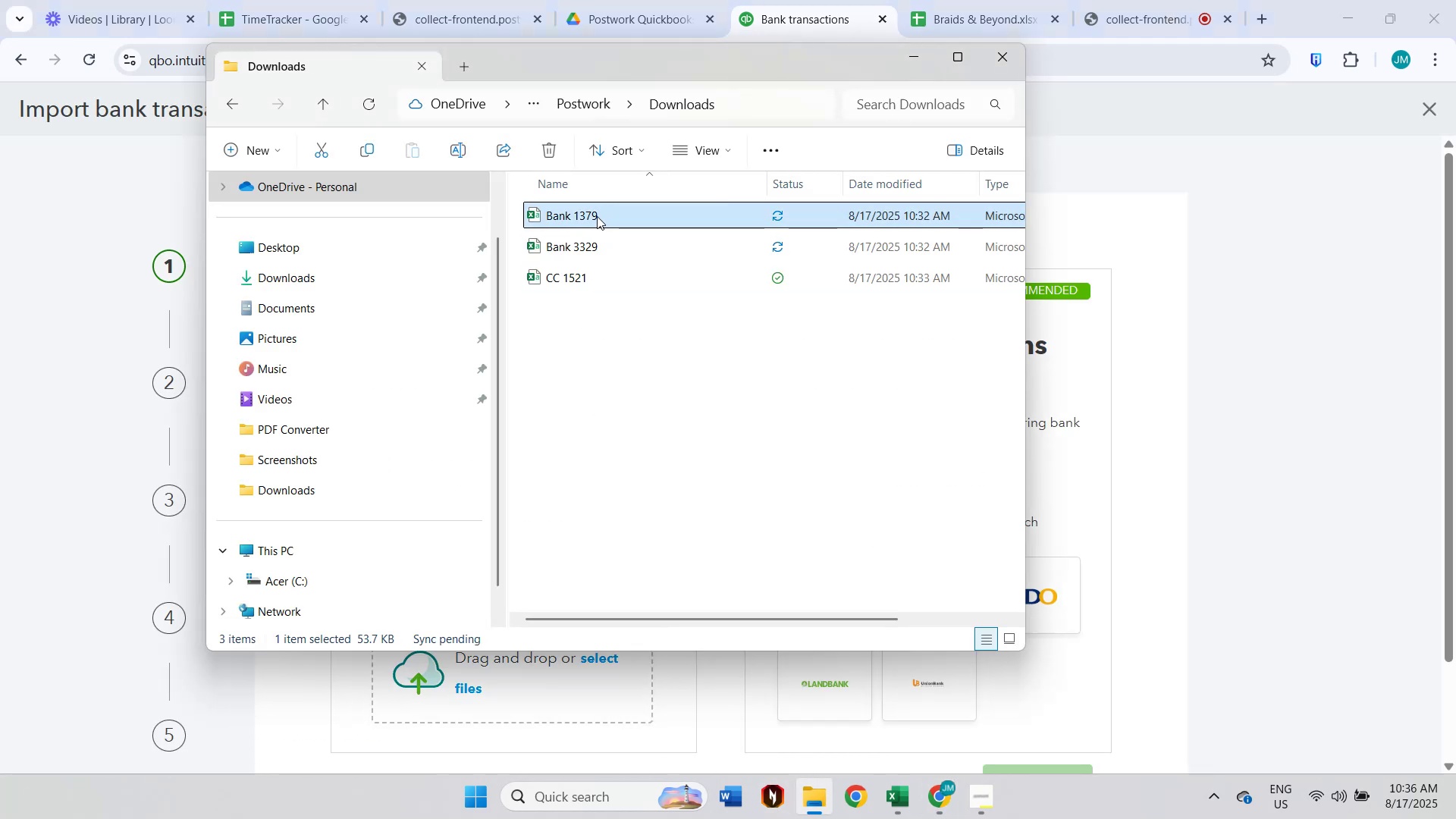 
left_click_drag(start_coordinate=[607, 214], to_coordinate=[562, 704])
 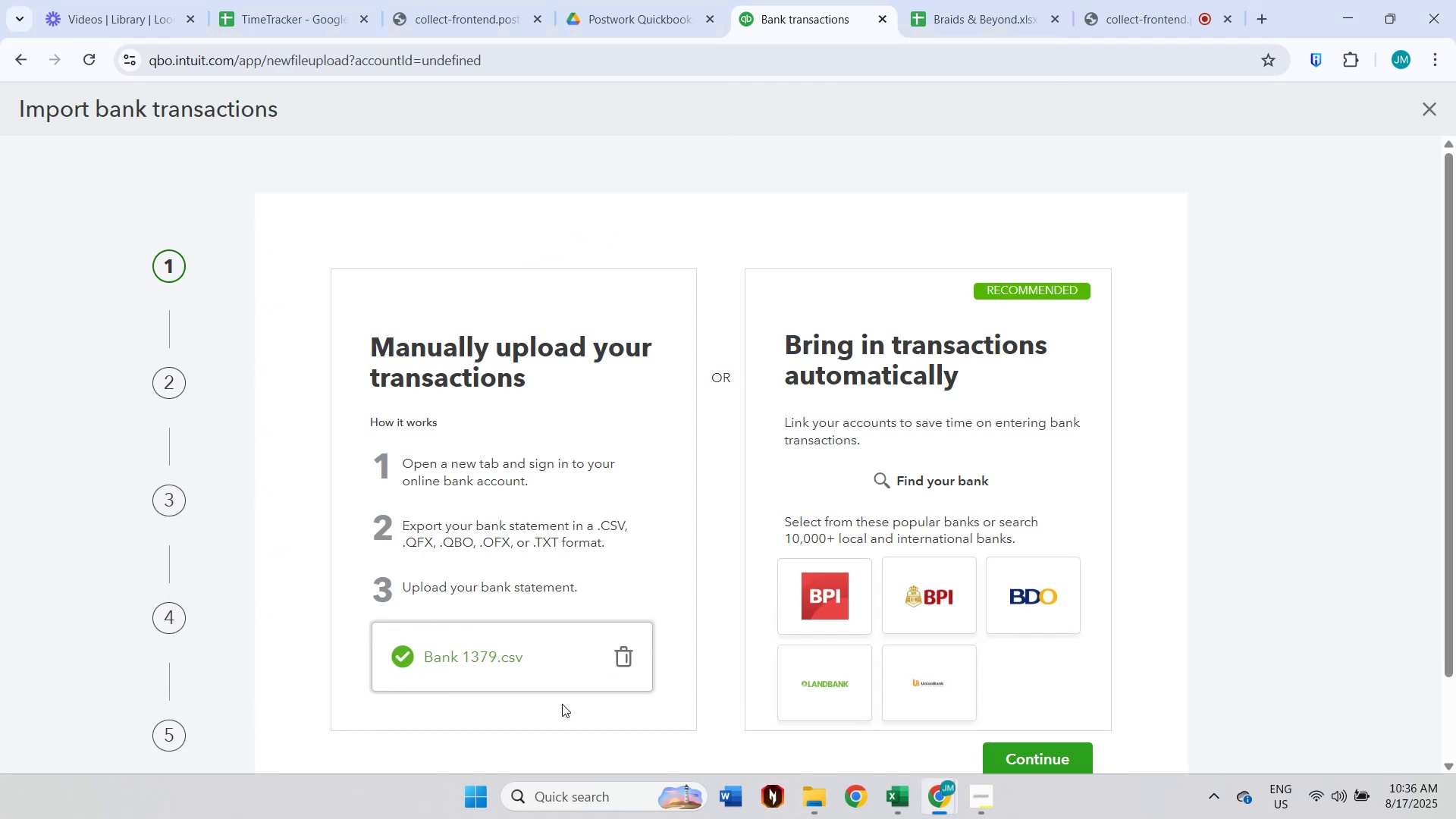 
scroll: coordinate [687, 625], scroll_direction: down, amount: 2.0
 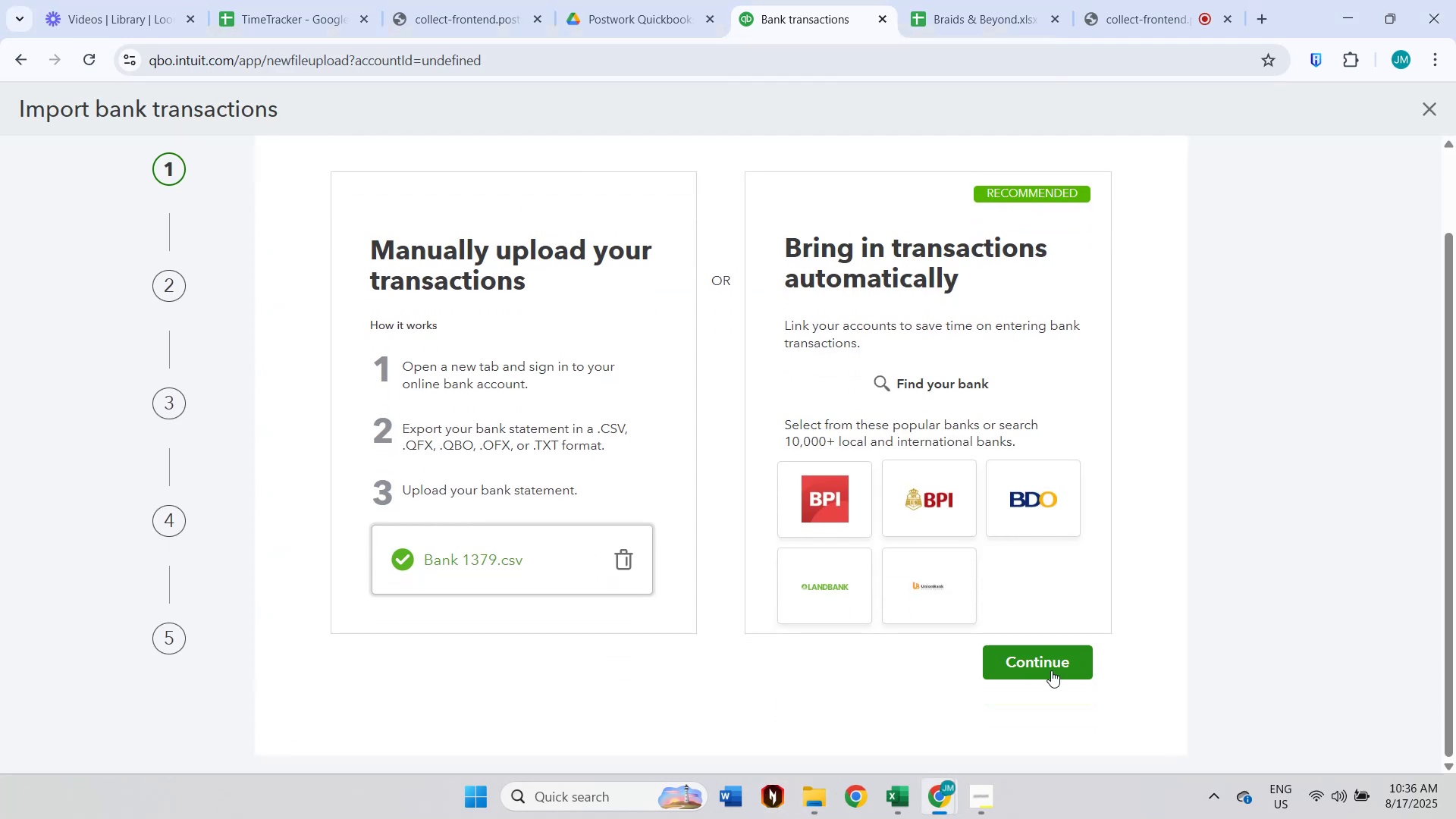 
left_click([1051, 670])
 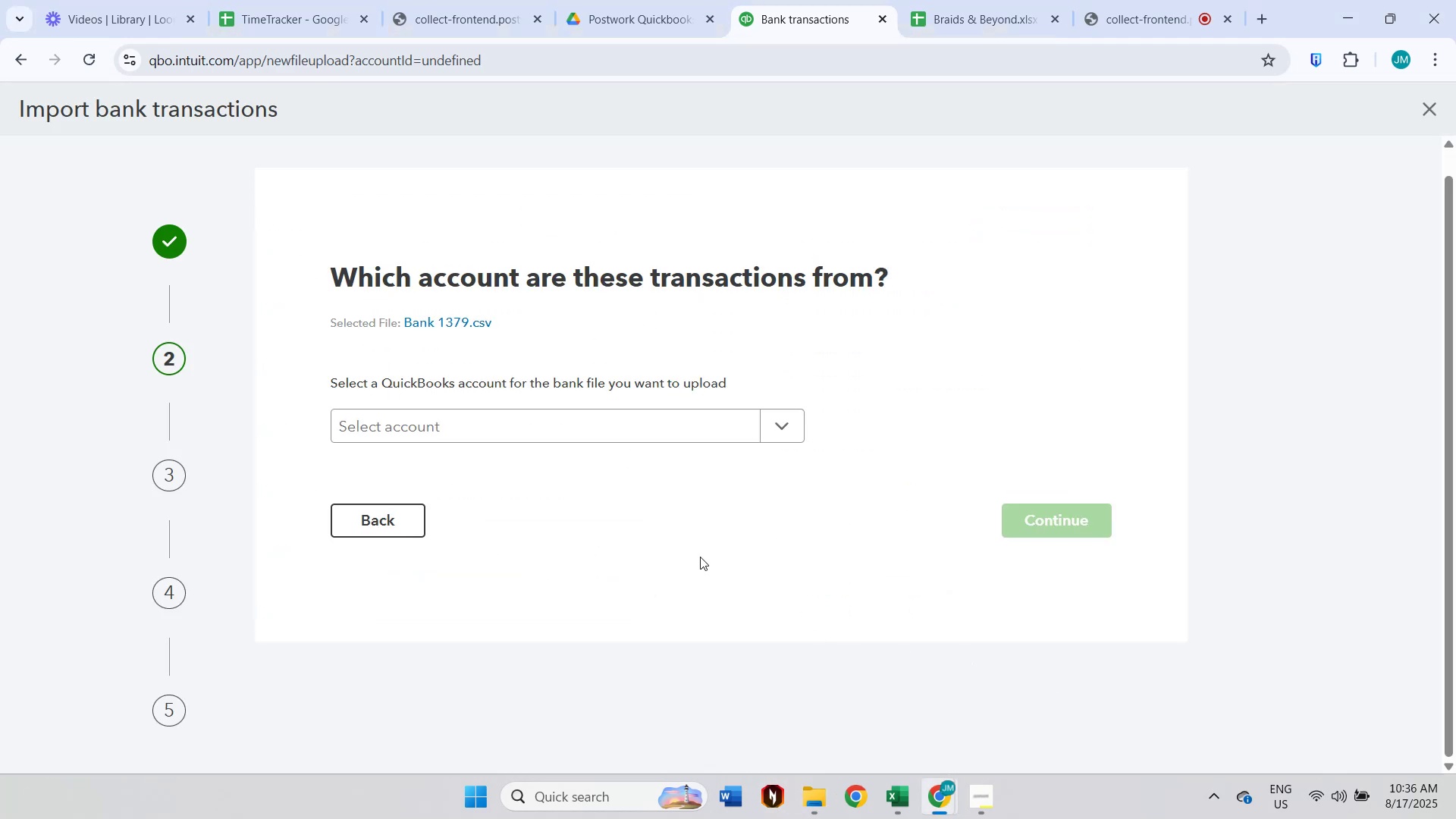 
left_click([698, 432])
 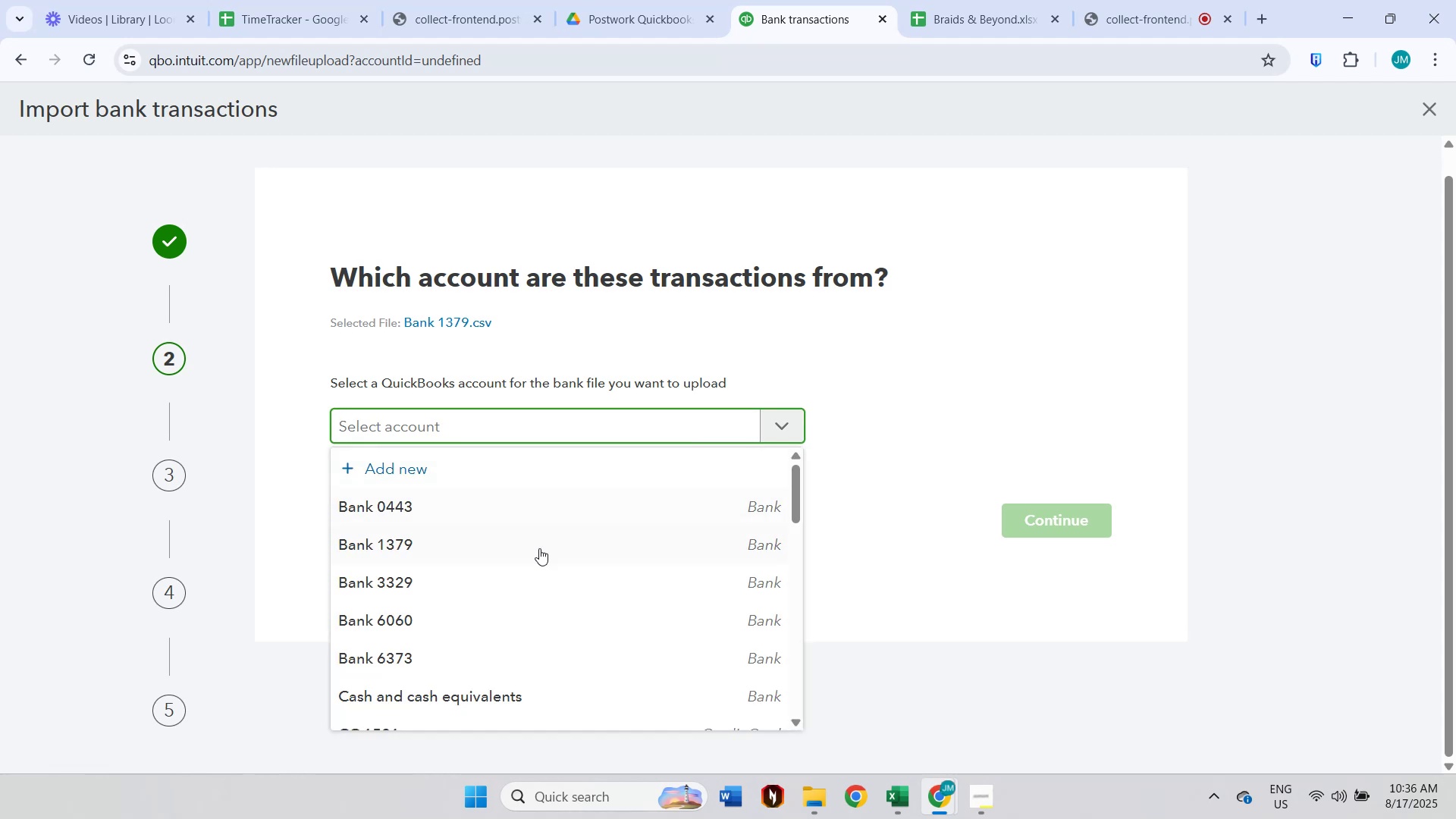 
left_click([535, 552])
 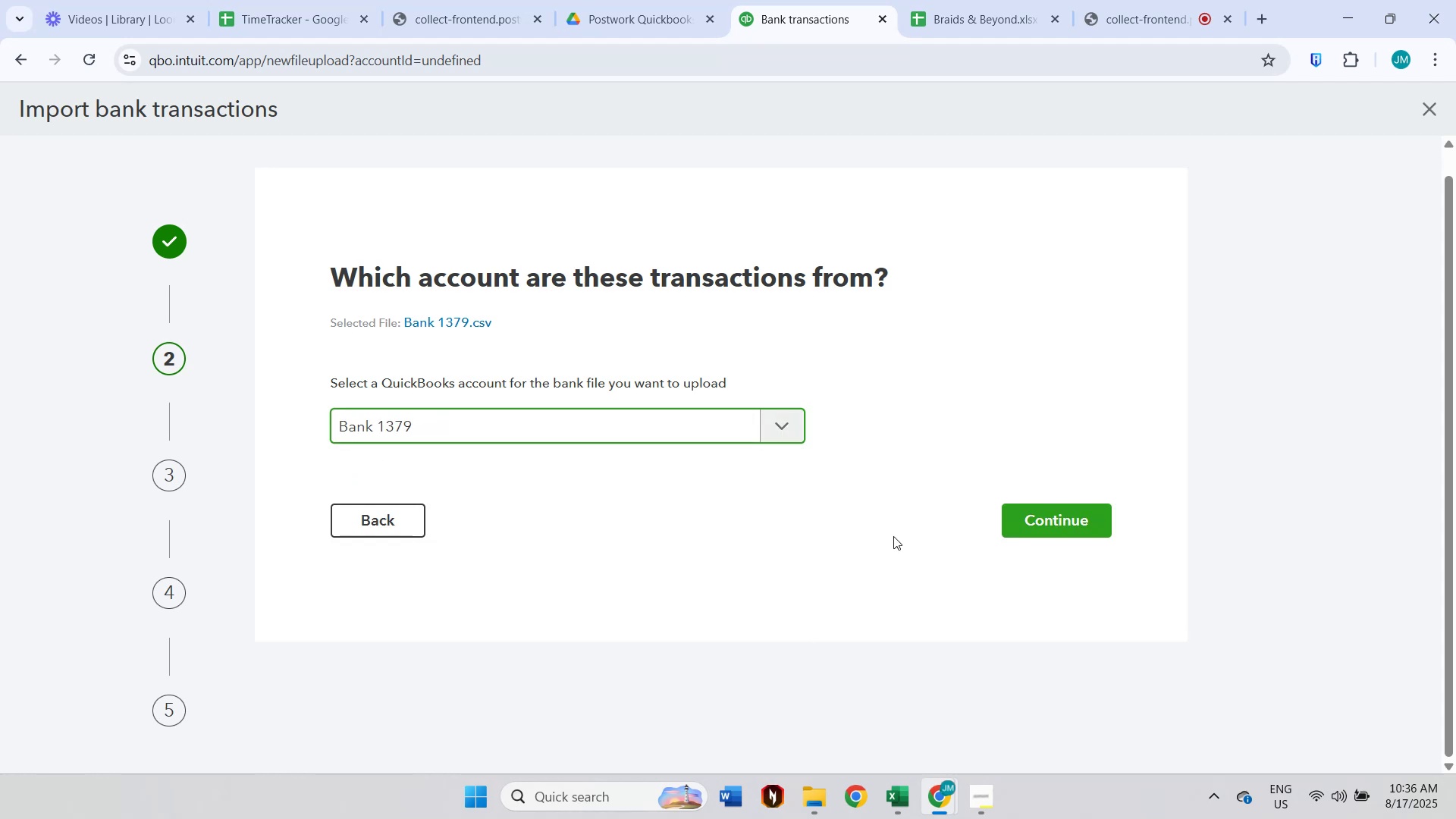 
left_click([1051, 526])
 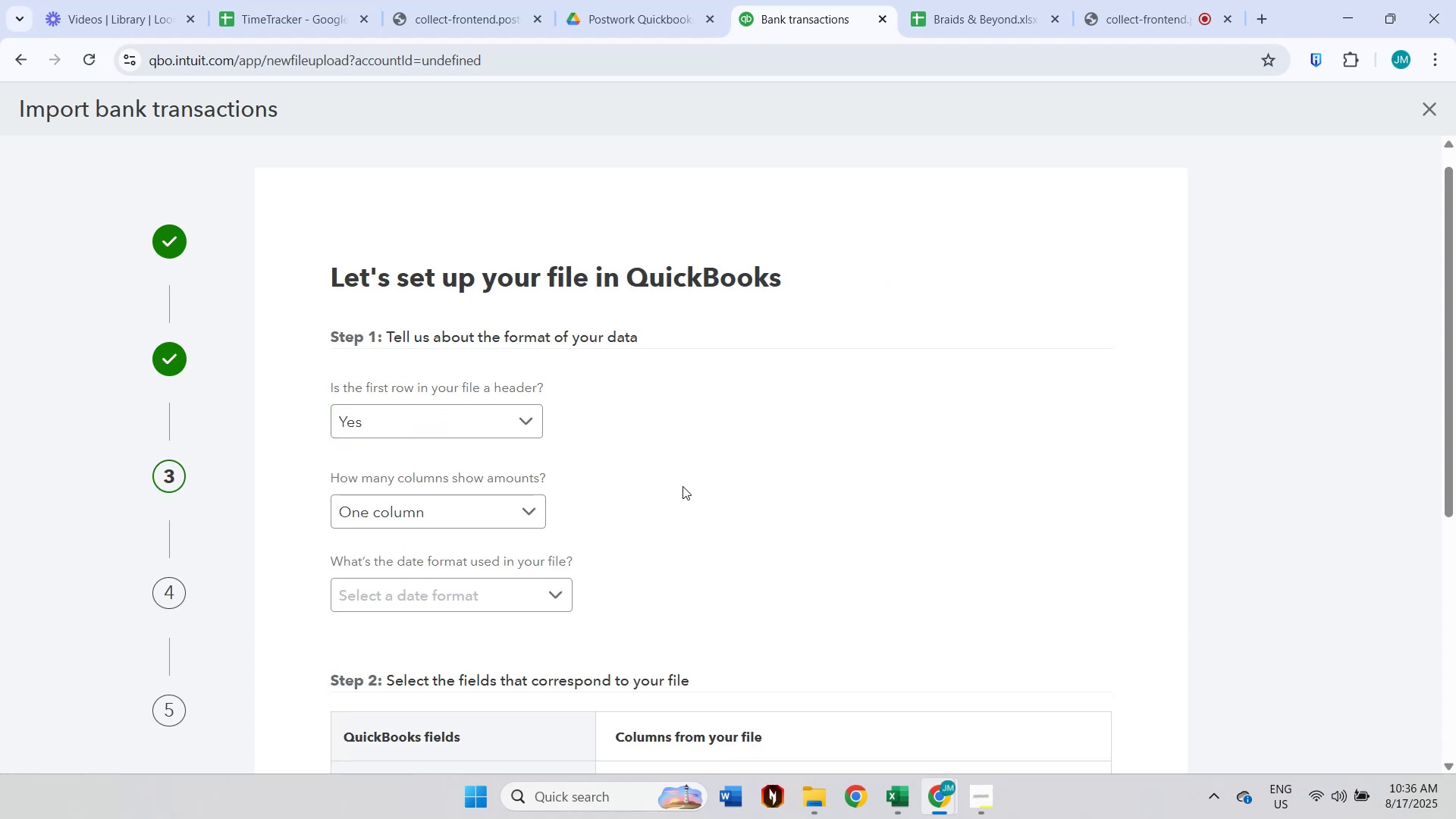 
scroll: coordinate [684, 485], scroll_direction: down, amount: 1.0
 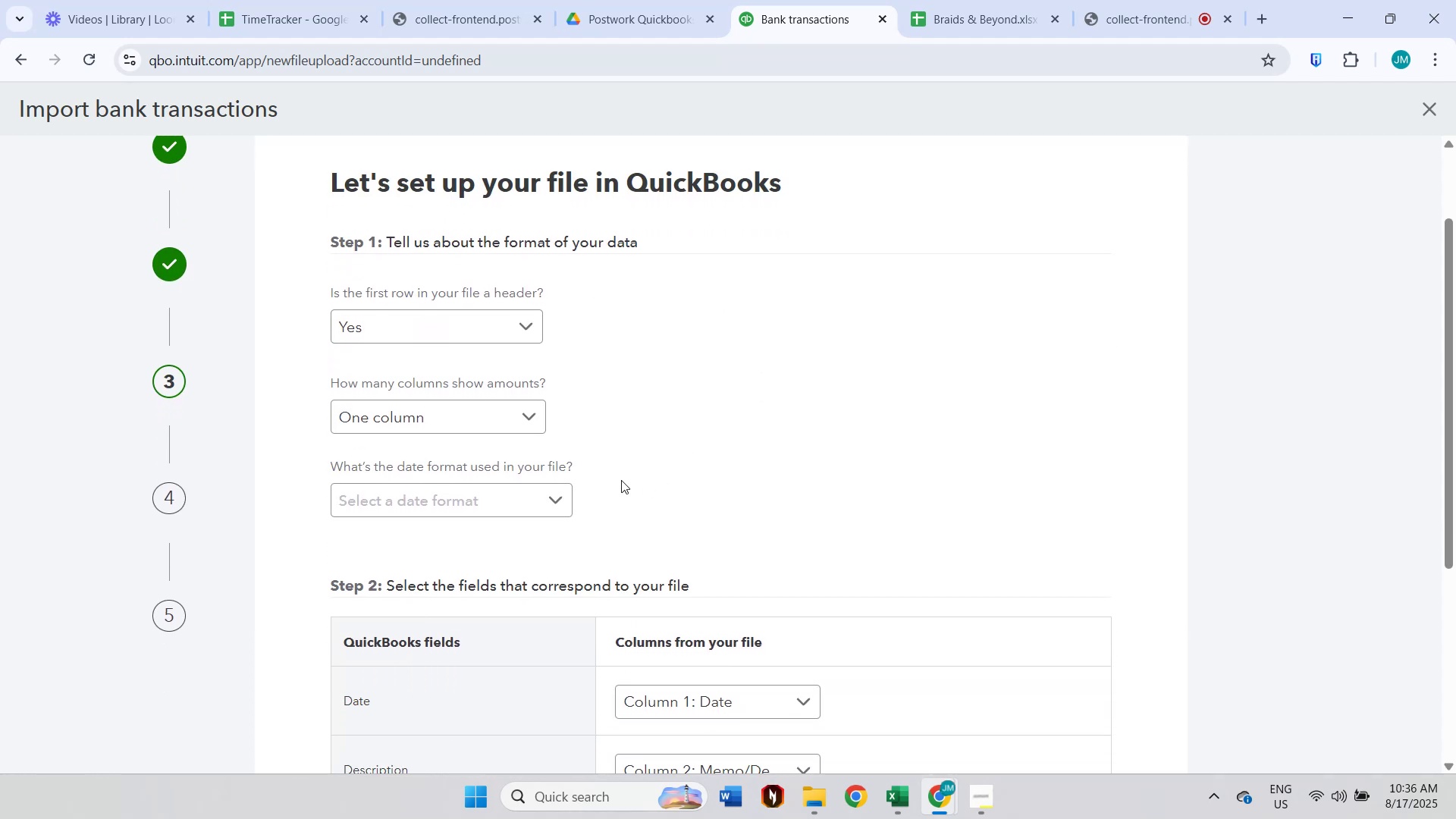 
left_click([546, 501])
 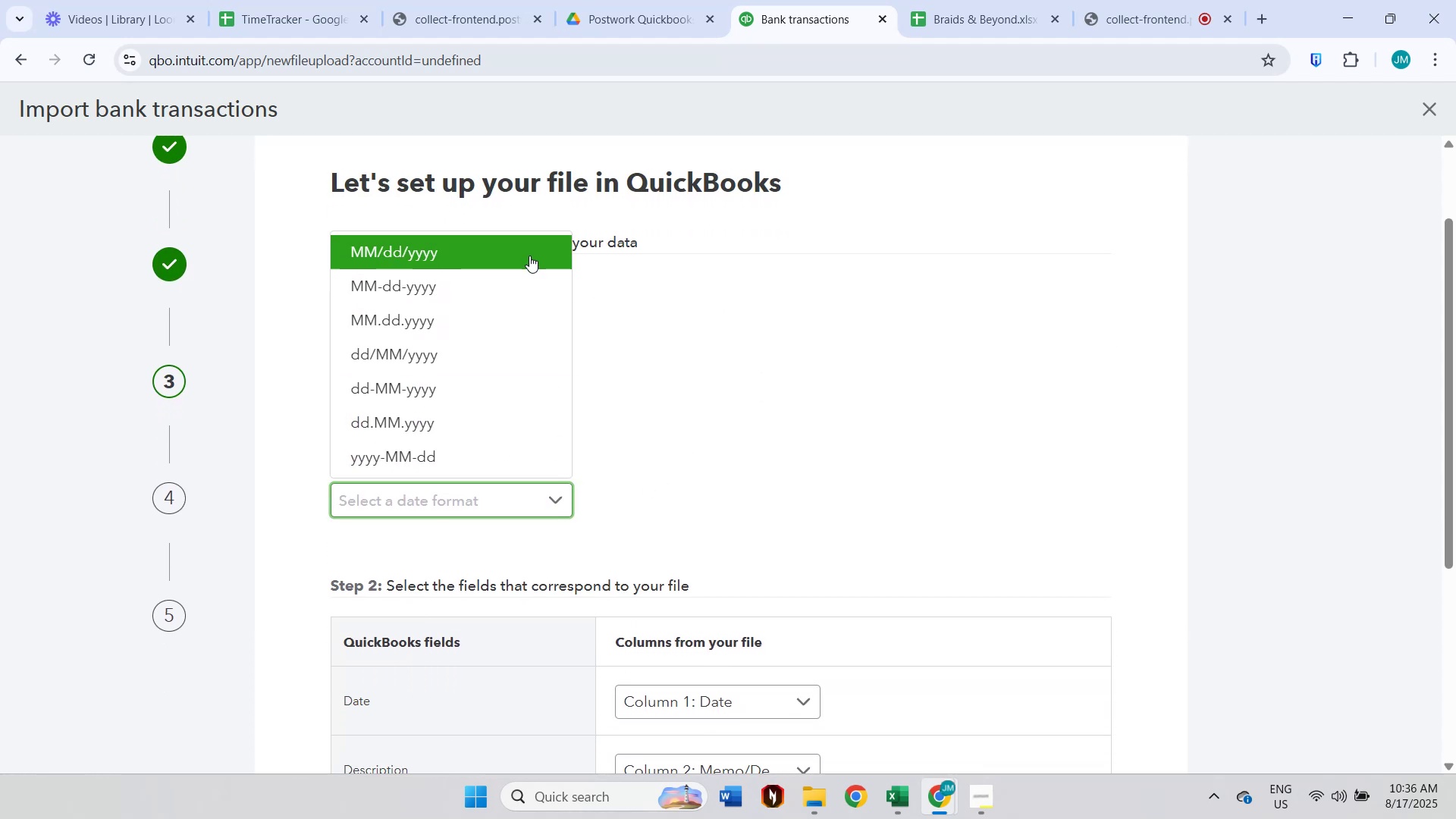 
left_click([529, 253])
 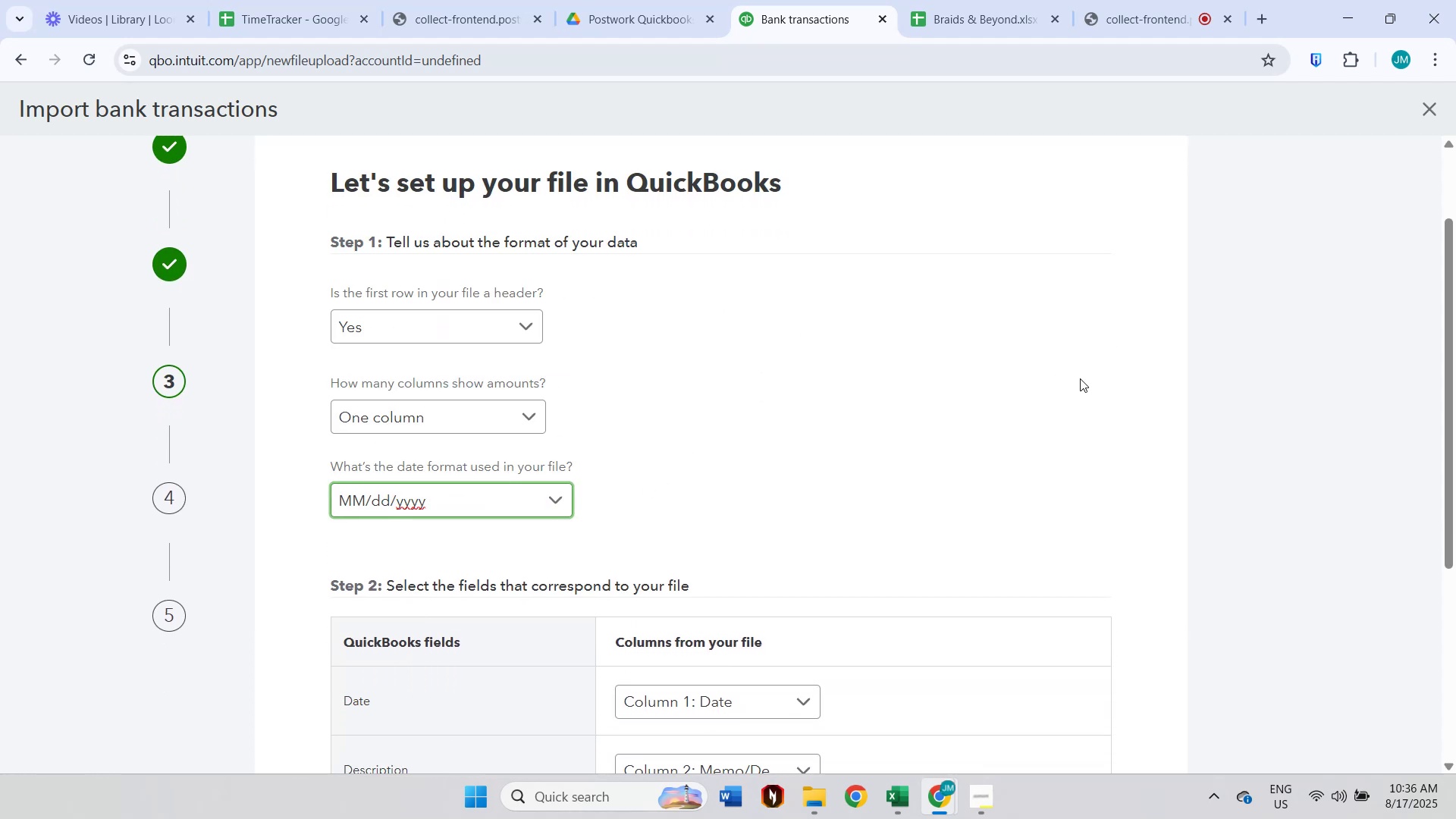 
left_click([1083, 379])
 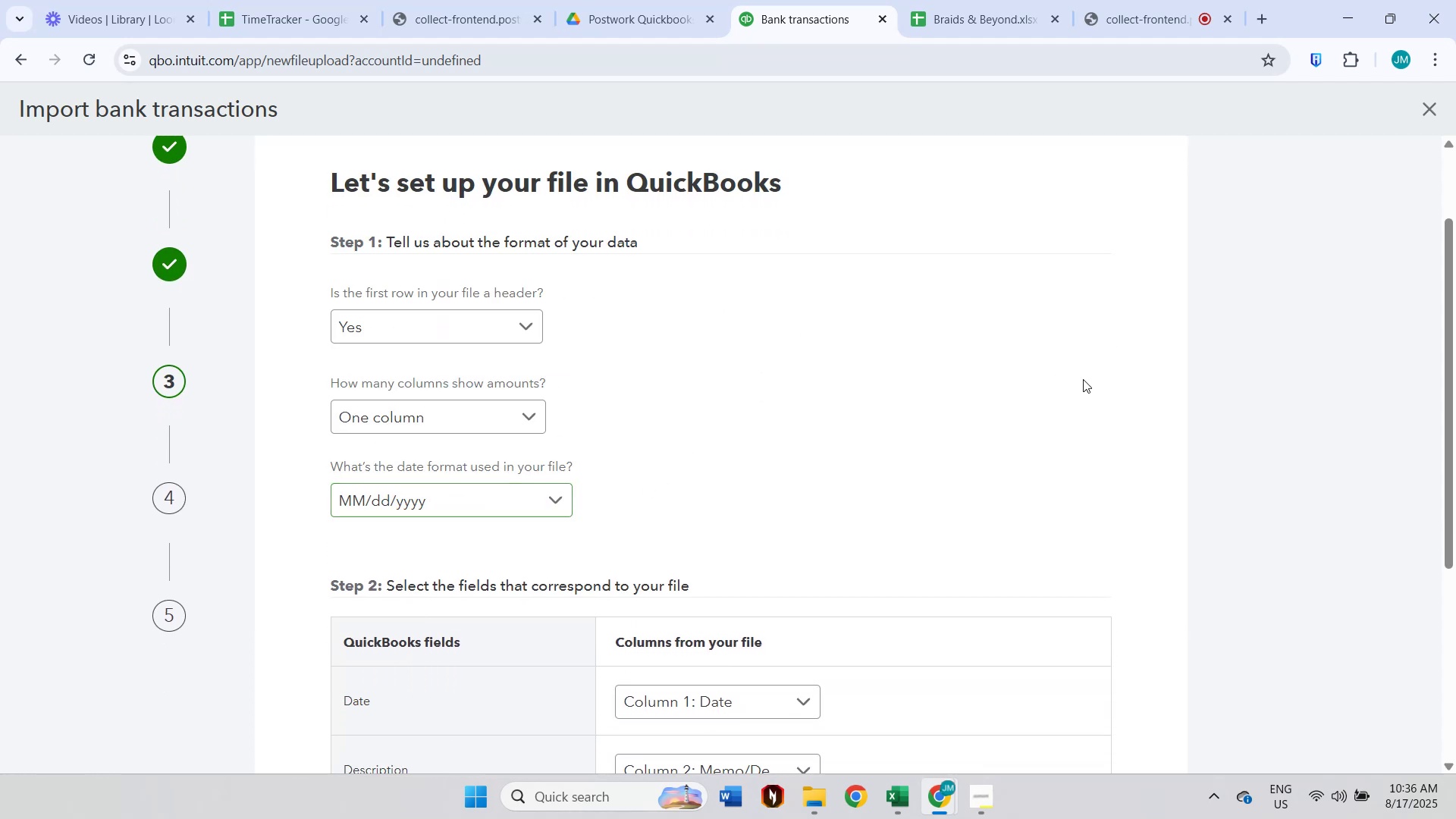 
scroll: coordinate [1083, 379], scroll_direction: down, amount: 5.0
 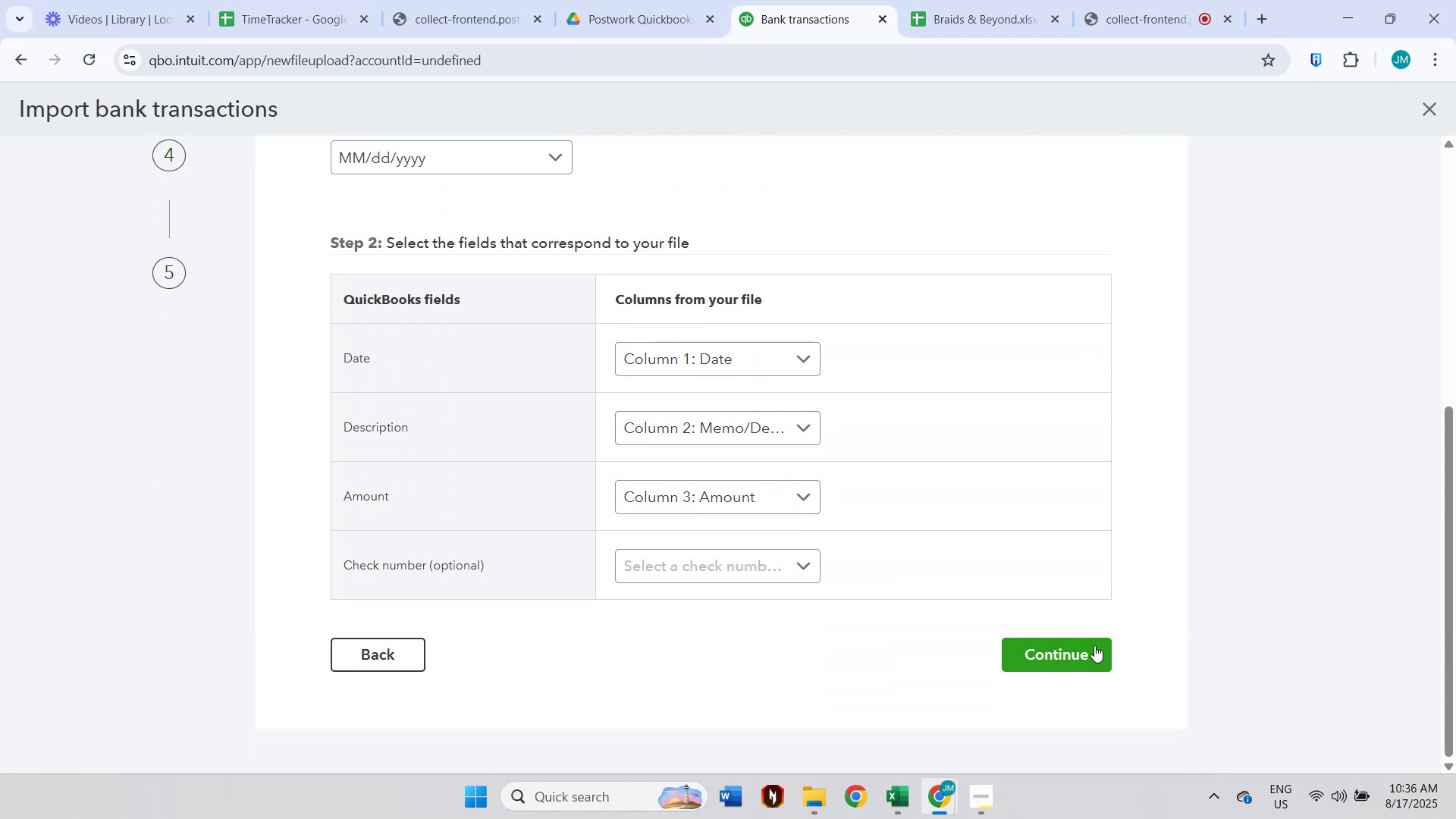 
left_click([1097, 657])
 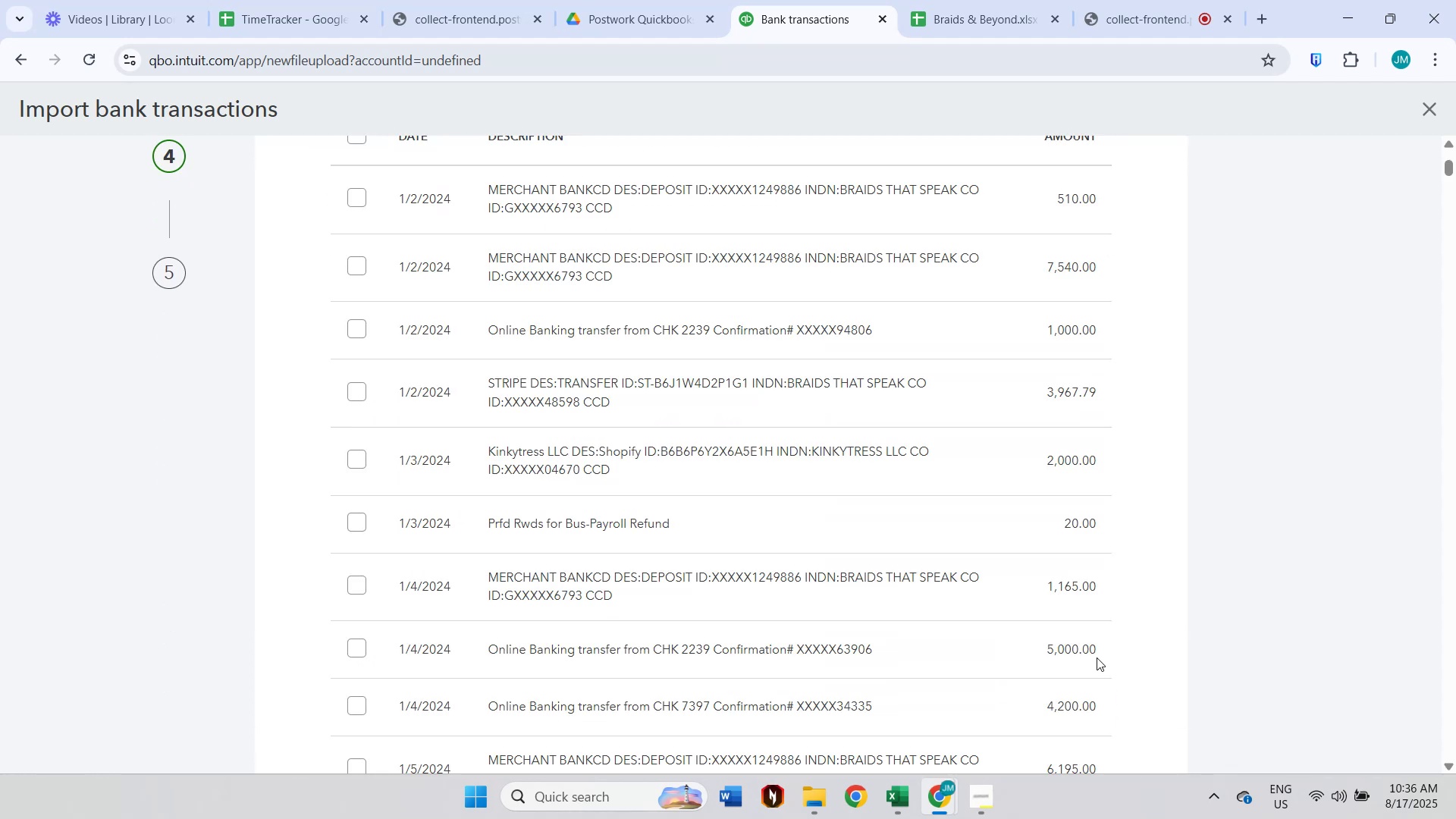 
scroll: coordinate [929, 351], scroll_direction: up, amount: 3.0
 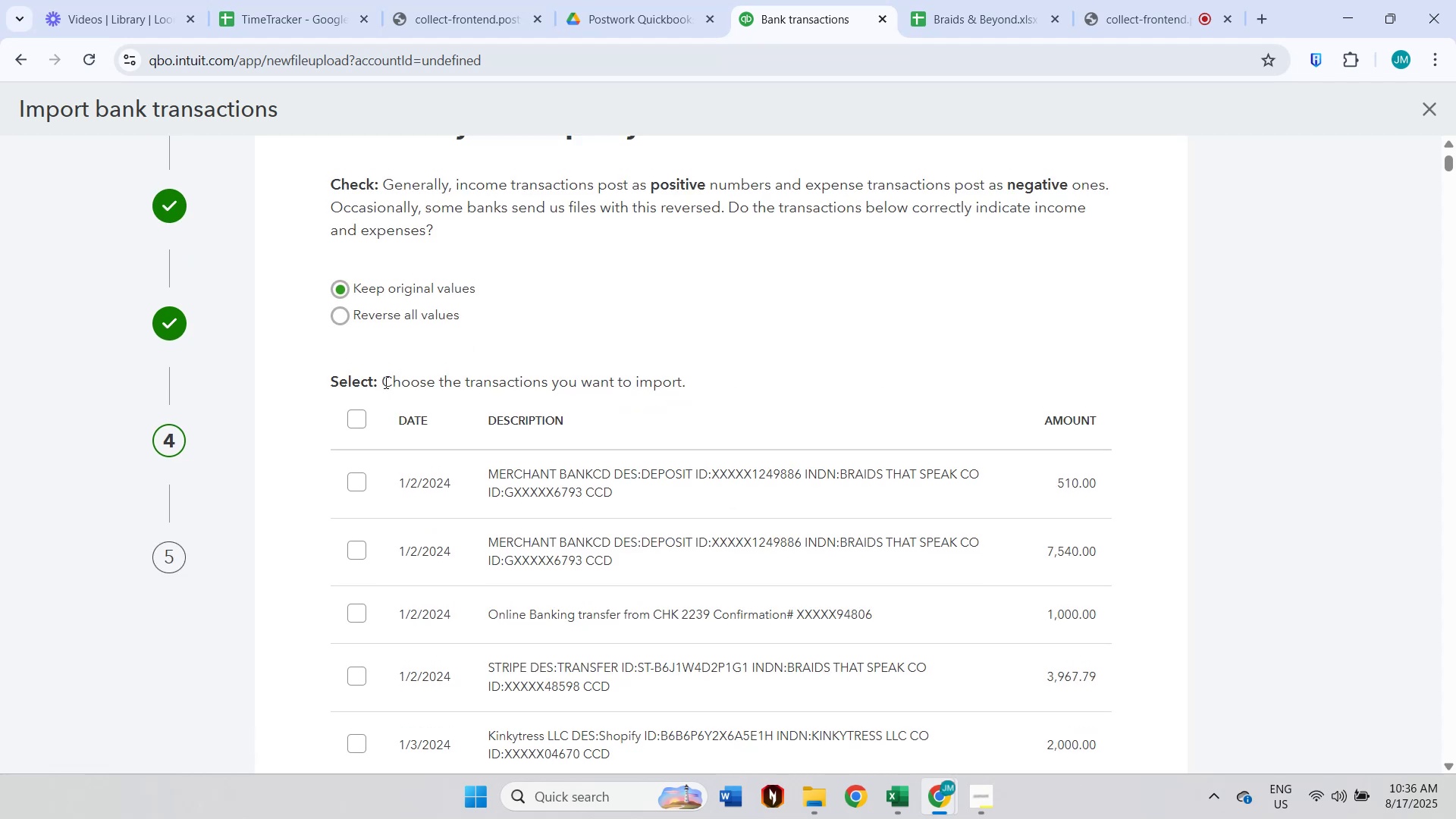 
left_click([348, 419])
 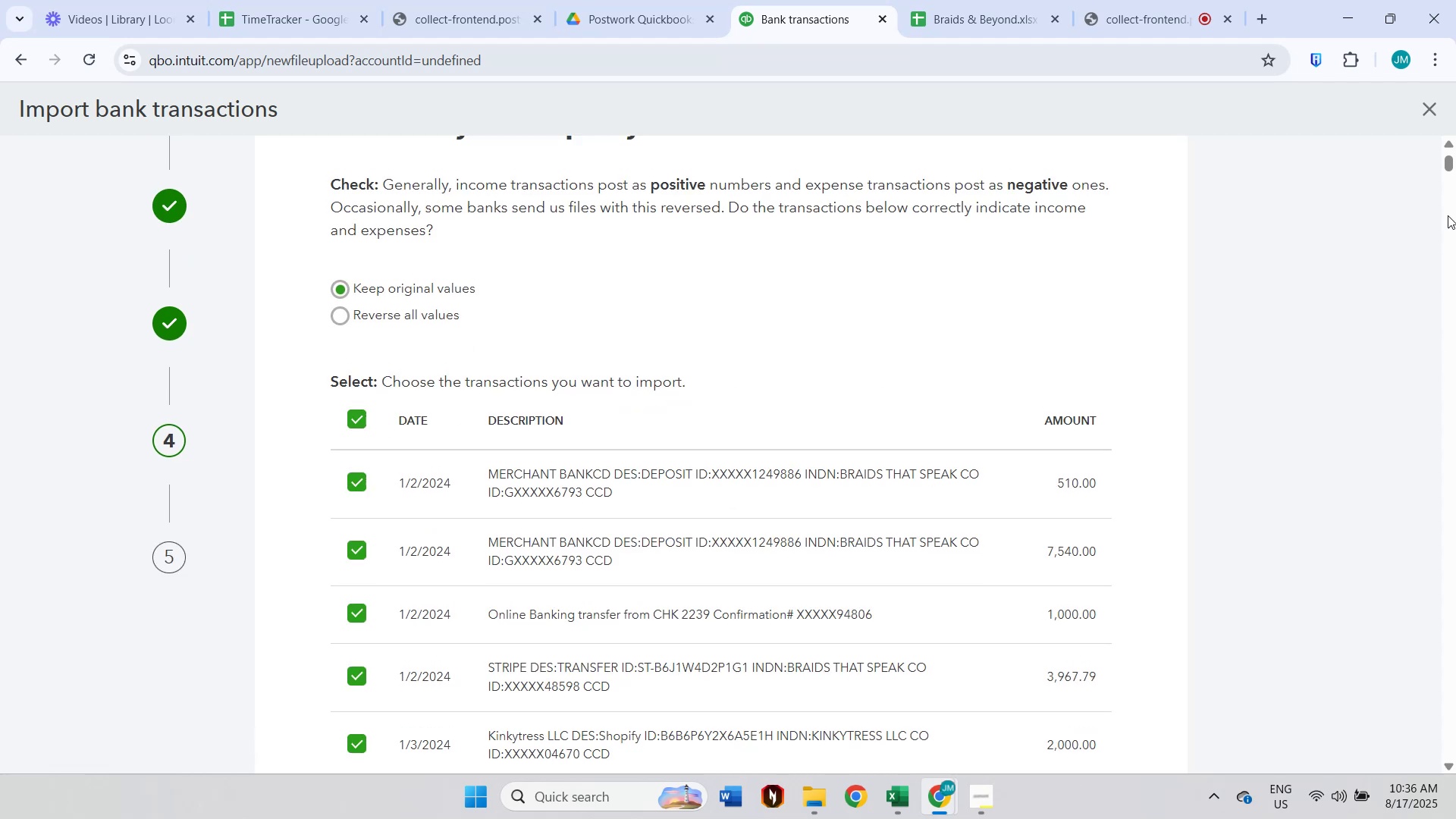 
left_click_drag(start_coordinate=[1448, 165], to_coordinate=[1455, 765])
 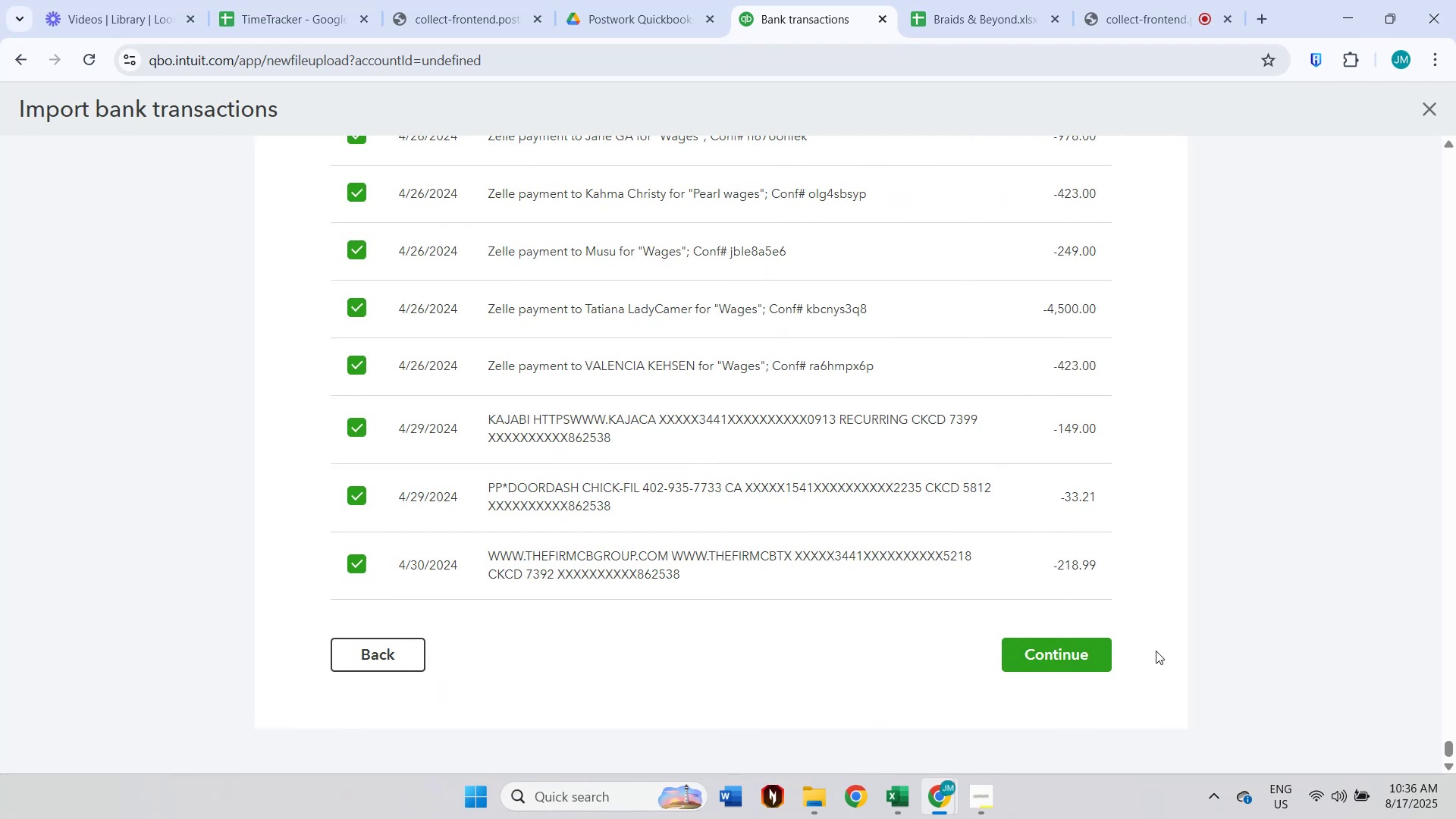 
left_click([1077, 649])
 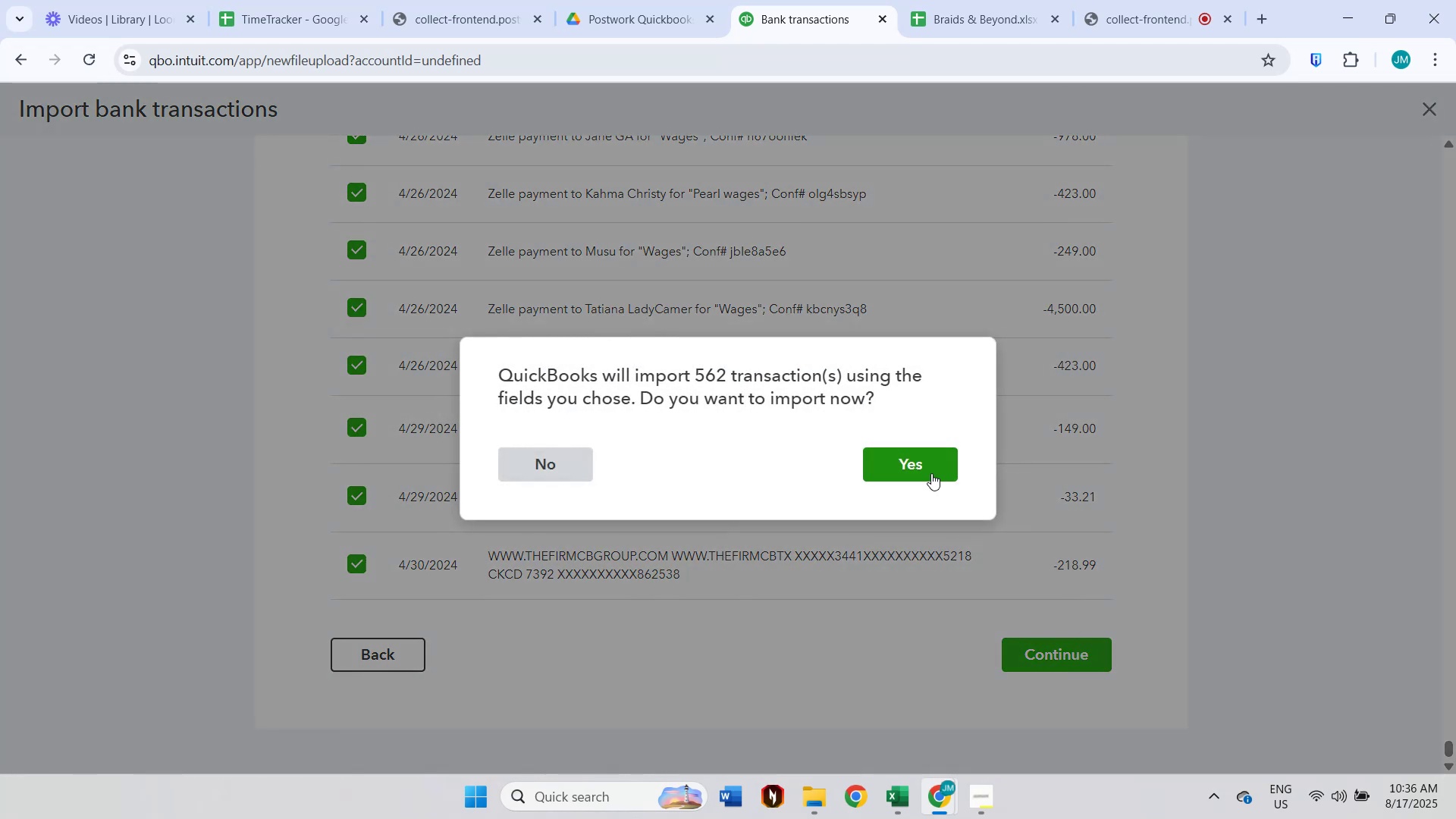 
left_click([931, 463])
 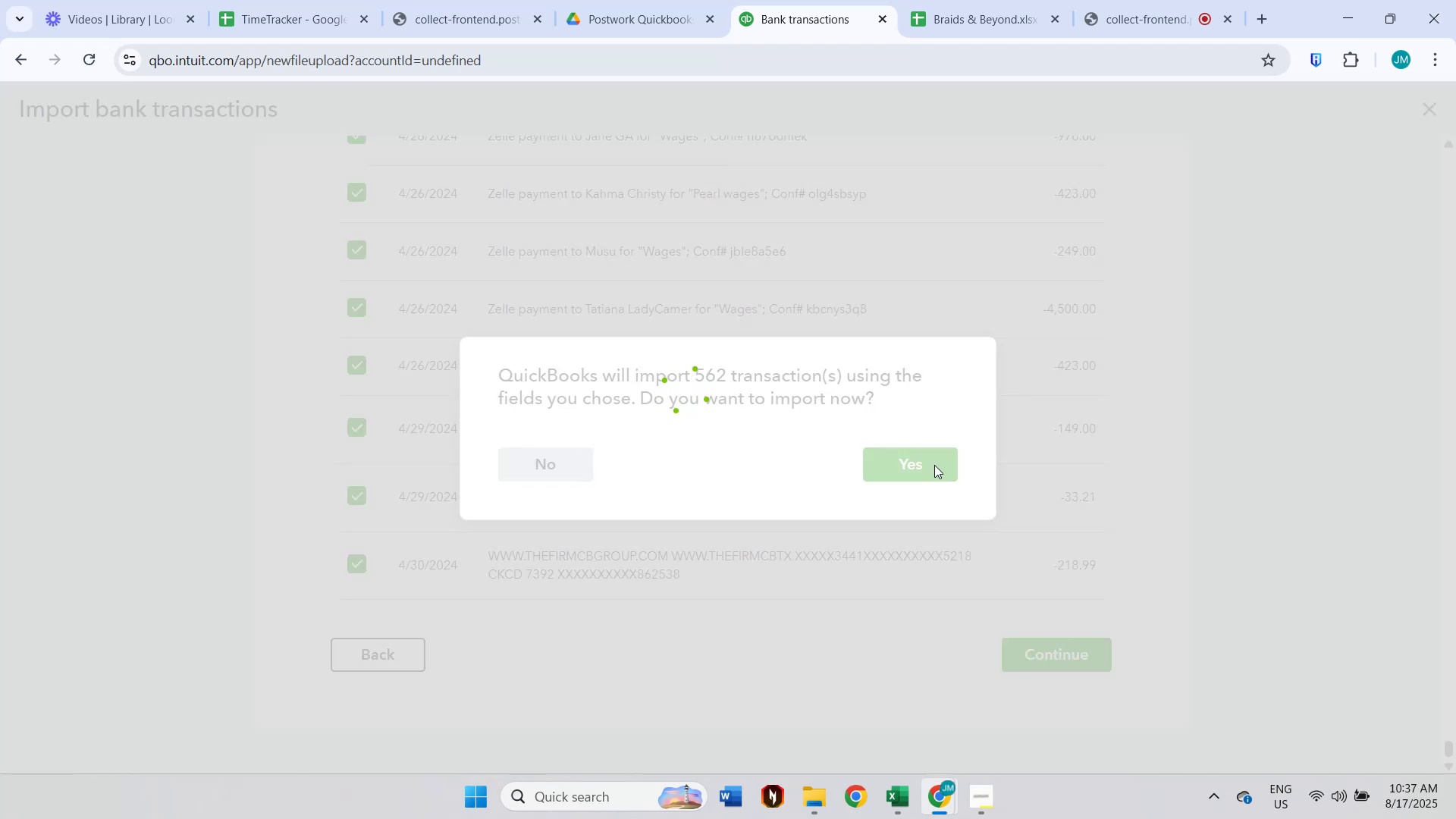 
wait(11.77)
 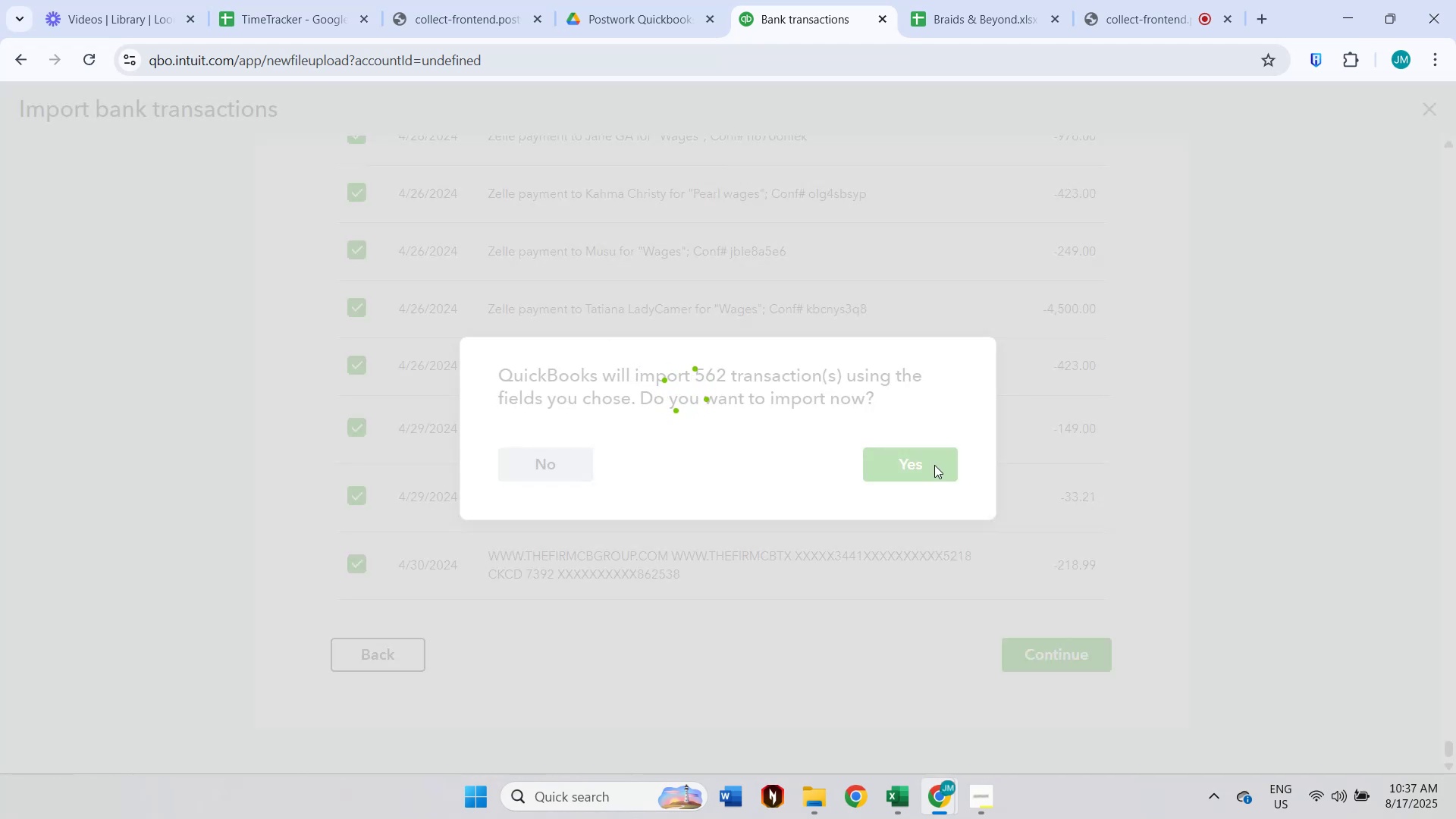 
left_click([1143, 8])
 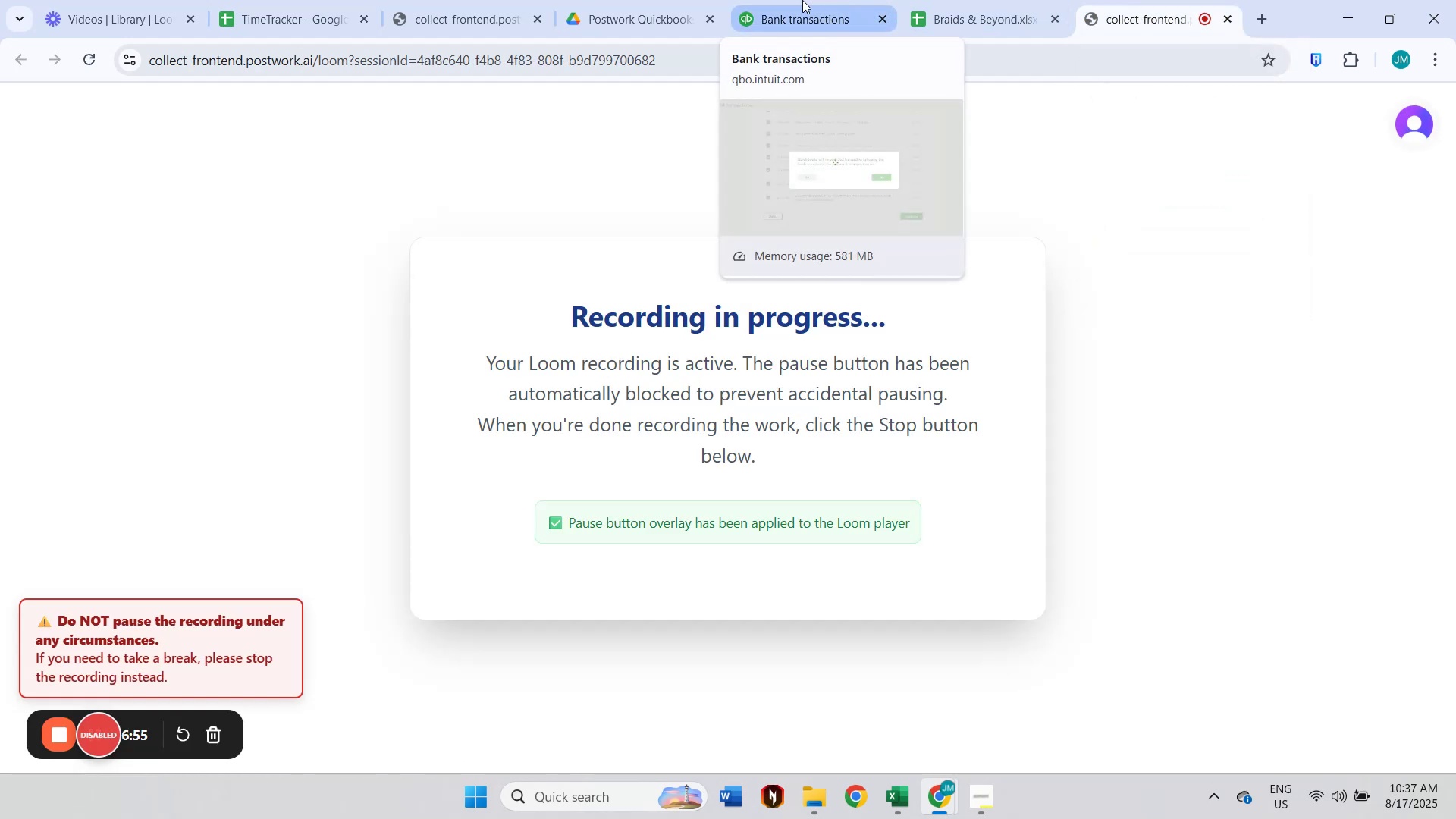 
left_click([802, 0])
 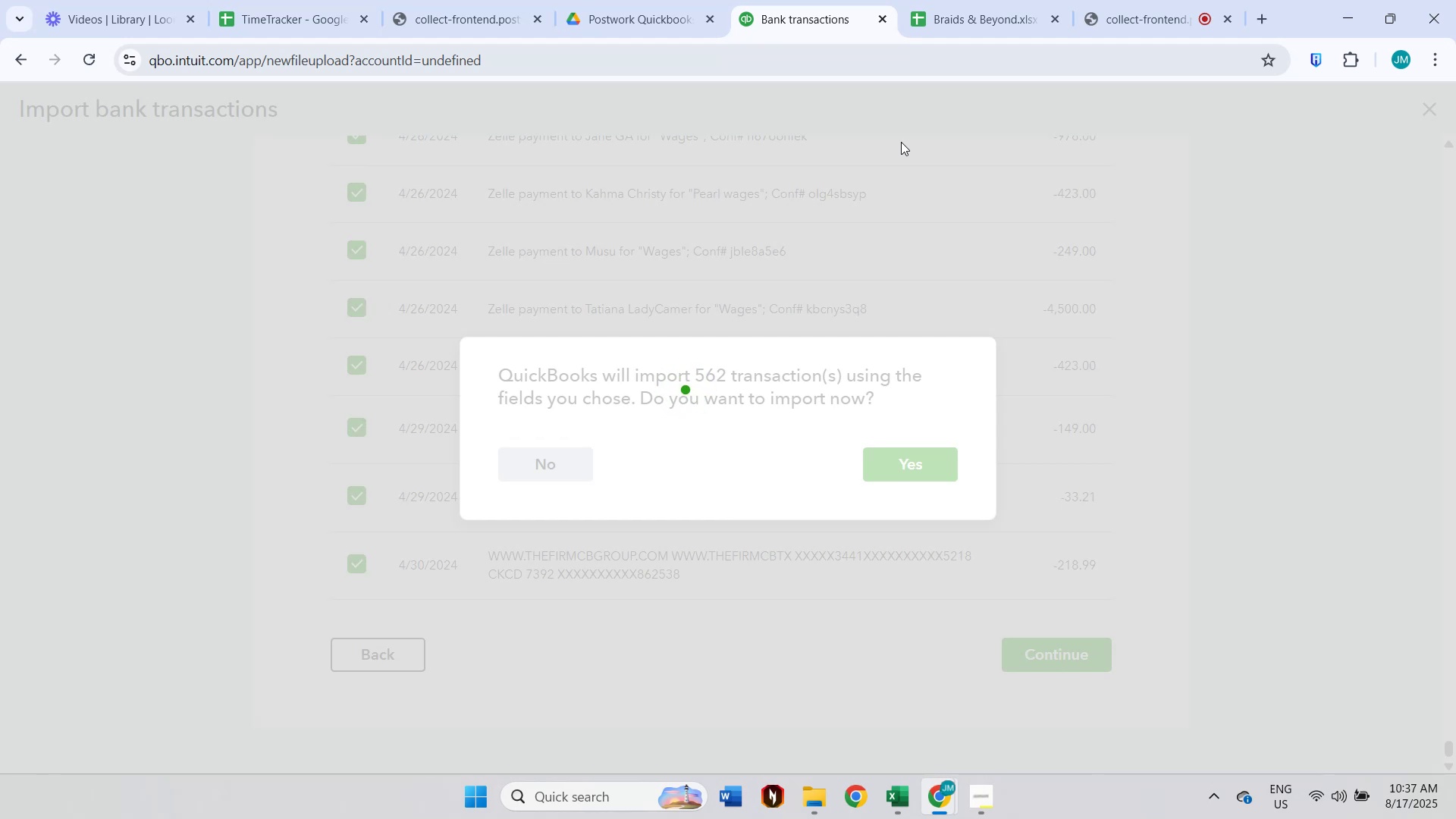 
wait(16.24)
 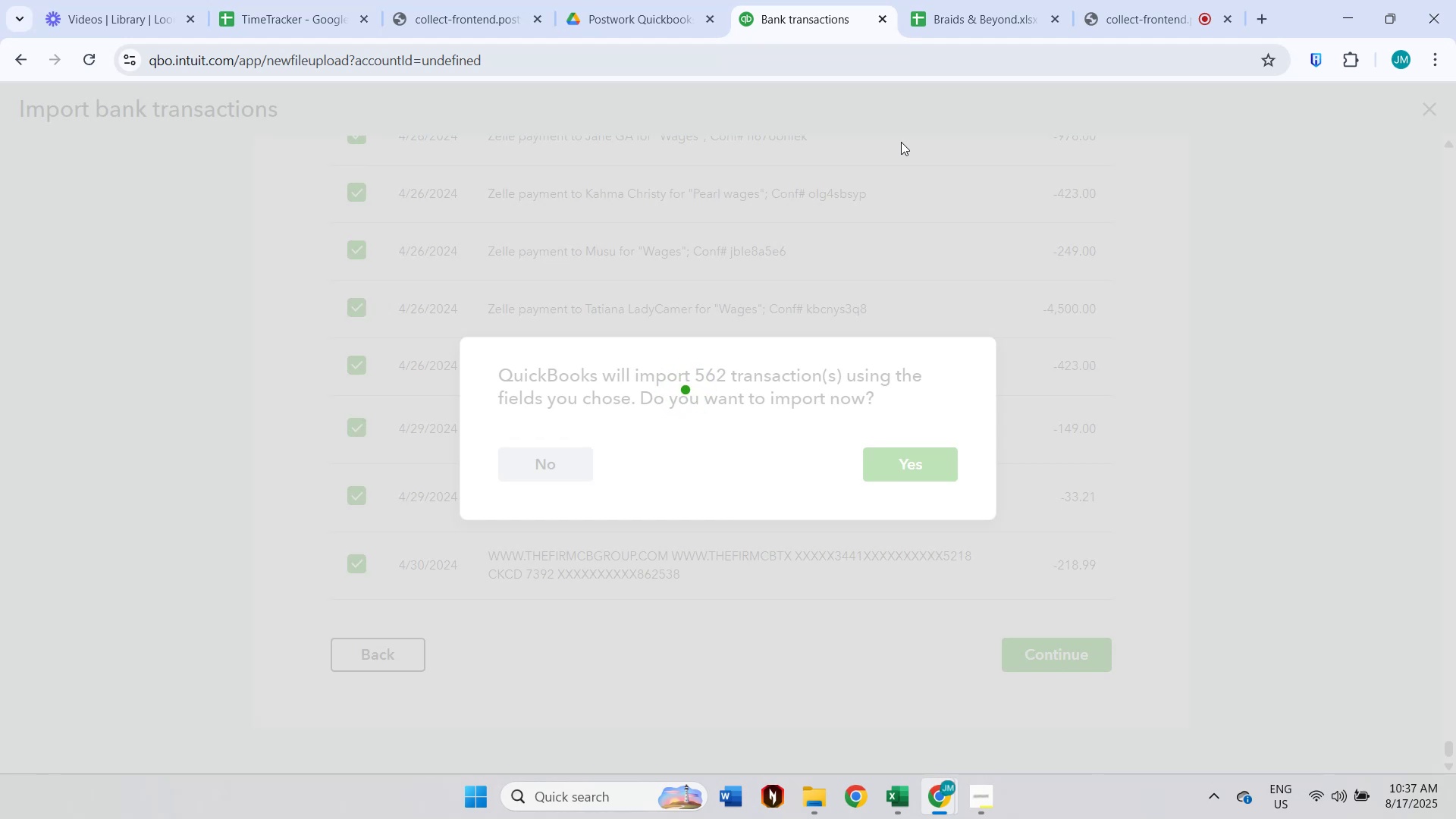 
left_click([1079, 402])
 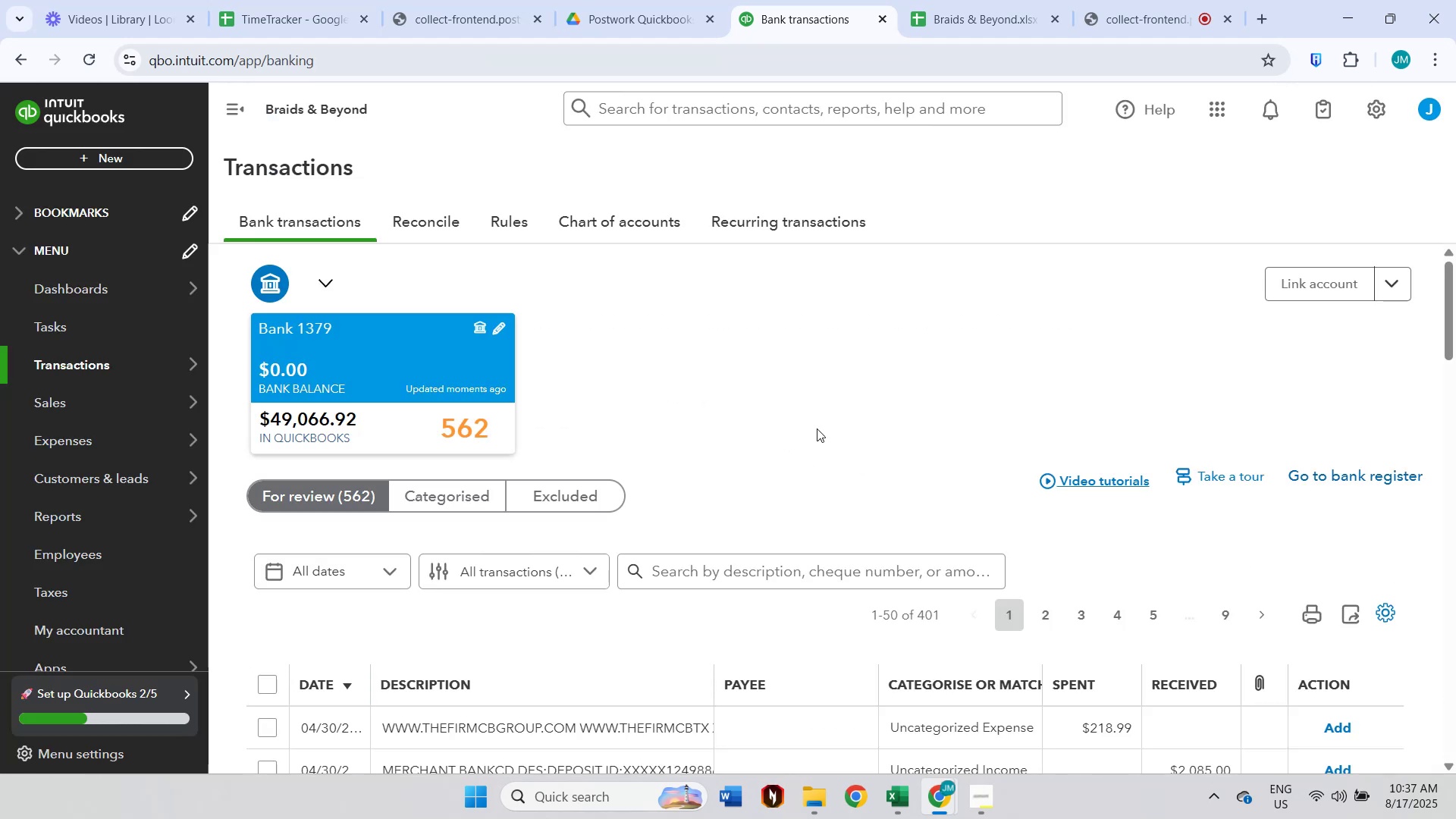 
left_click([1395, 276])
 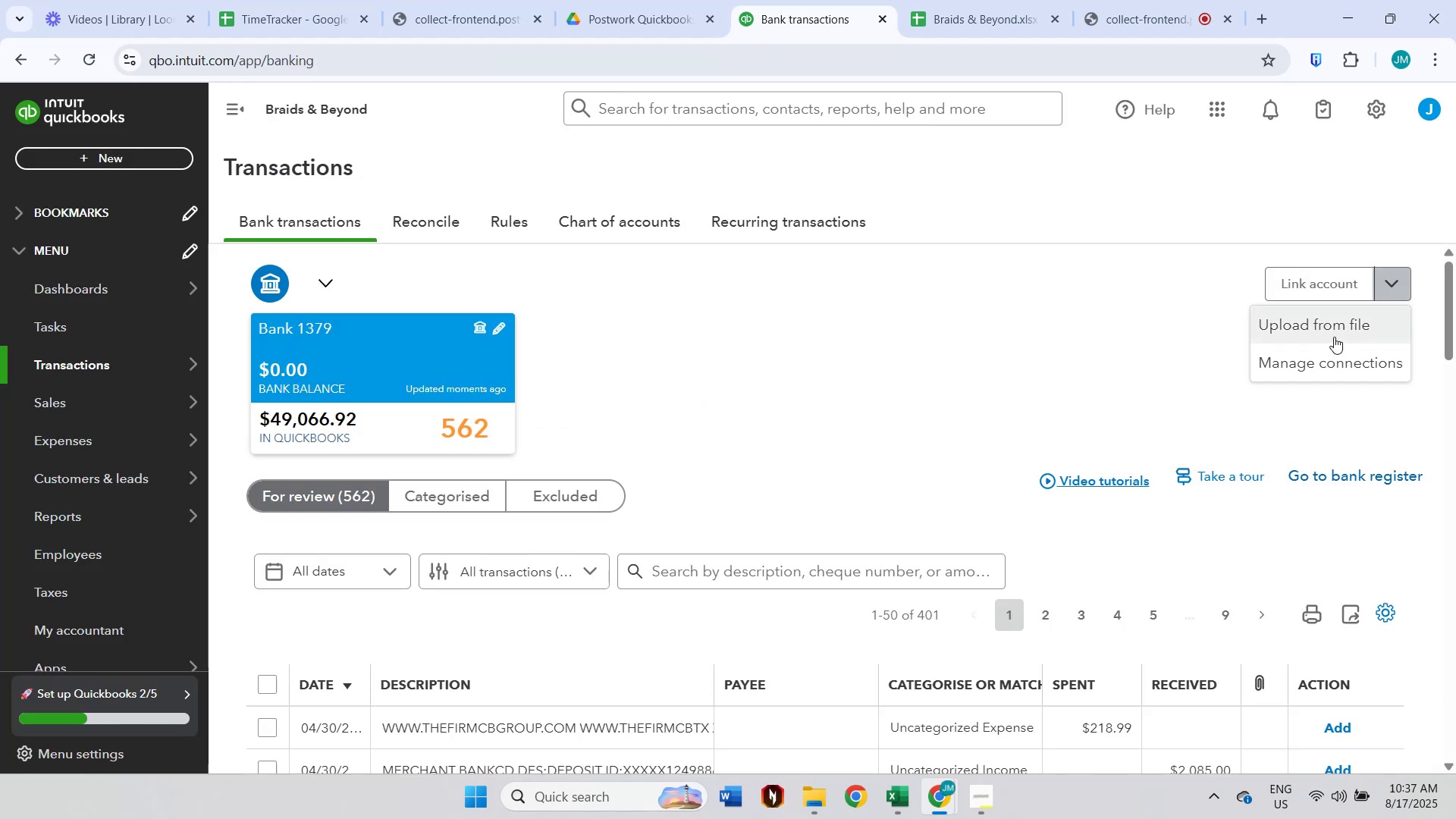 
left_click([1341, 331])
 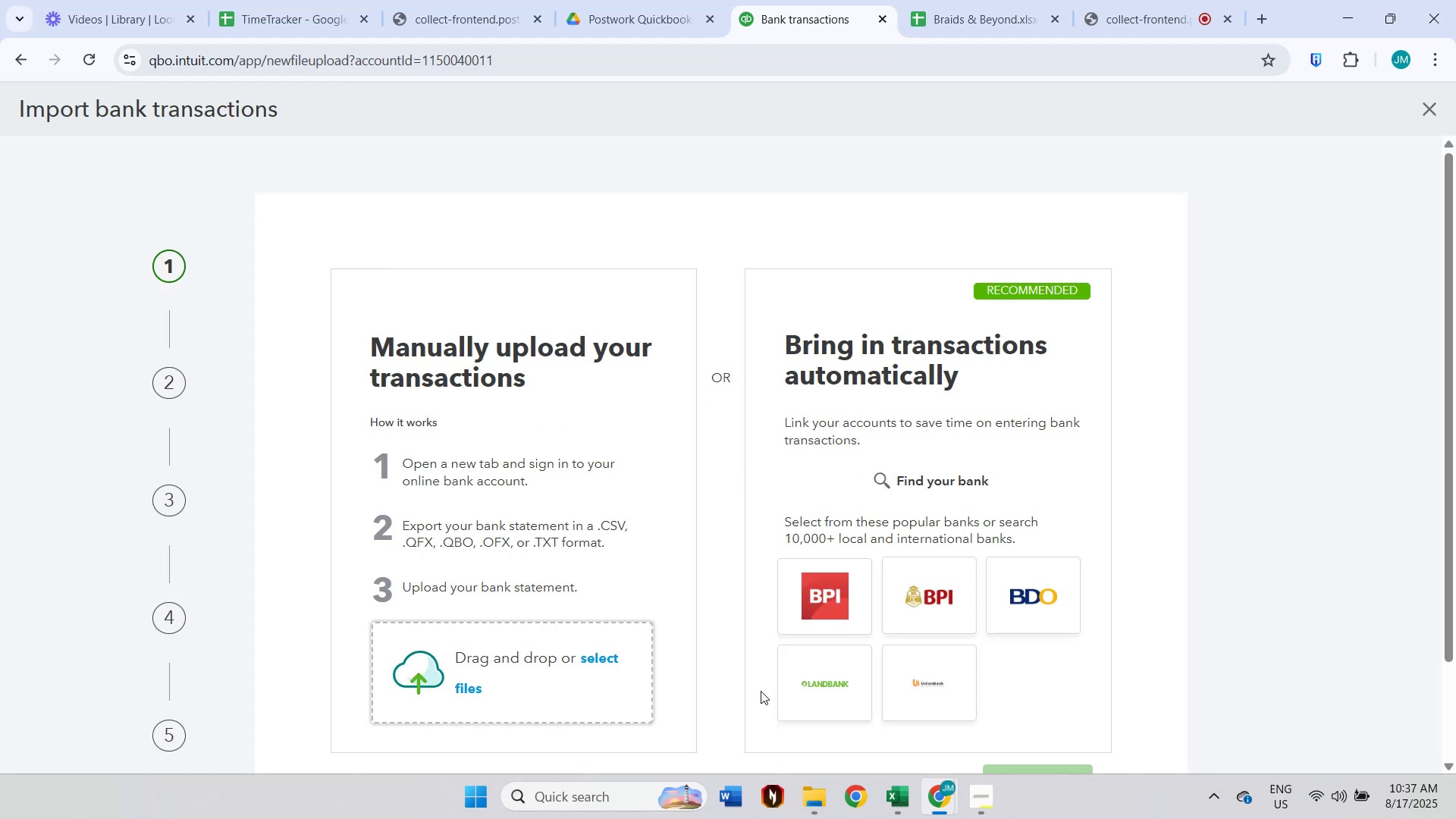 
left_click([808, 786])
 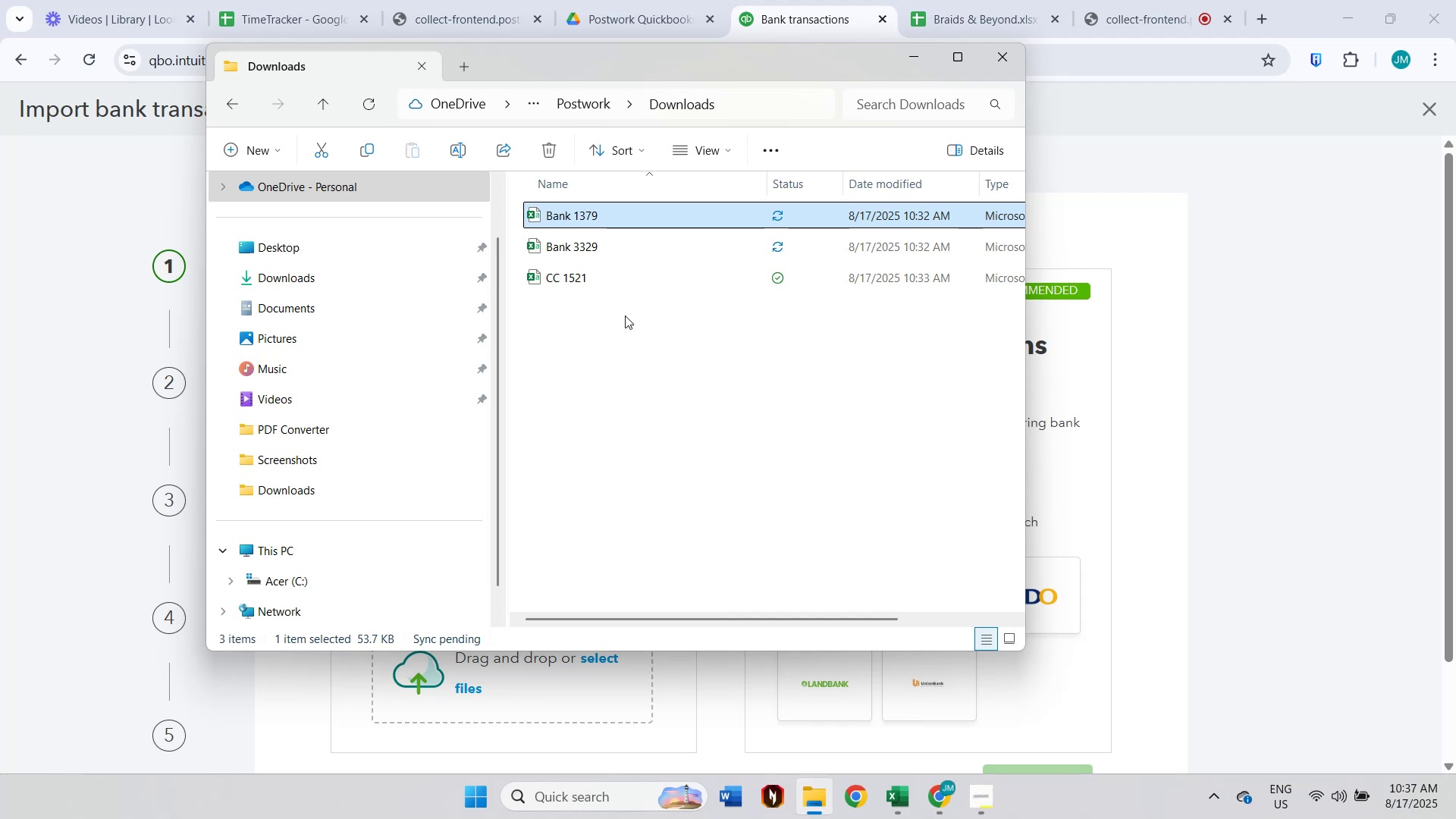 
left_click([604, 243])
 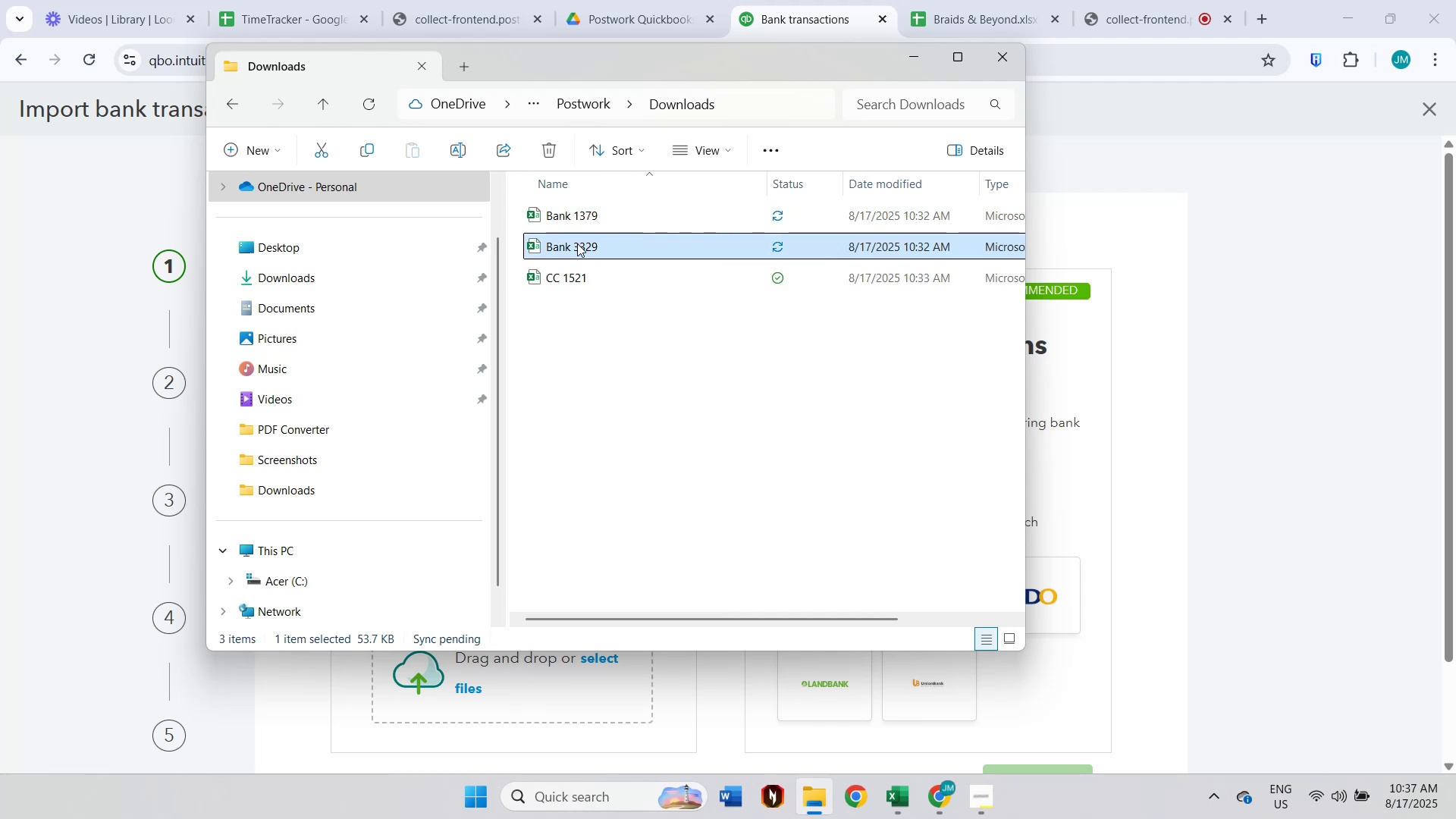 
left_click_drag(start_coordinate=[599, 243], to_coordinate=[563, 708])
 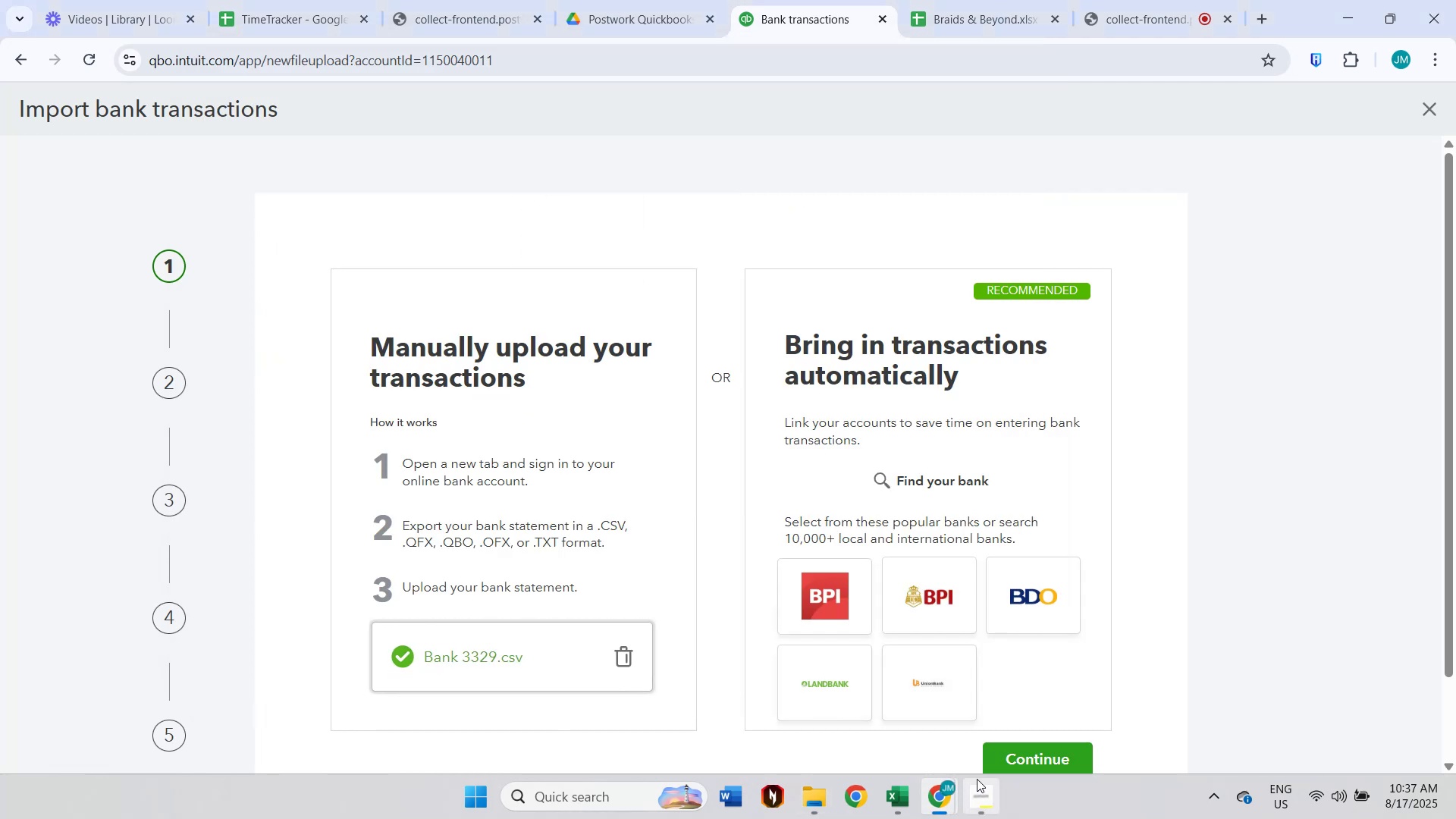 
left_click([1032, 756])
 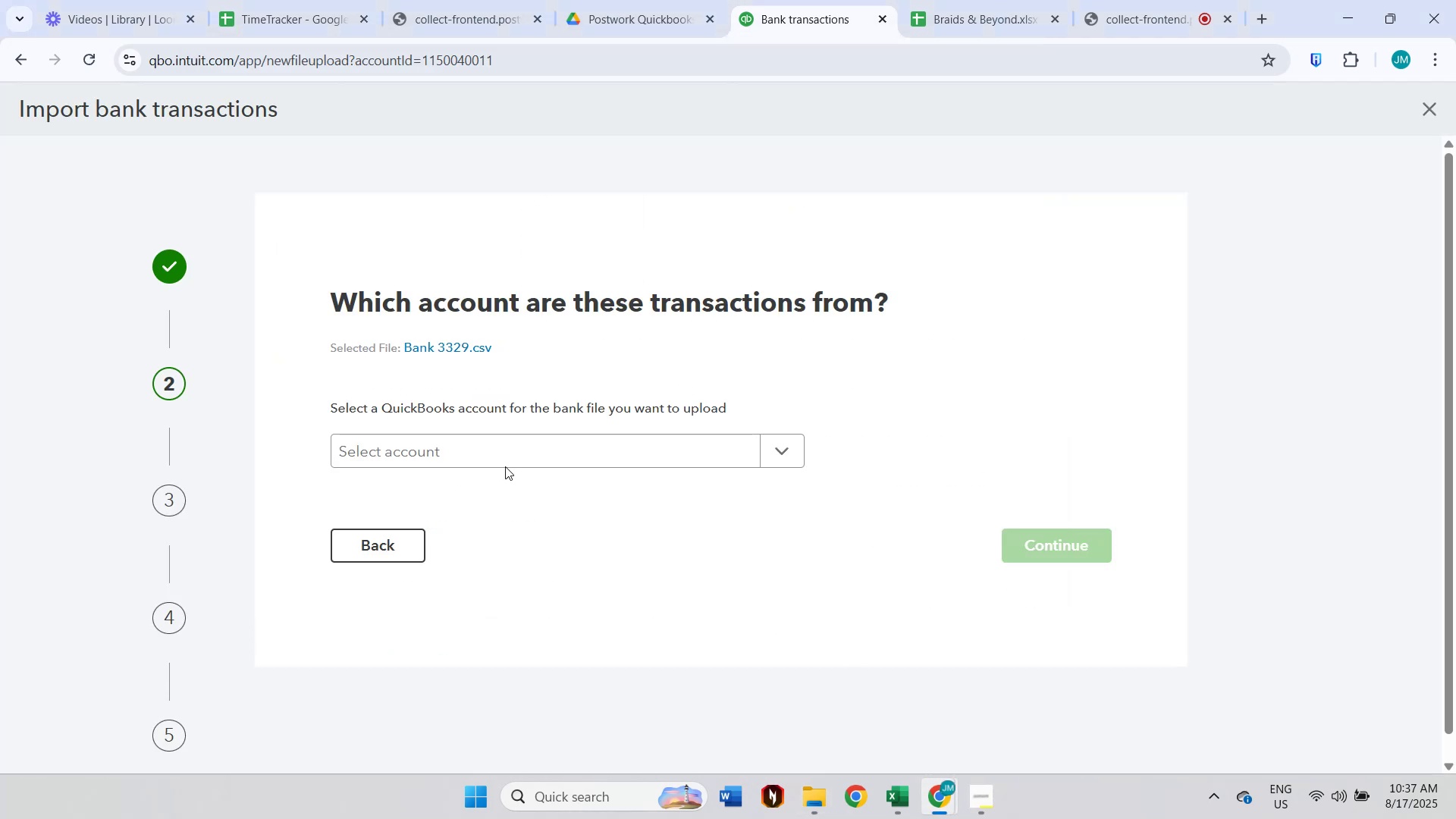 
left_click([518, 453])
 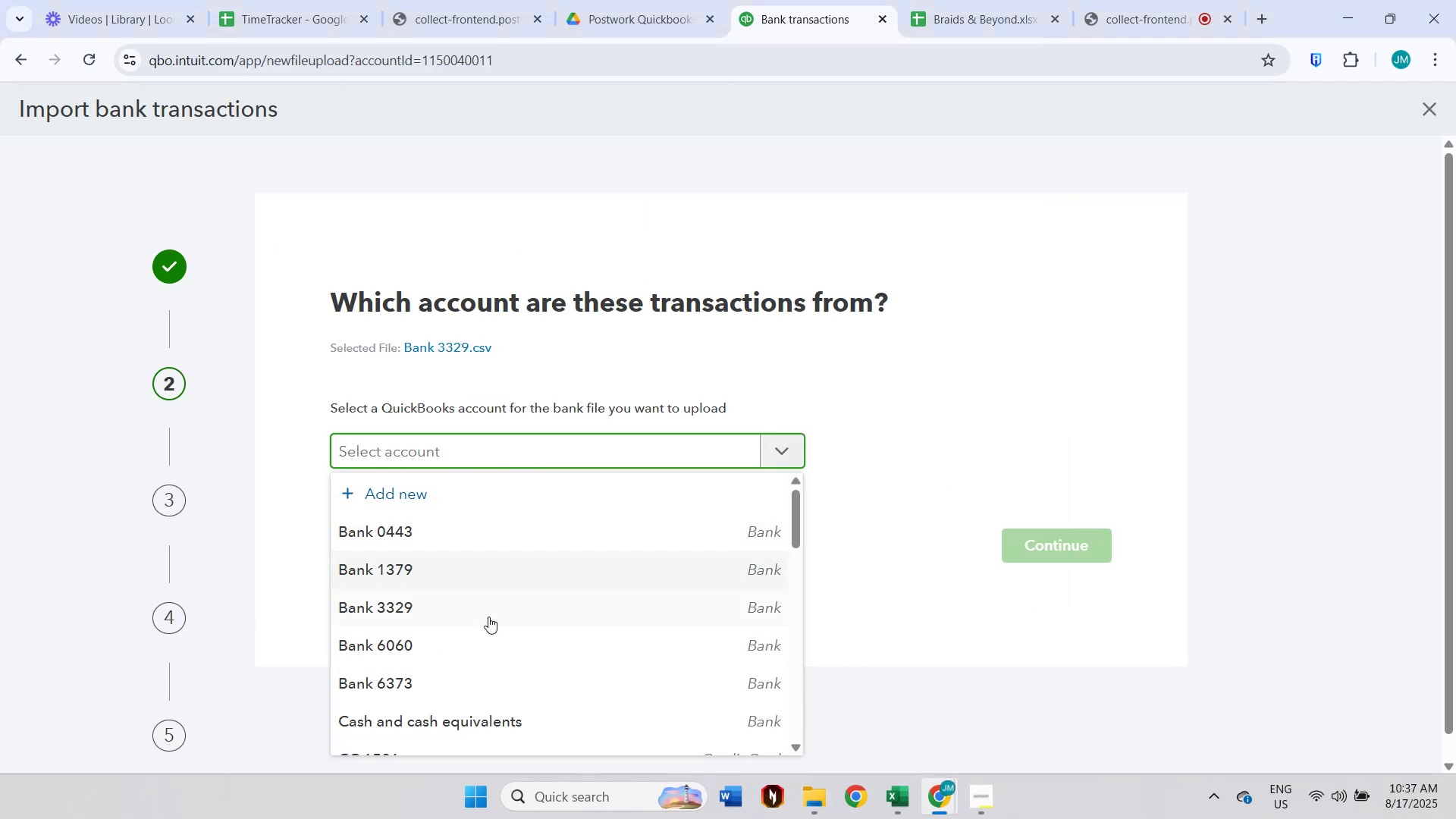 
left_click([488, 622])
 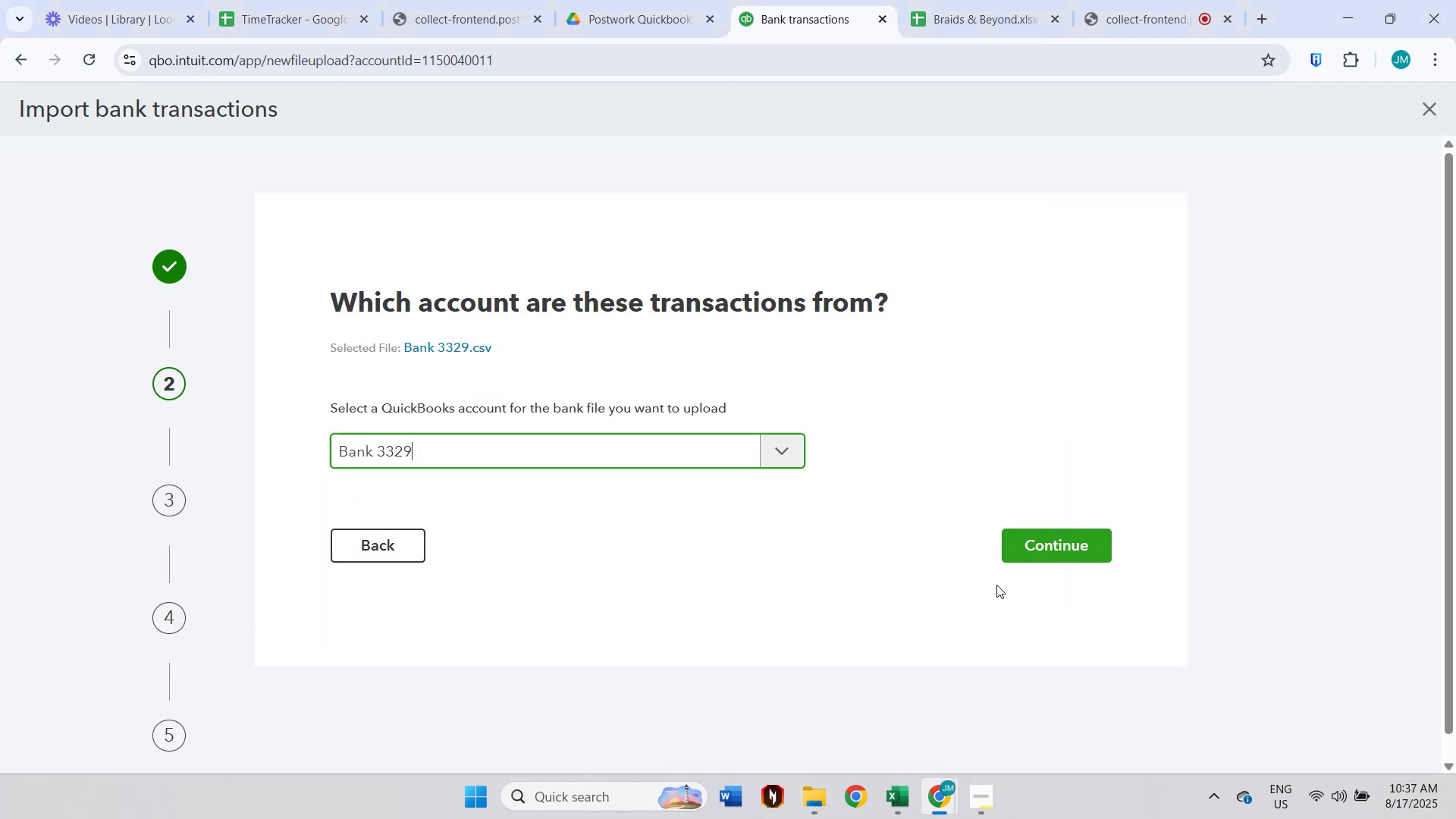 
left_click([1036, 557])
 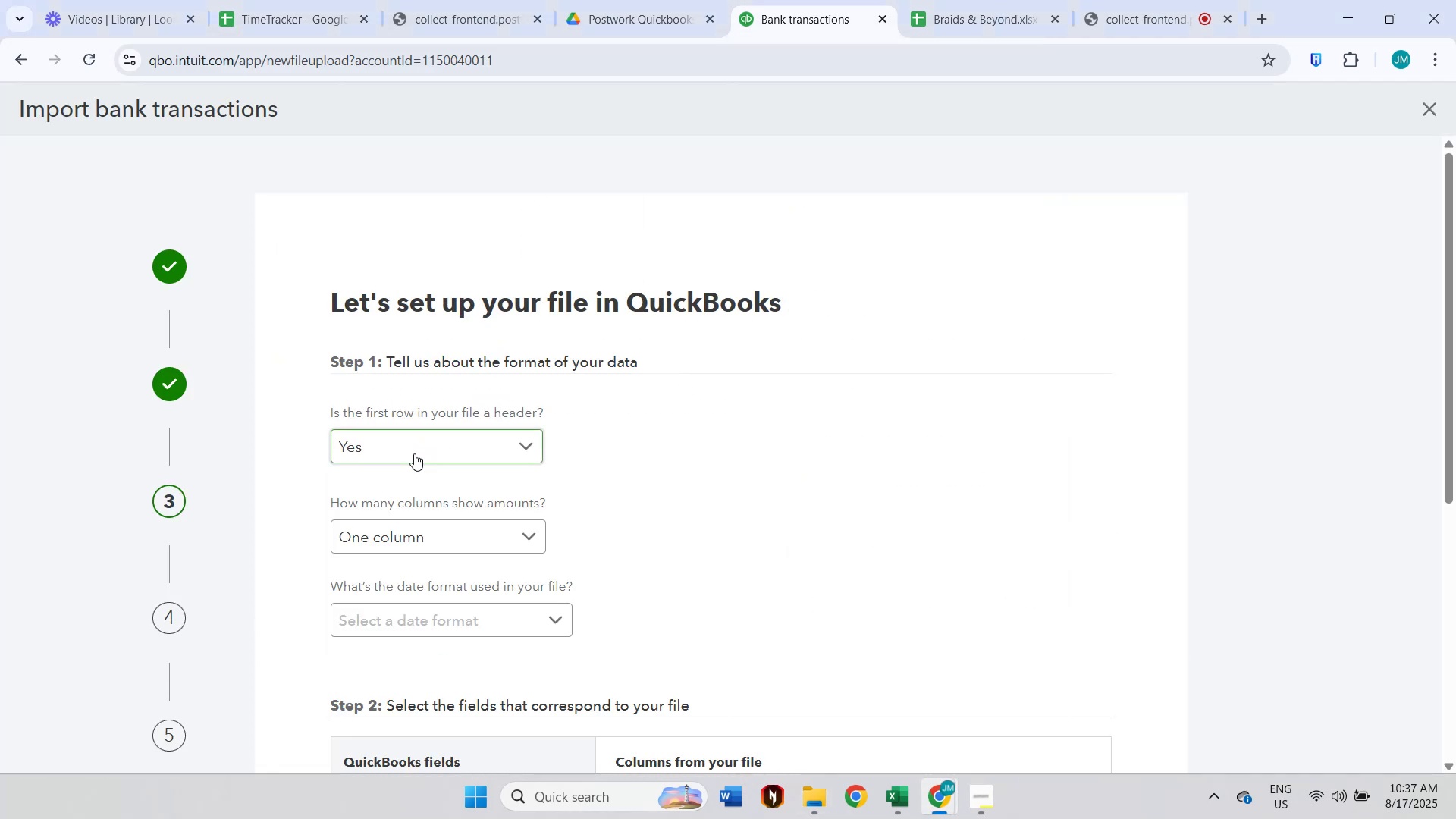 
scroll: coordinate [650, 526], scroll_direction: down, amount: 2.0
 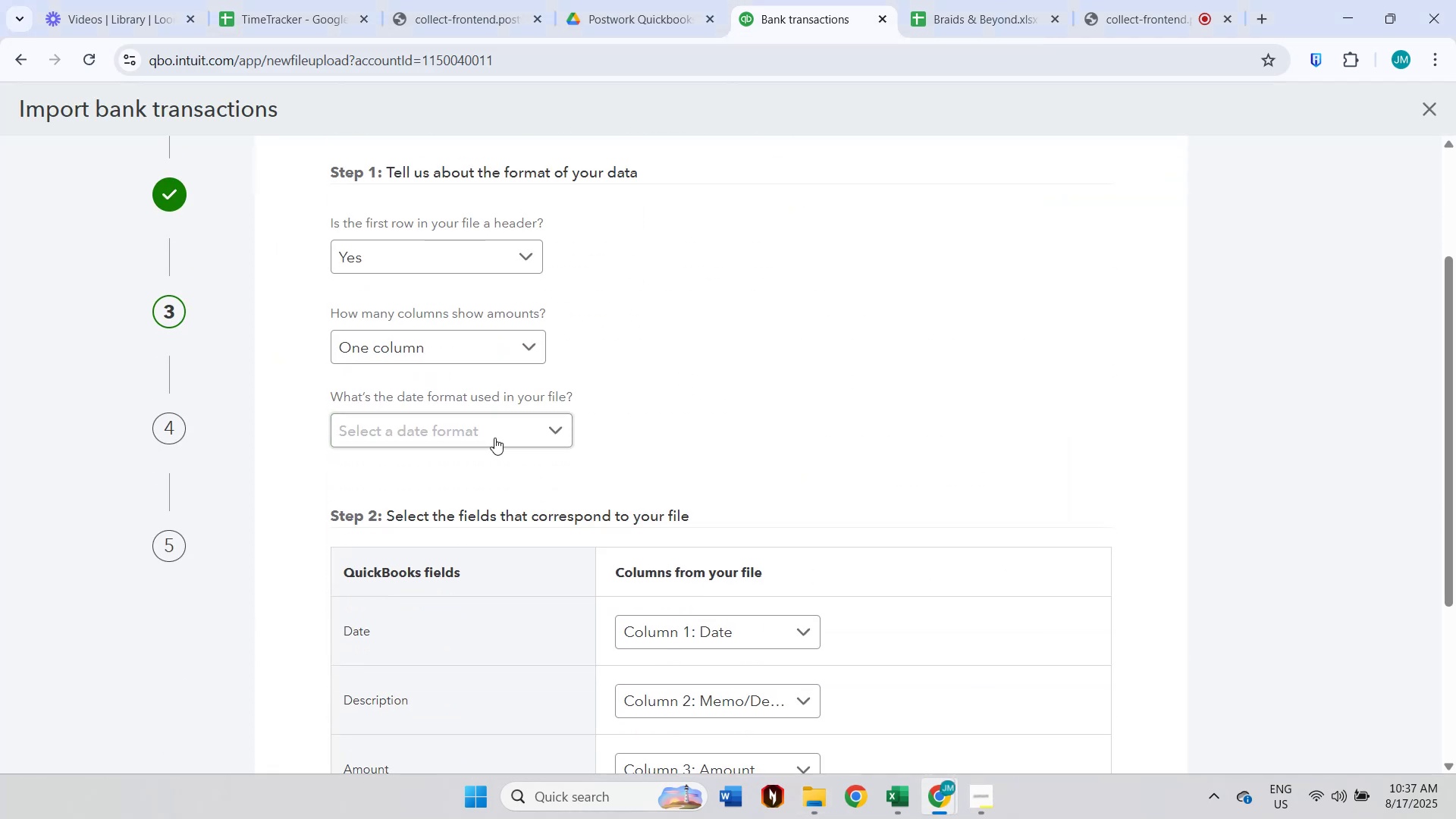 
left_click([492, 423])
 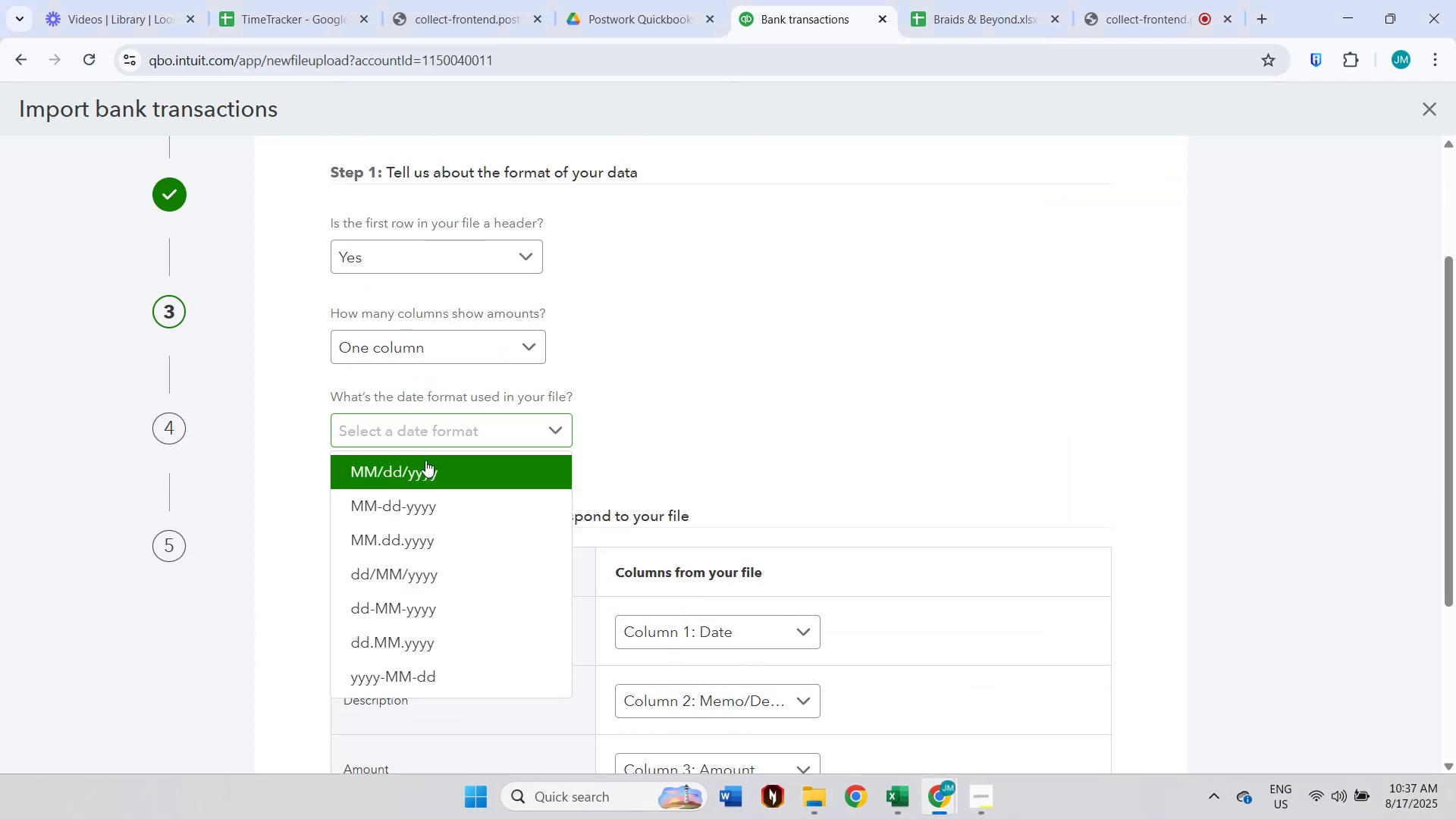 
double_click([941, 376])
 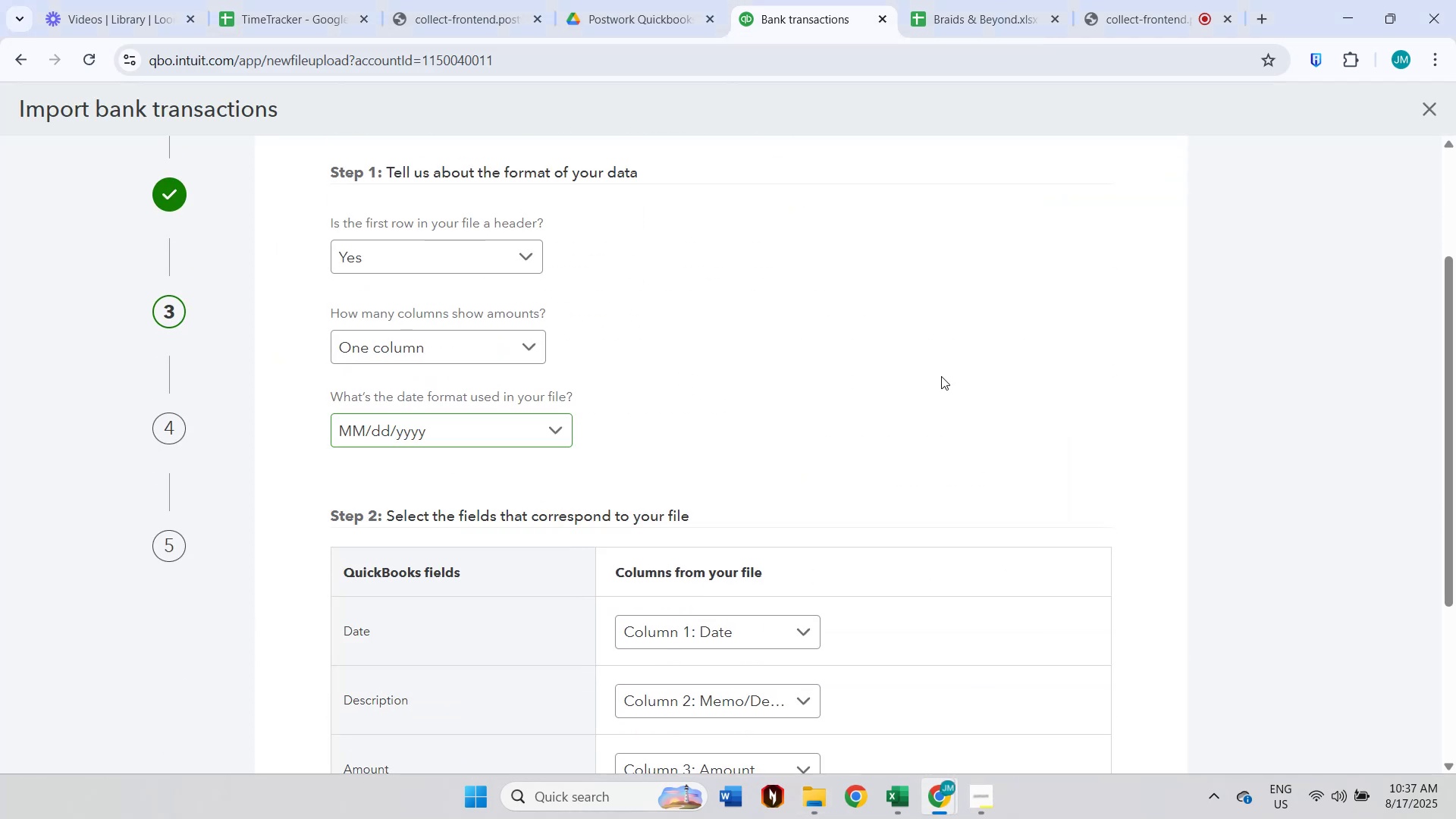 
scroll: coordinate [948, 376], scroll_direction: down, amount: 3.0
 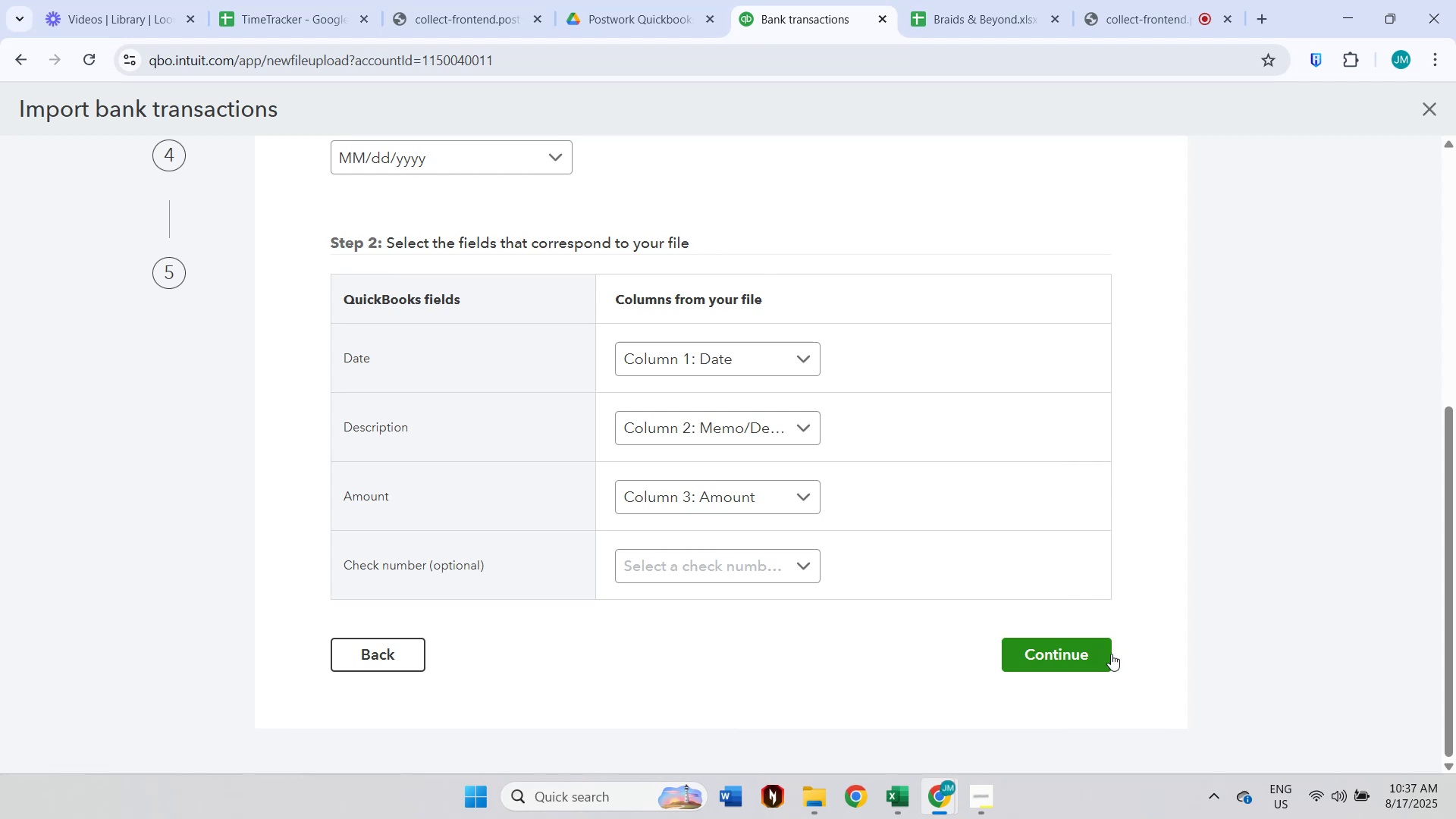 
left_click([1111, 654])
 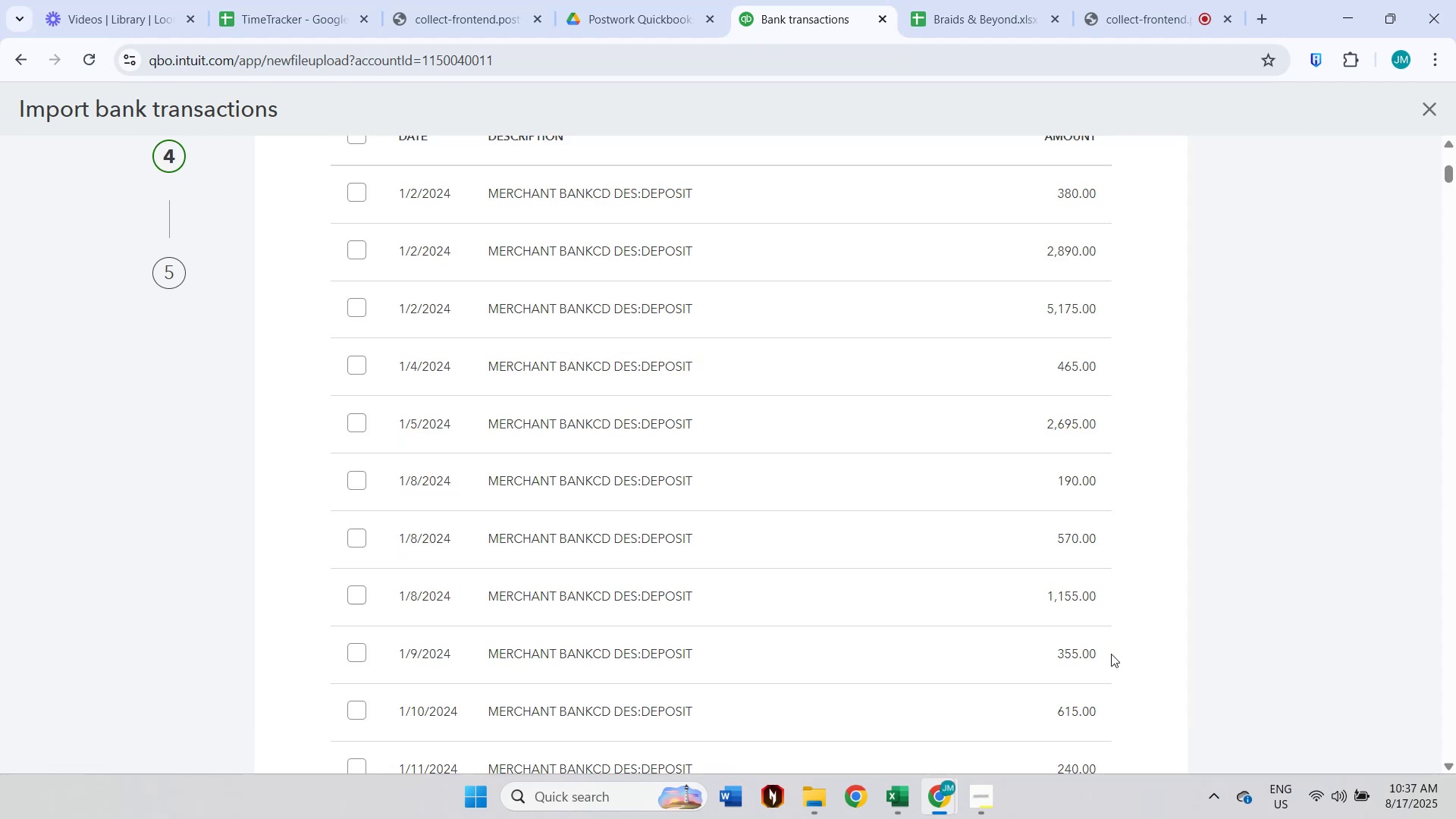 
scroll: coordinate [1046, 598], scroll_direction: up, amount: 3.0
 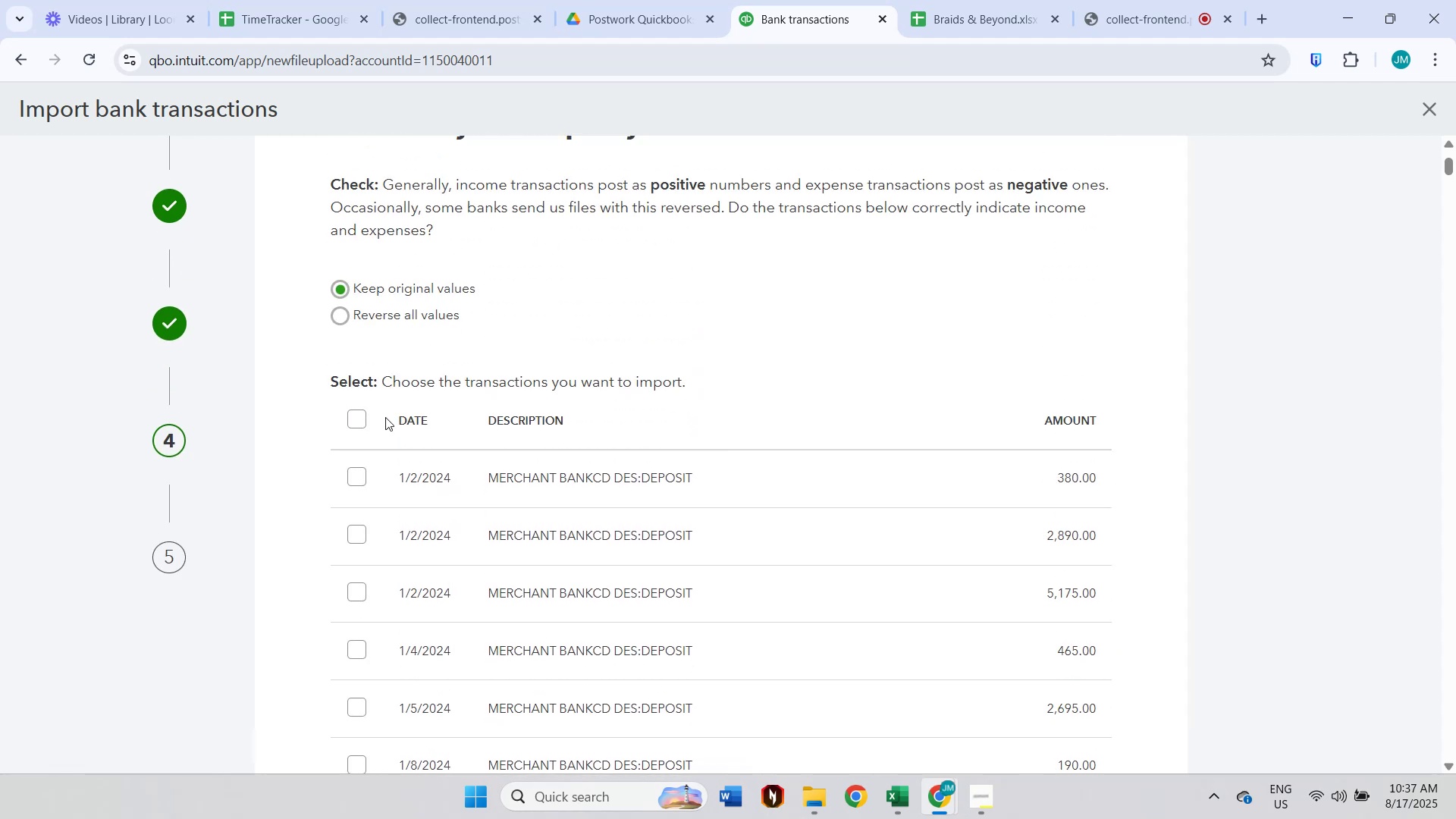 
left_click([358, 422])
 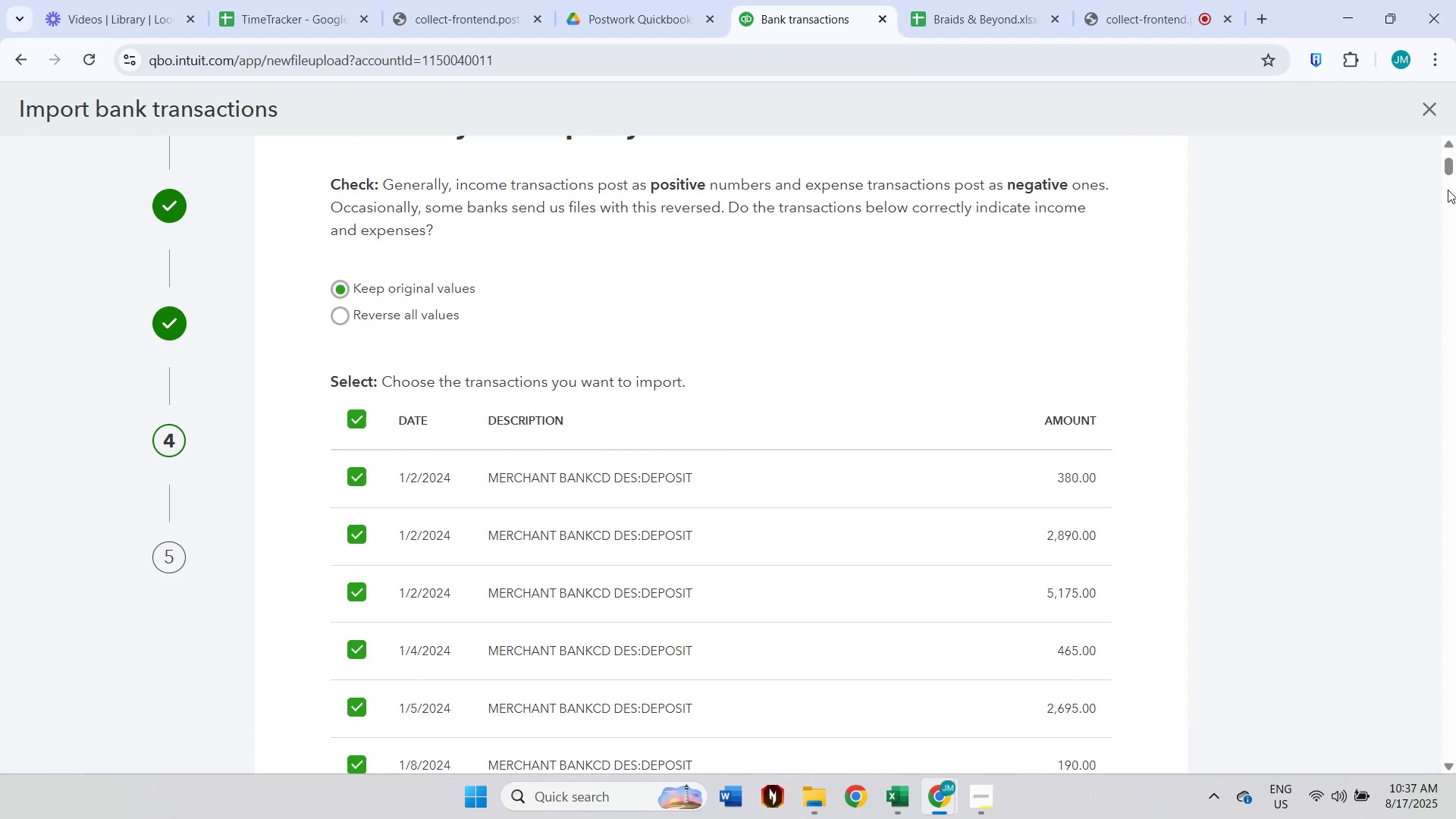 
left_click_drag(start_coordinate=[1448, 169], to_coordinate=[1455, 758])
 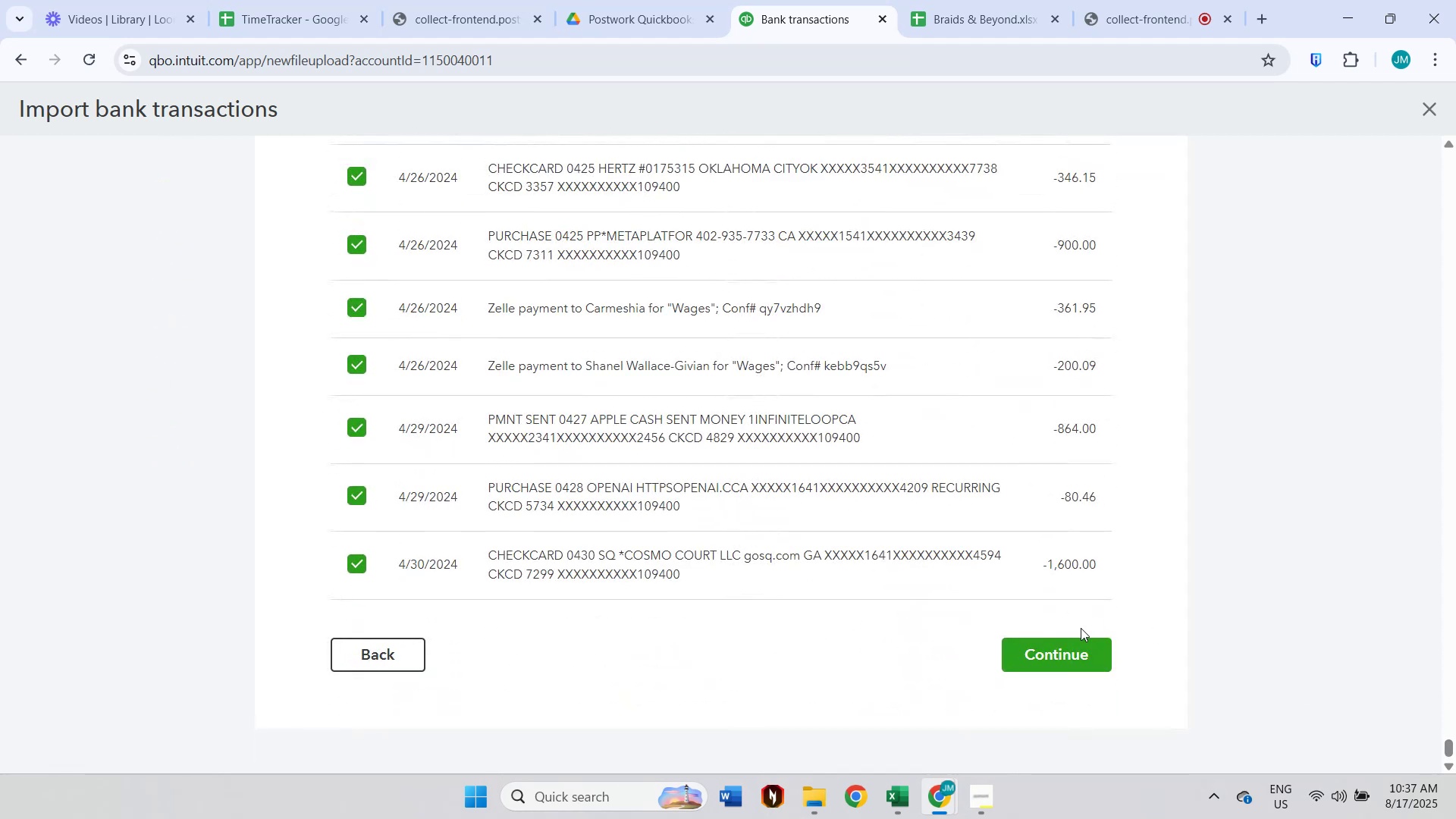 
double_click([1079, 642])
 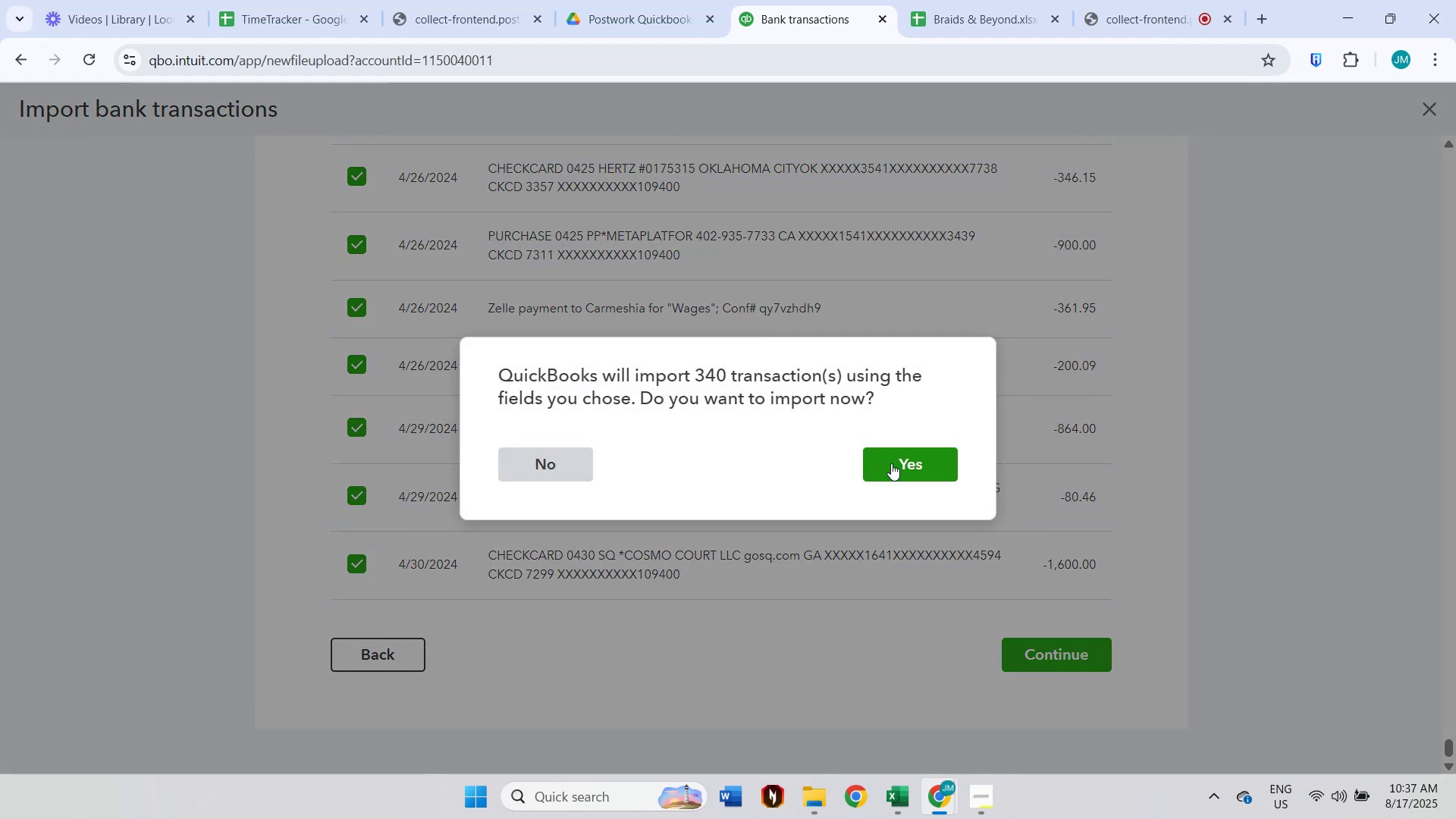 
left_click([934, 472])
 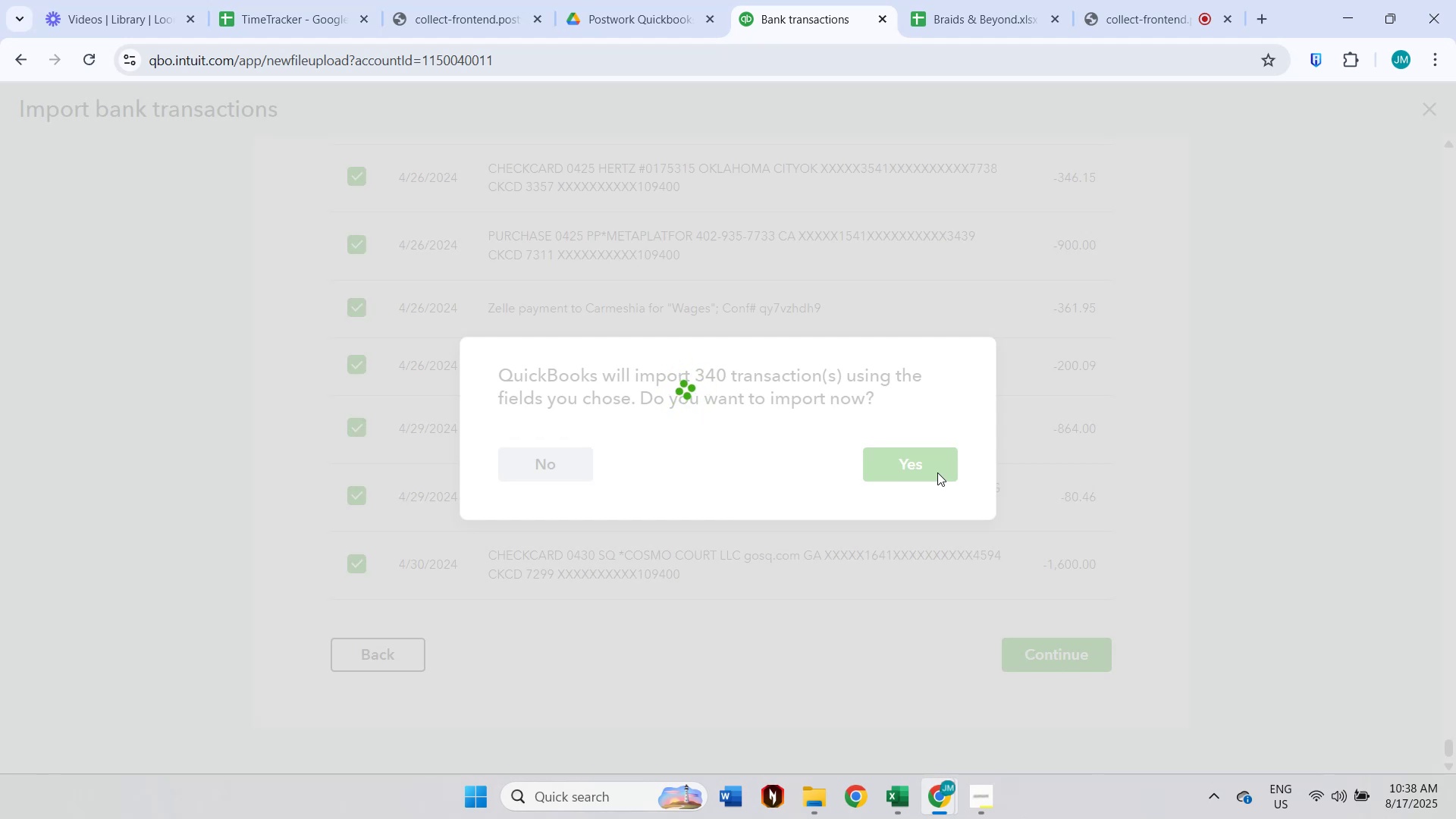 
wait(22.32)
 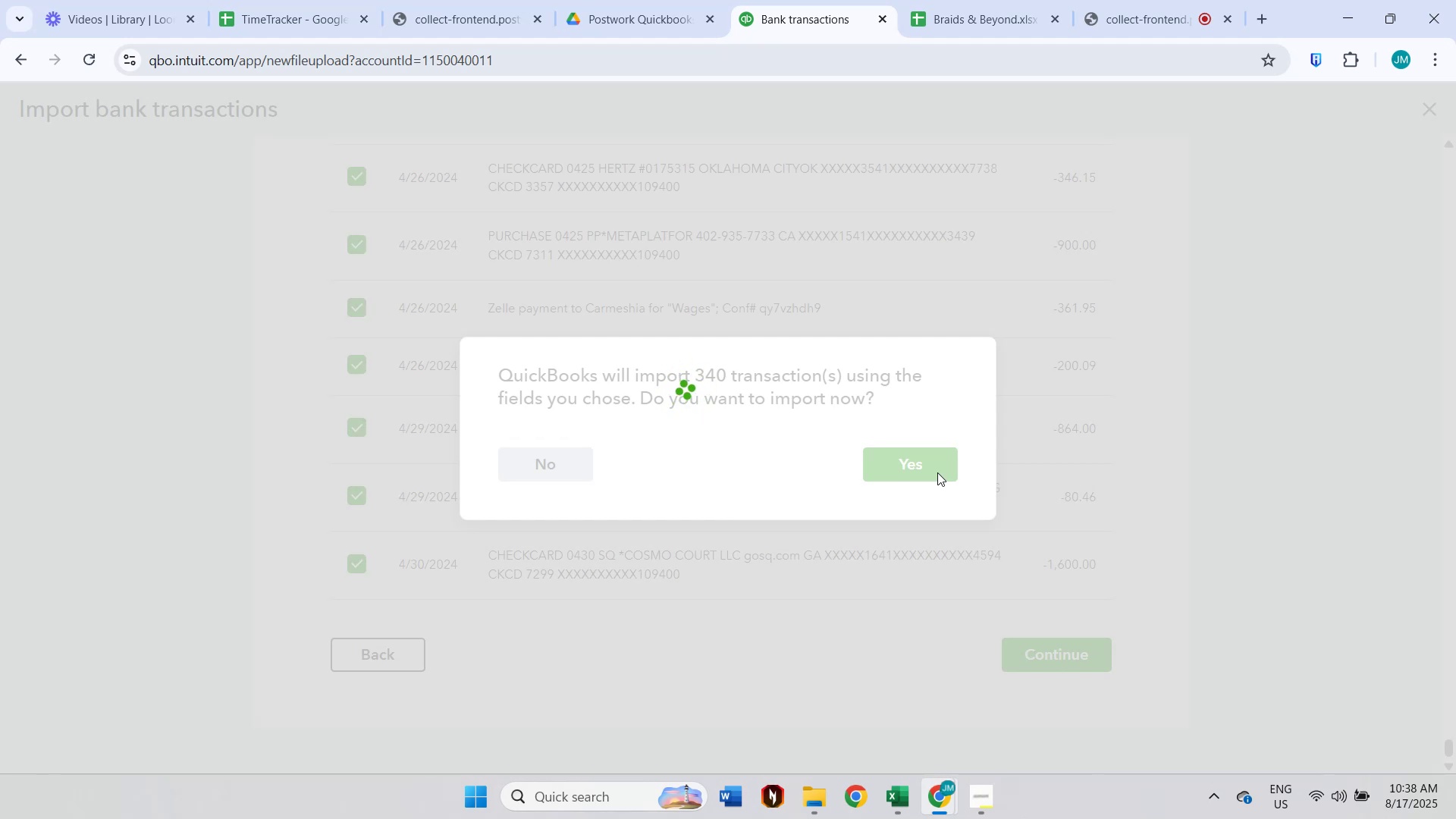 
left_click([1059, 392])
 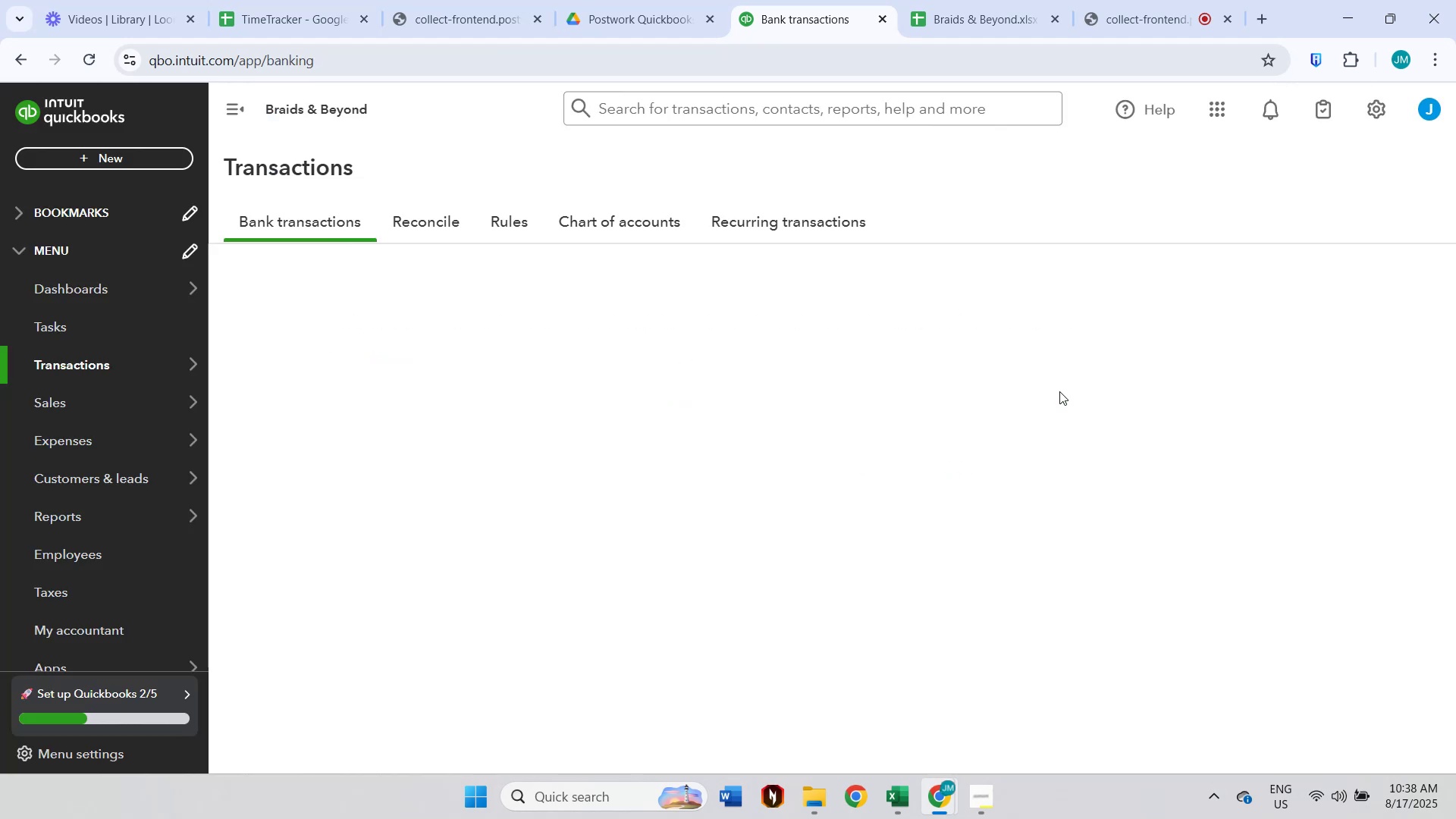 
mouse_move([979, 408])
 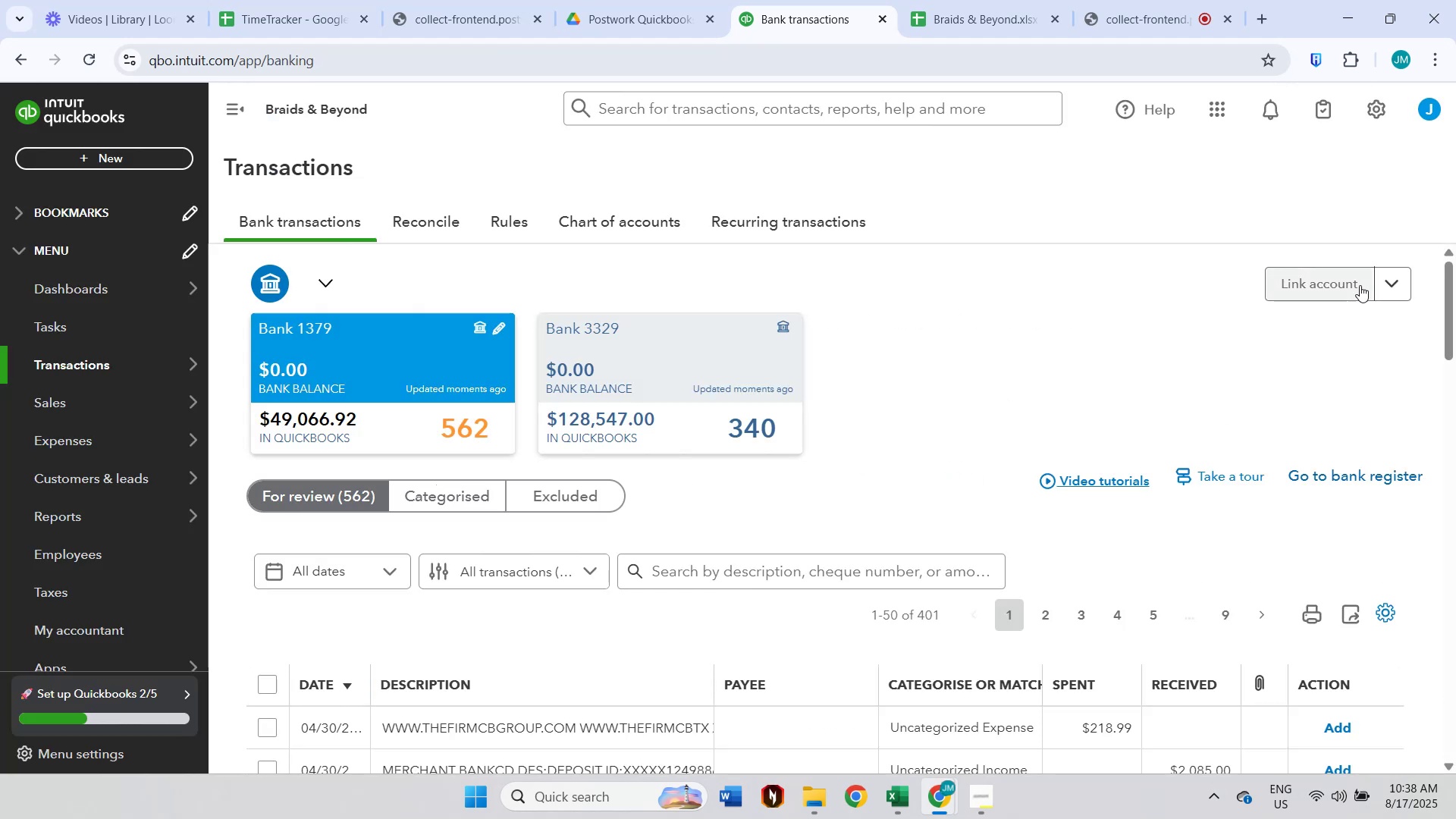 
left_click([1379, 285])
 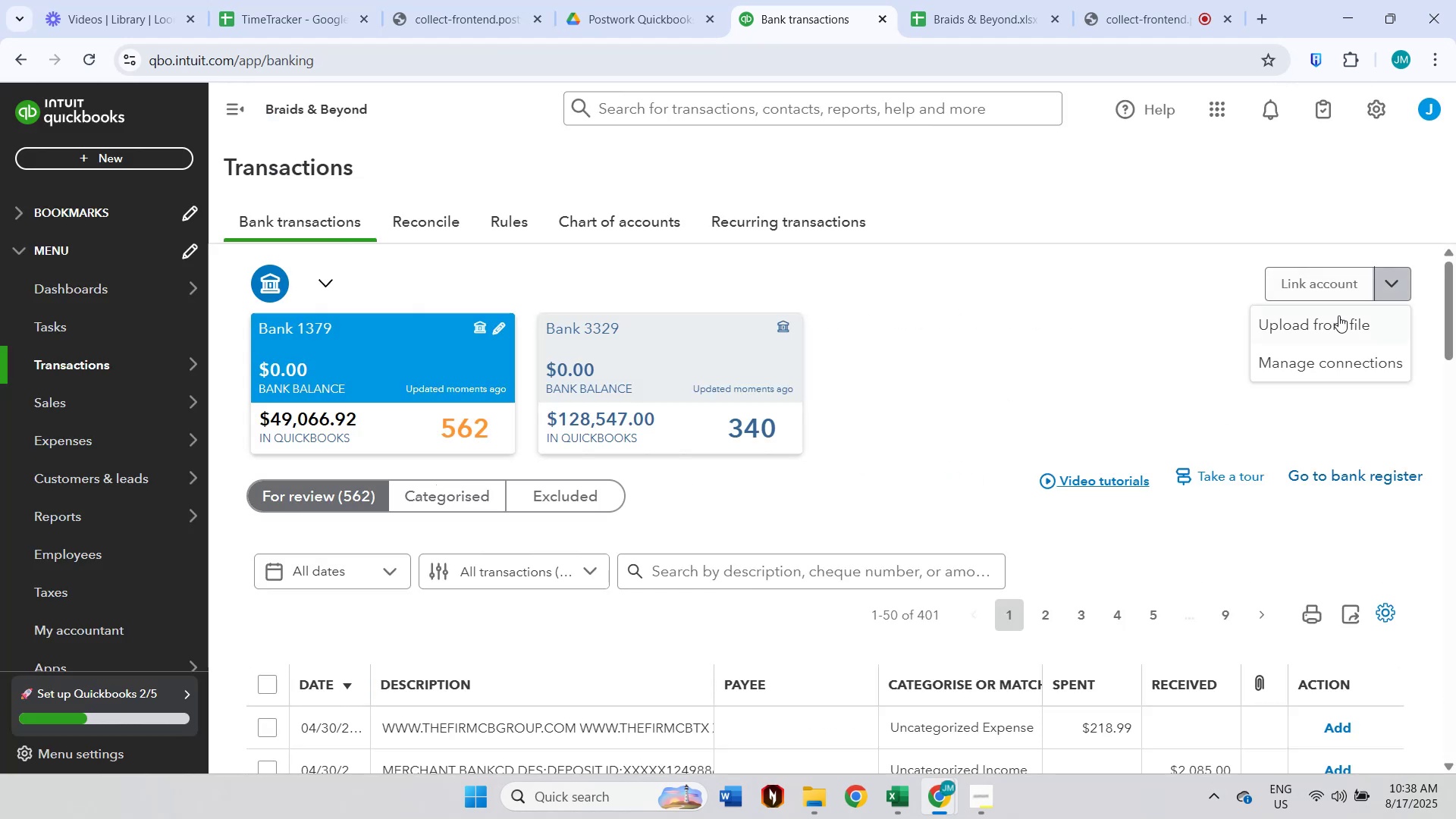 
left_click([1336, 318])
 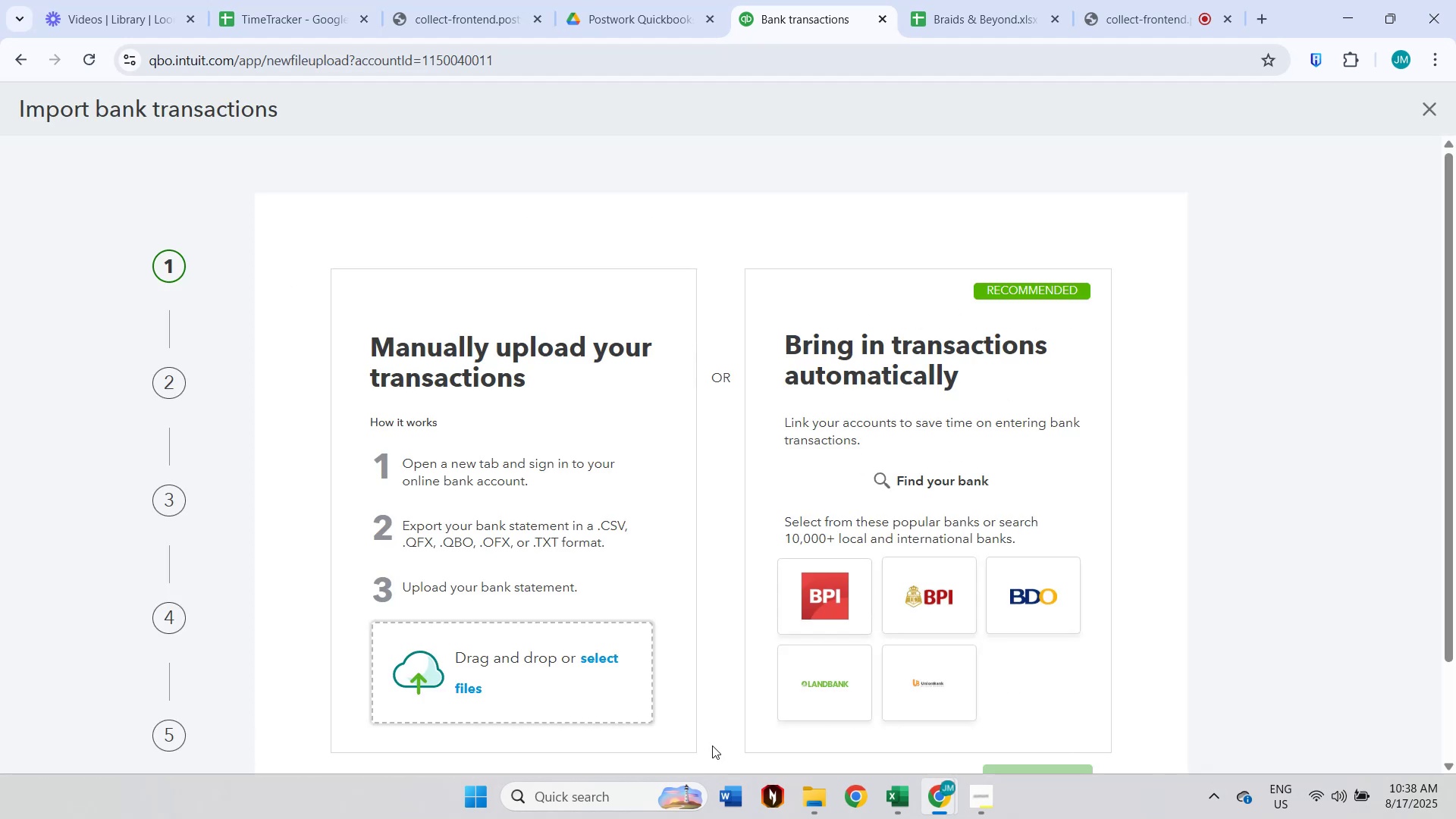 
left_click([815, 798])
 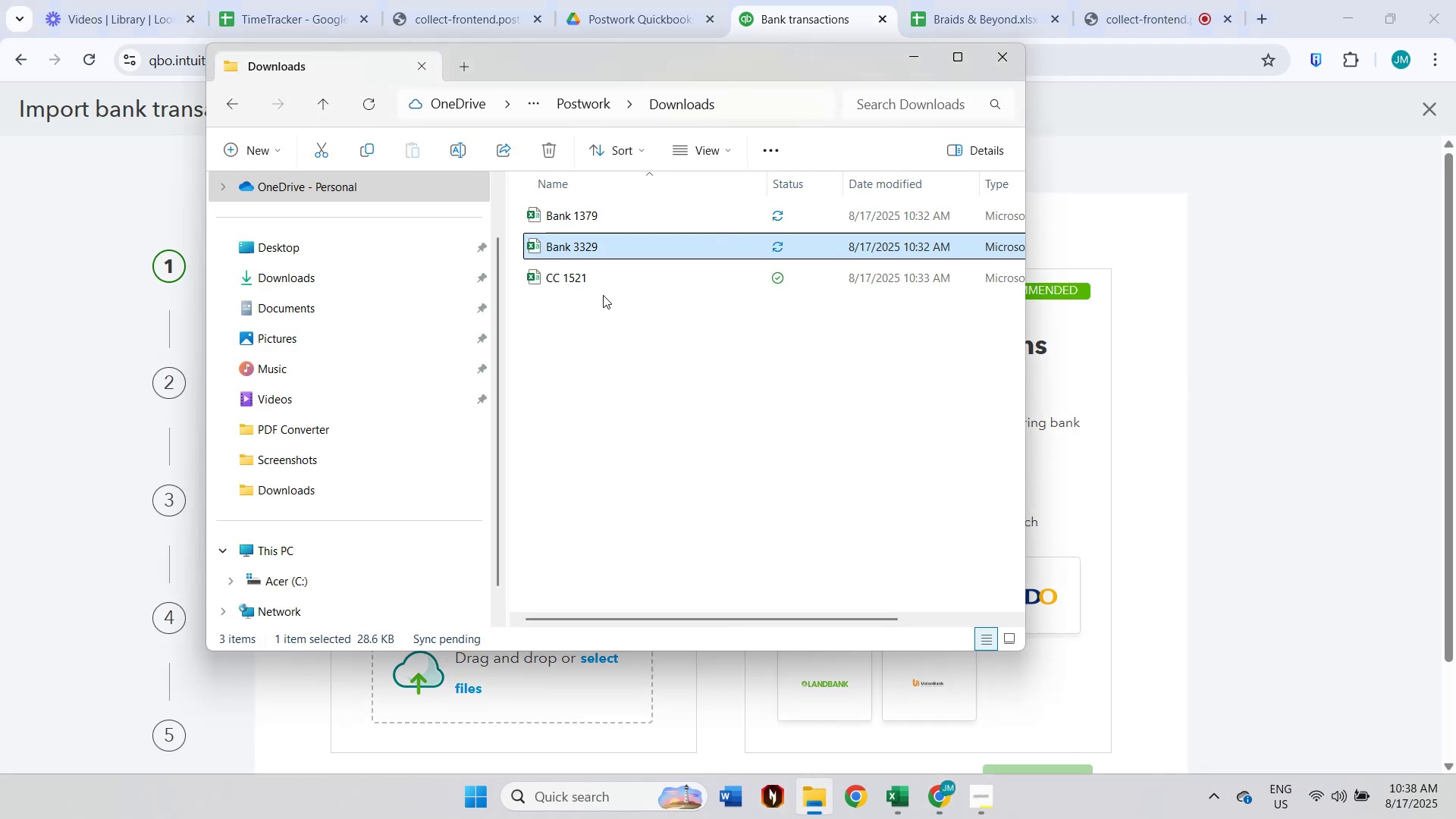 
left_click([598, 279])
 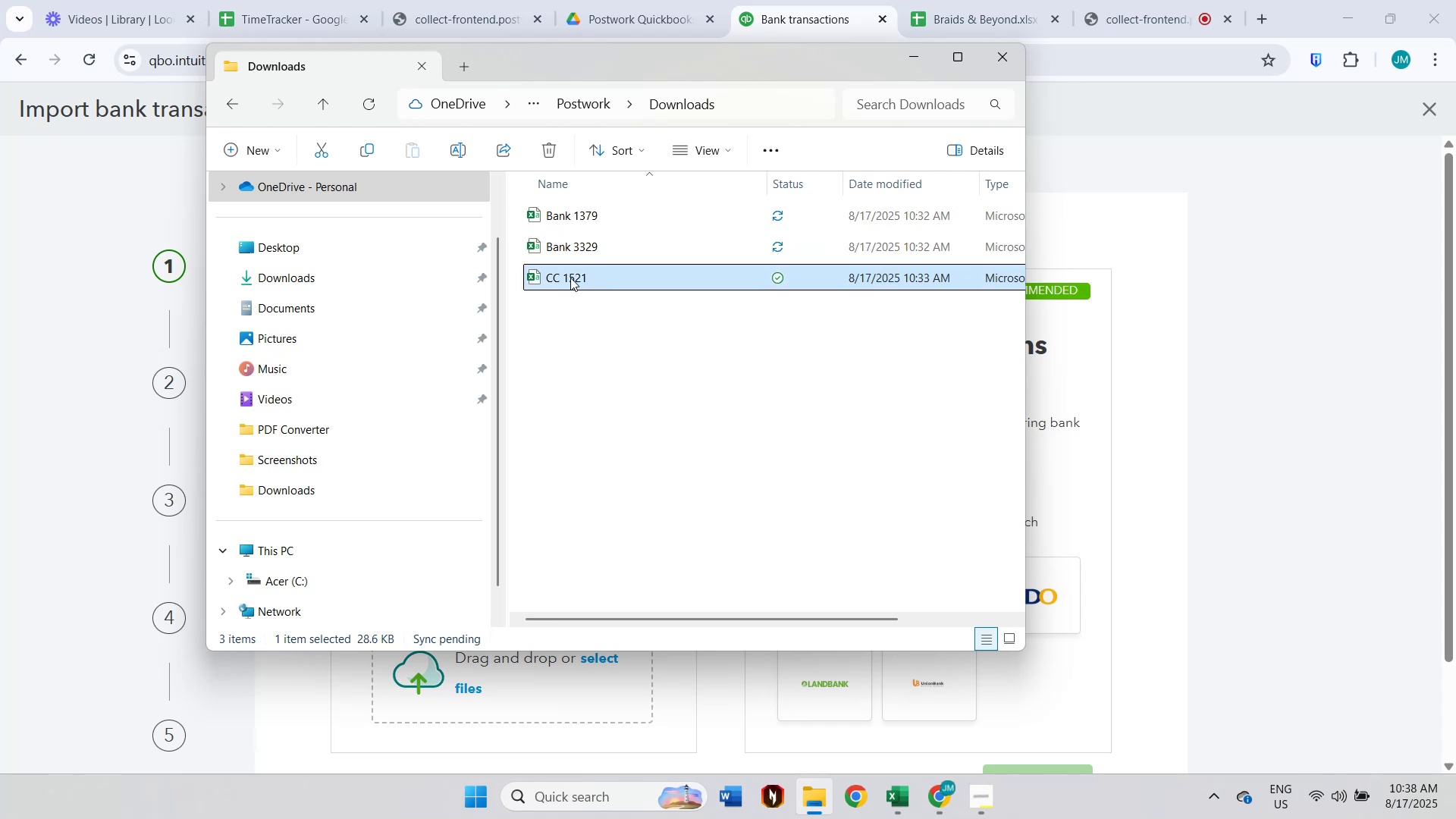 
left_click_drag(start_coordinate=[610, 278], to_coordinate=[554, 691])
 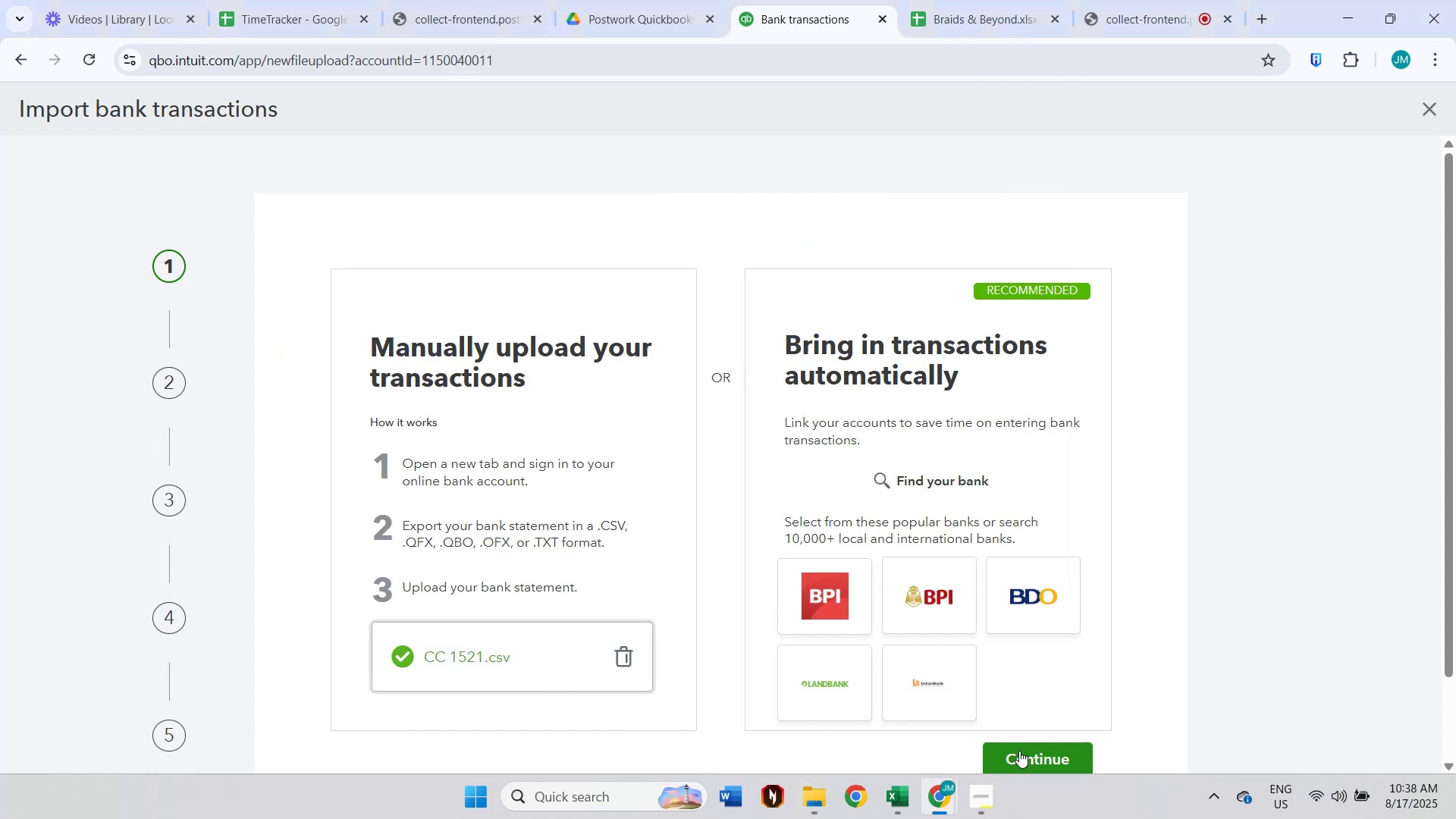 
left_click([1045, 755])
 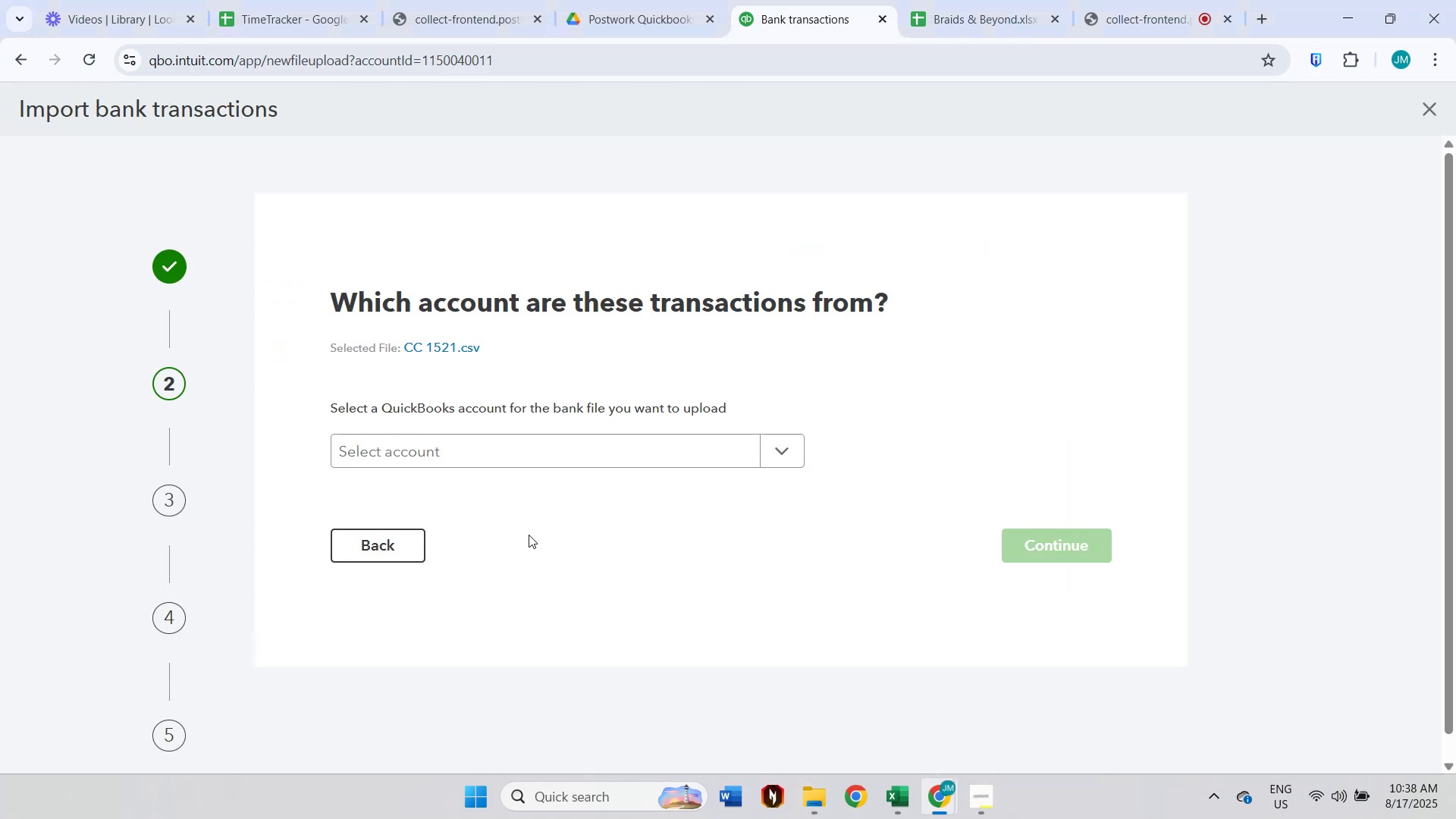 
left_click([457, 448])
 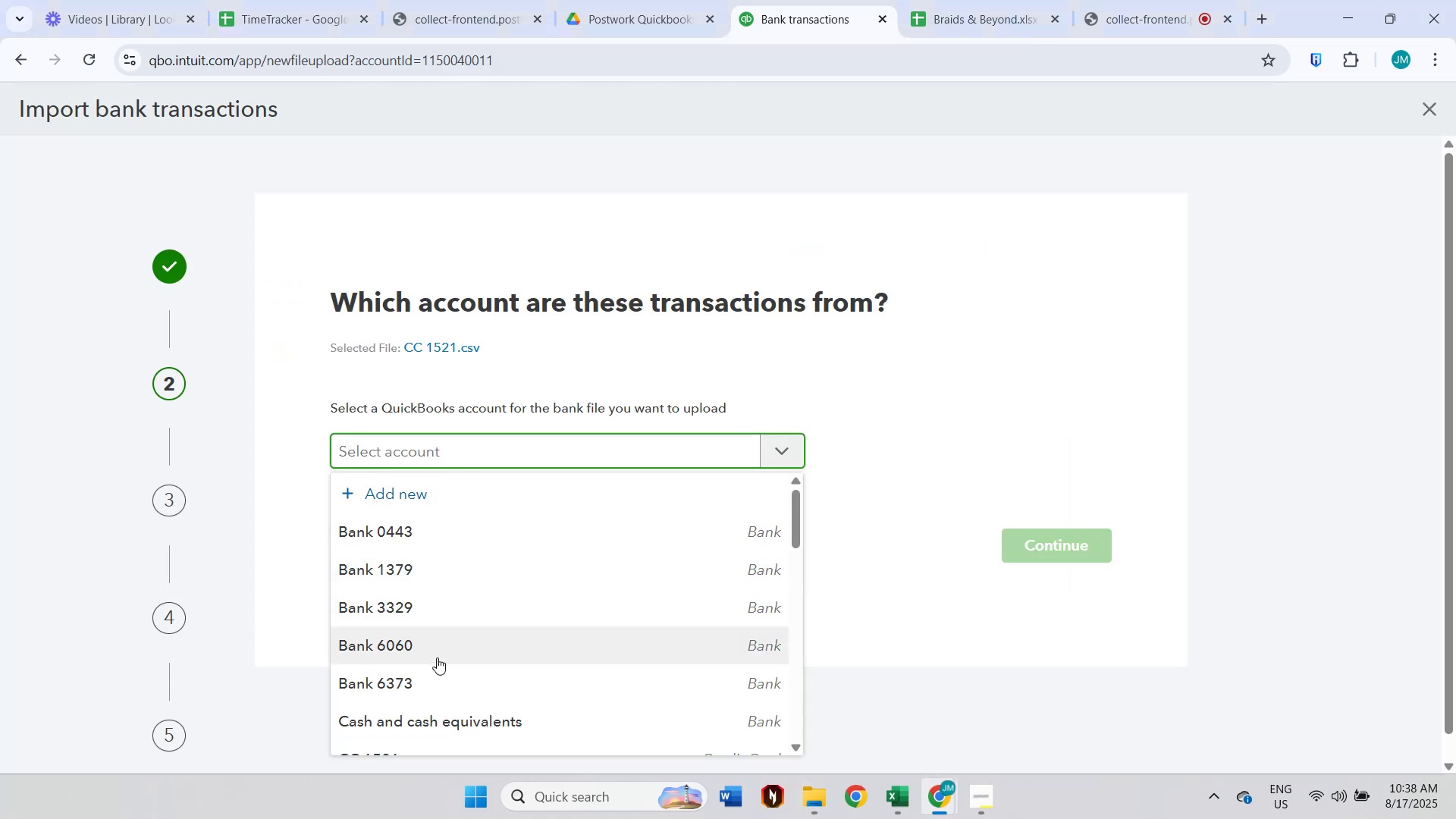 
scroll: coordinate [458, 648], scroll_direction: down, amount: 3.0
 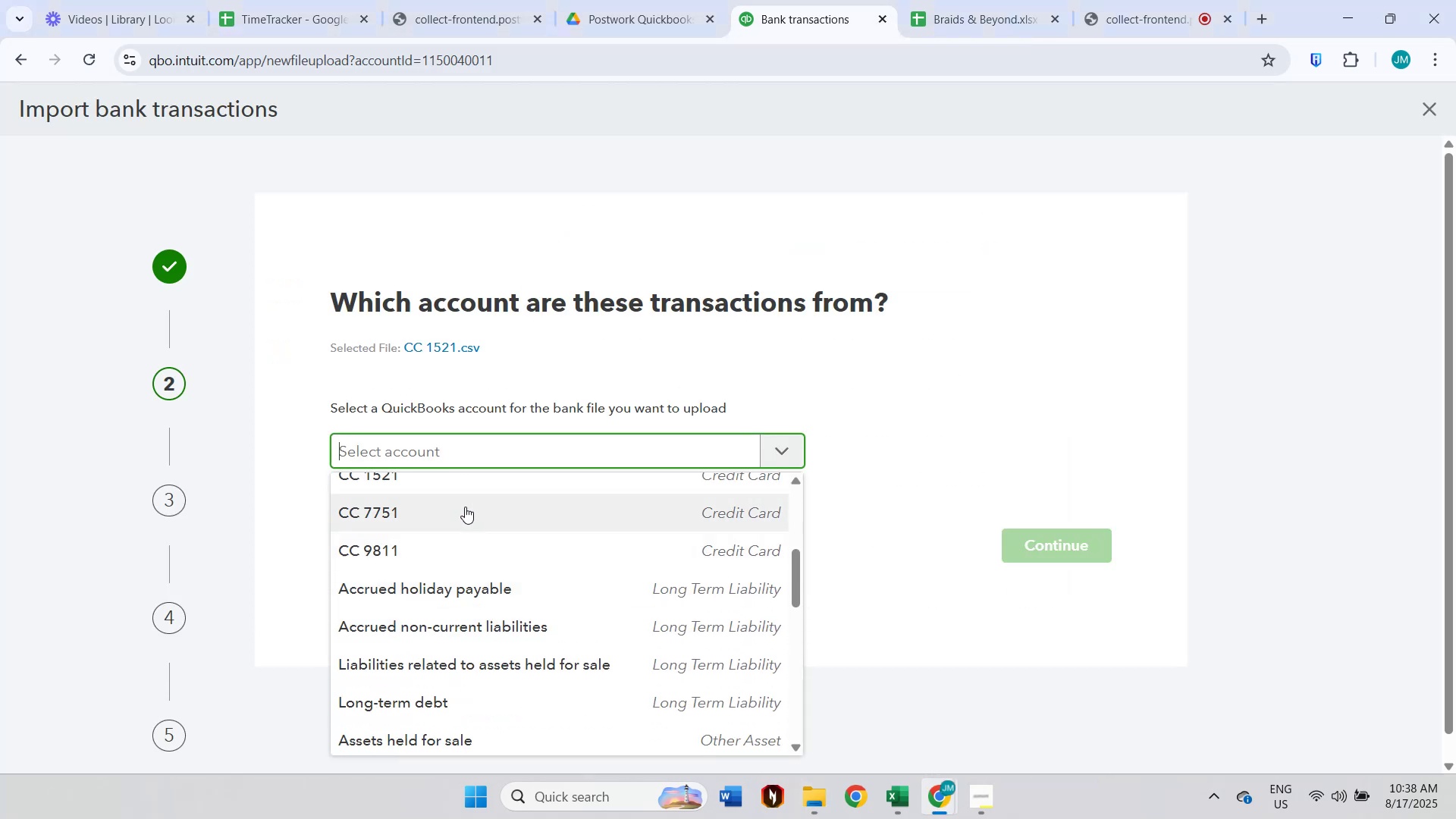 
left_click([472, 485])
 